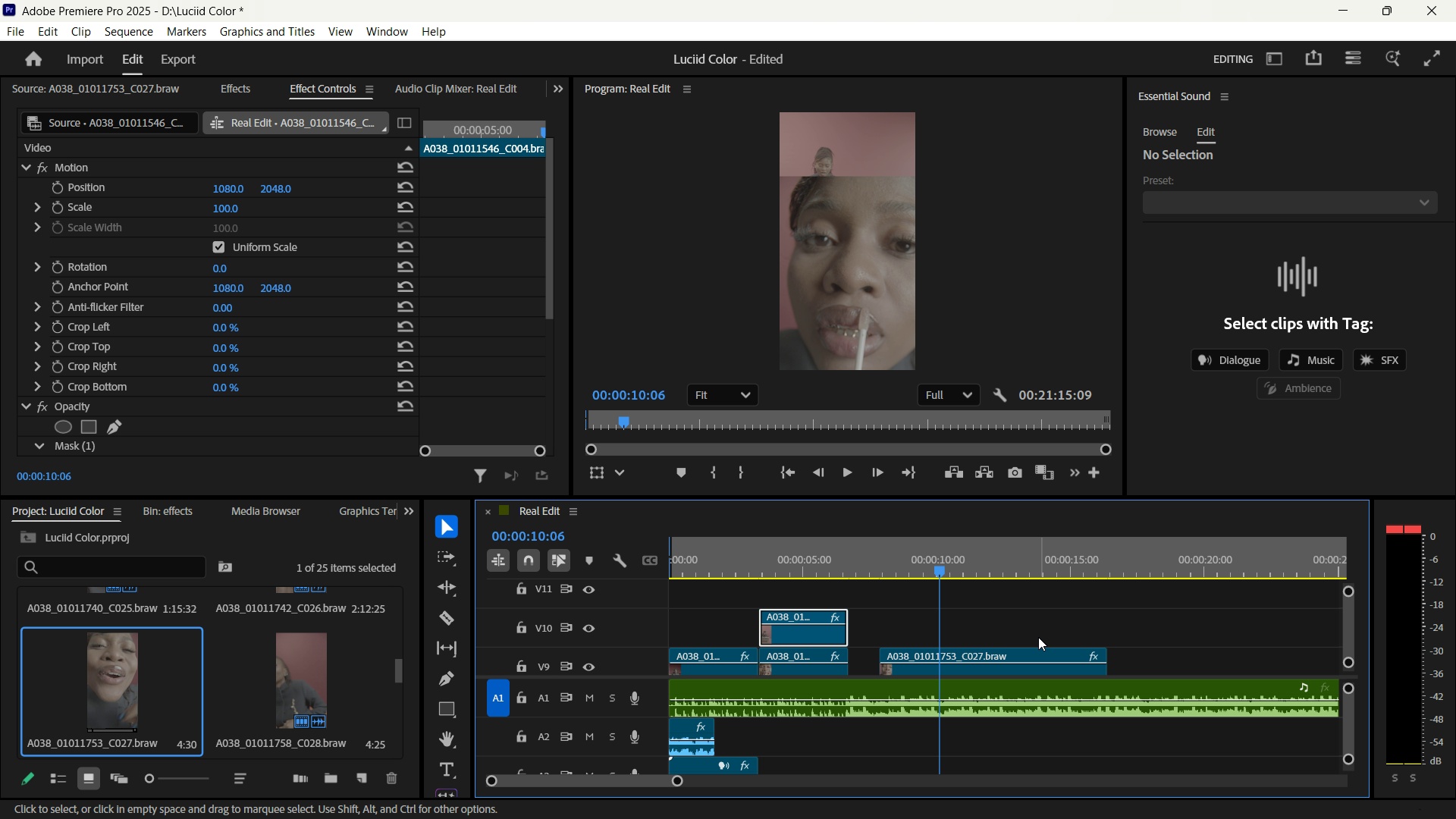 
scroll: coordinate [1038, 637], scroll_direction: down, amount: 1.0
 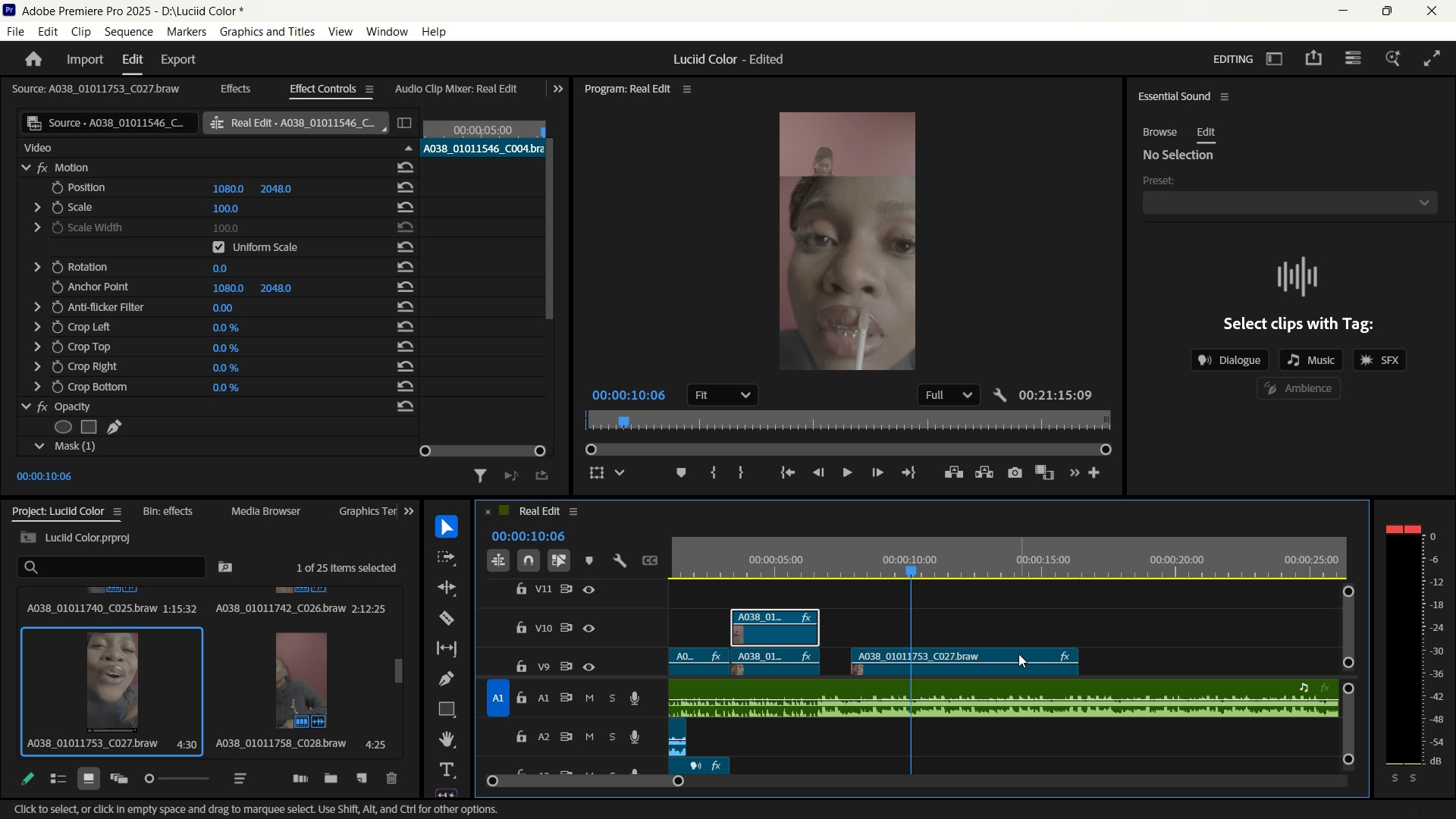 
left_click([1018, 654])
 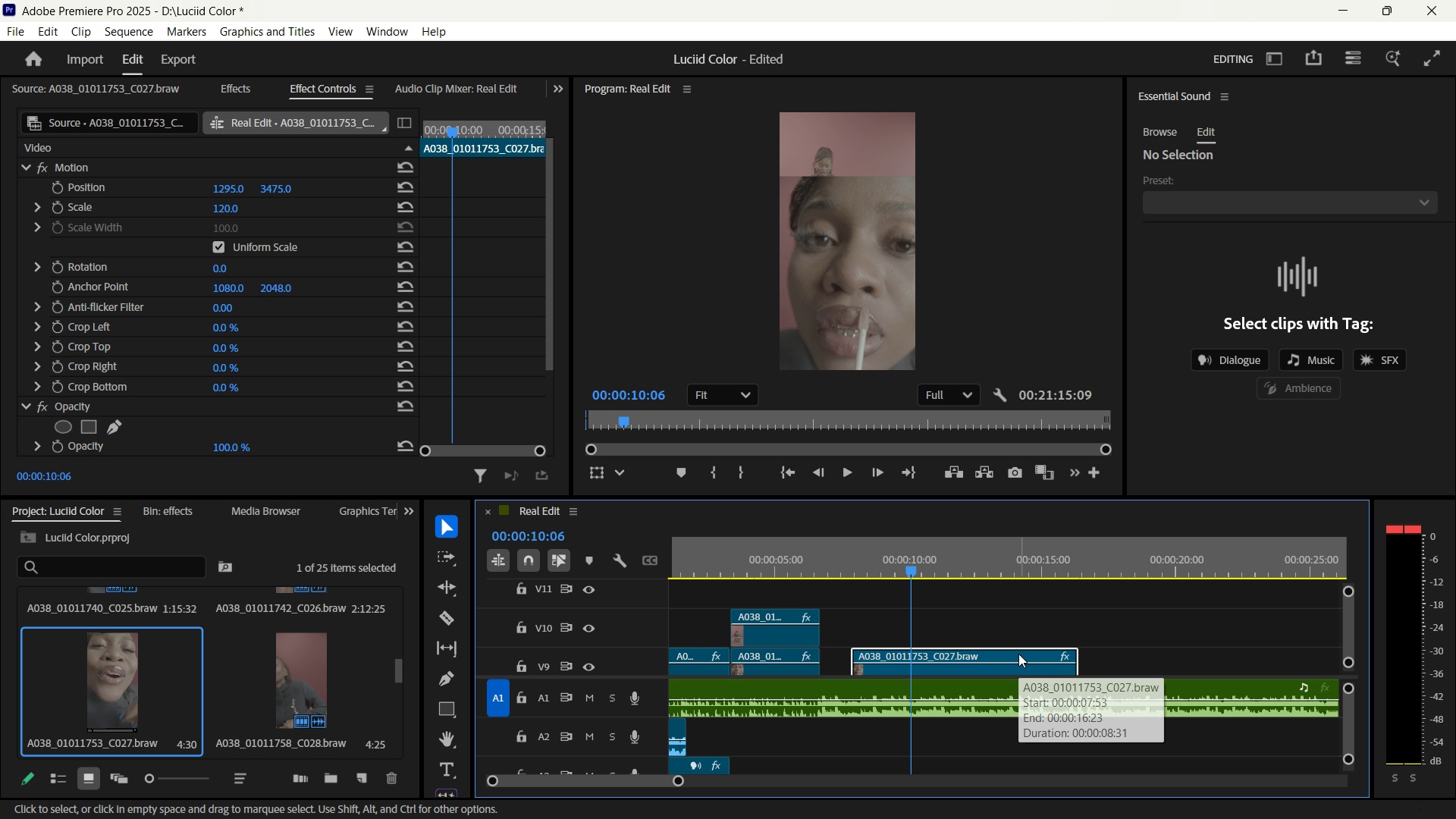 
key(Backspace)
 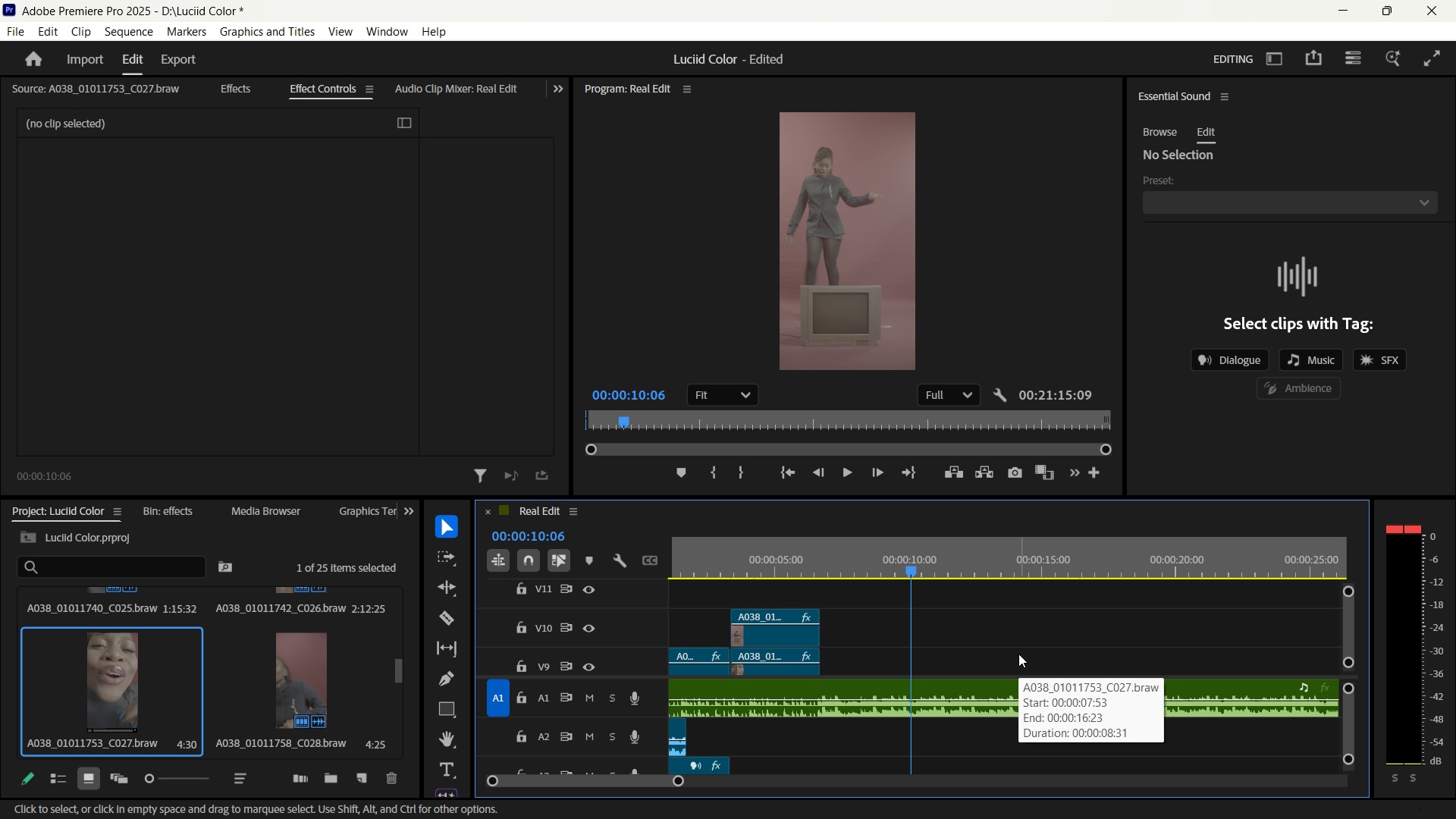 
scroll: coordinate [973, 626], scroll_direction: down, amount: 3.0
 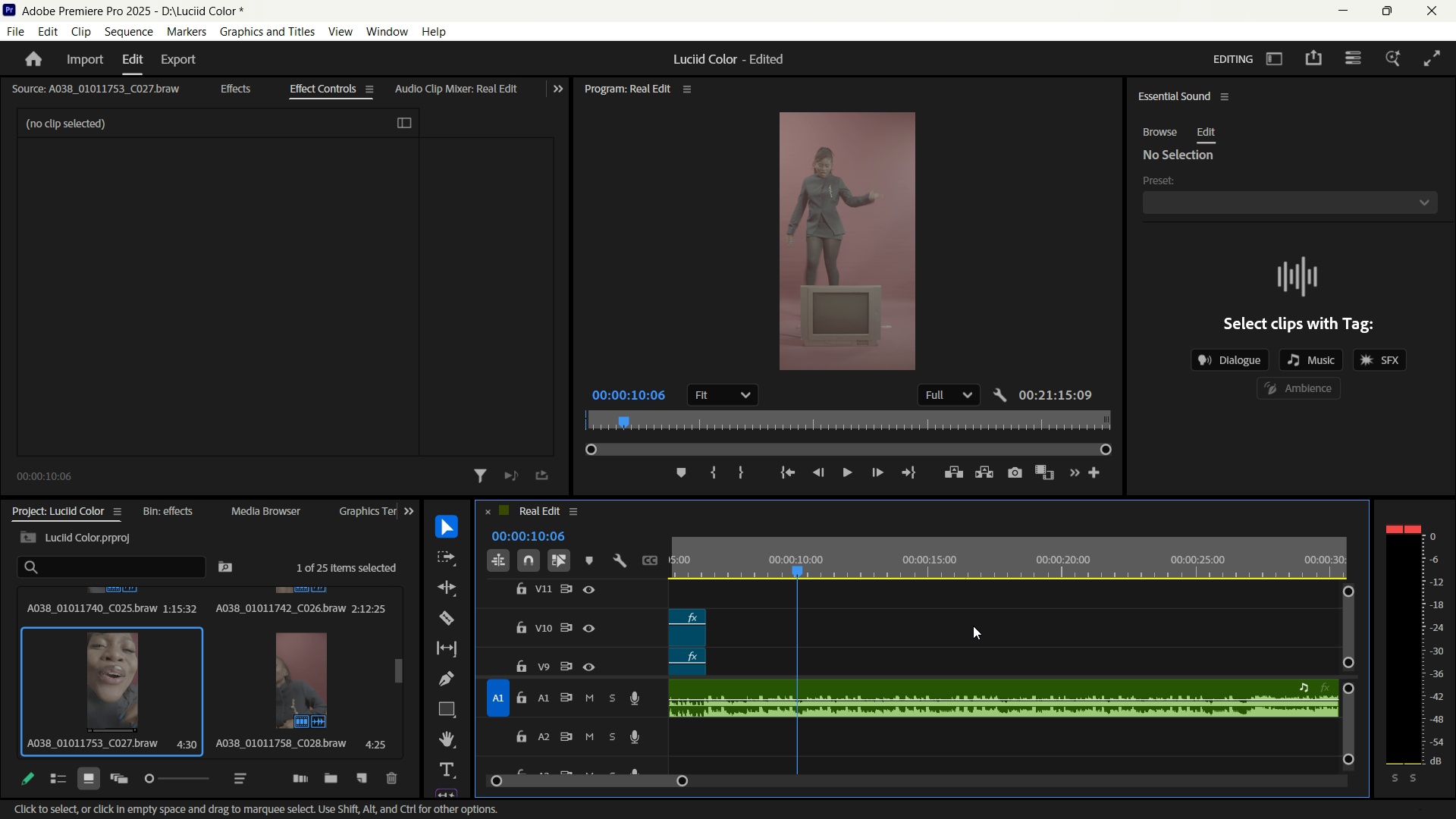 
scroll: coordinate [973, 626], scroll_direction: up, amount: 1.0
 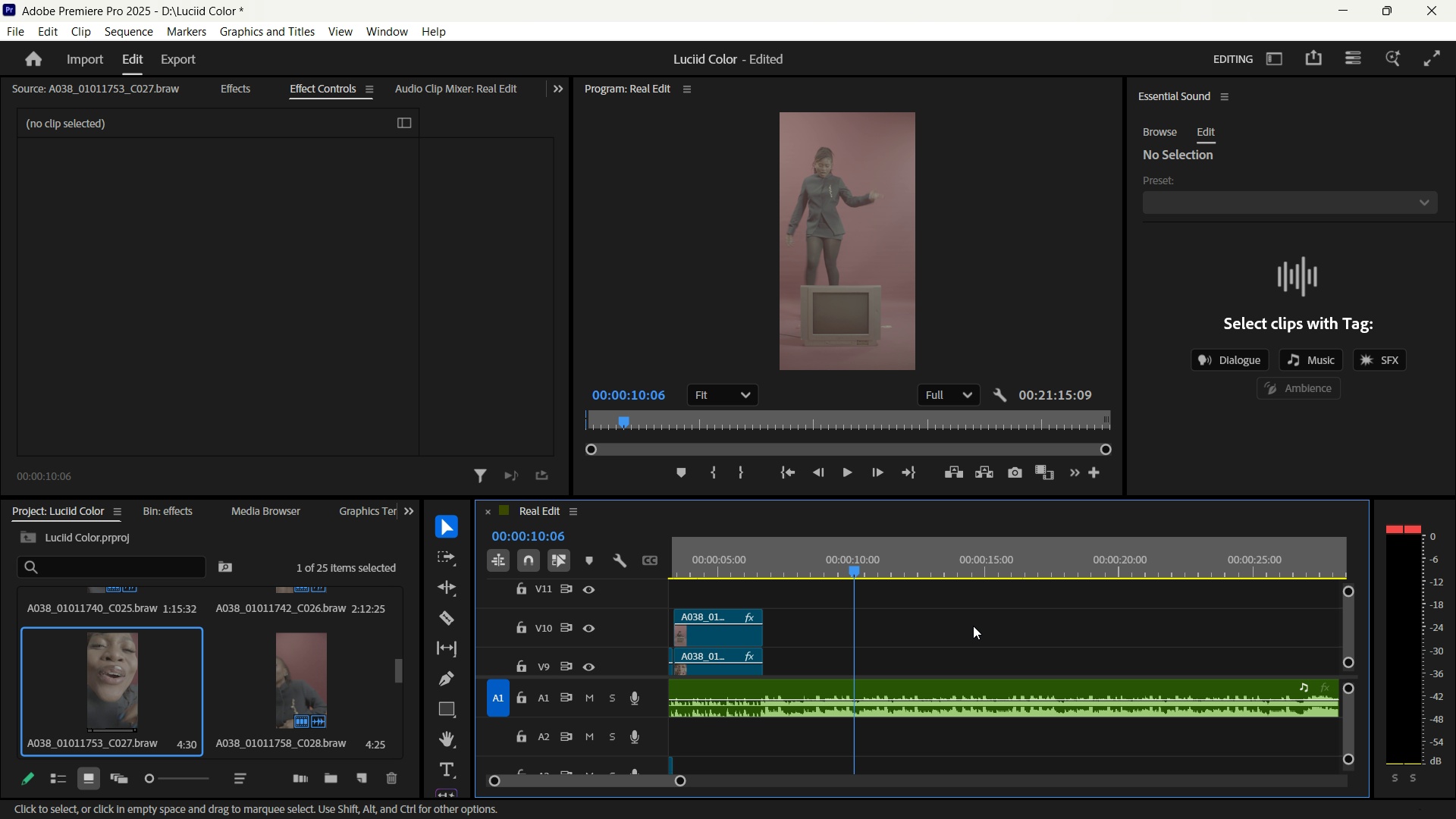 
hold_key(key=ControlLeft, duration=4.23)
scroll: coordinate [973, 626], scroll_direction: down, amount: 5.0
 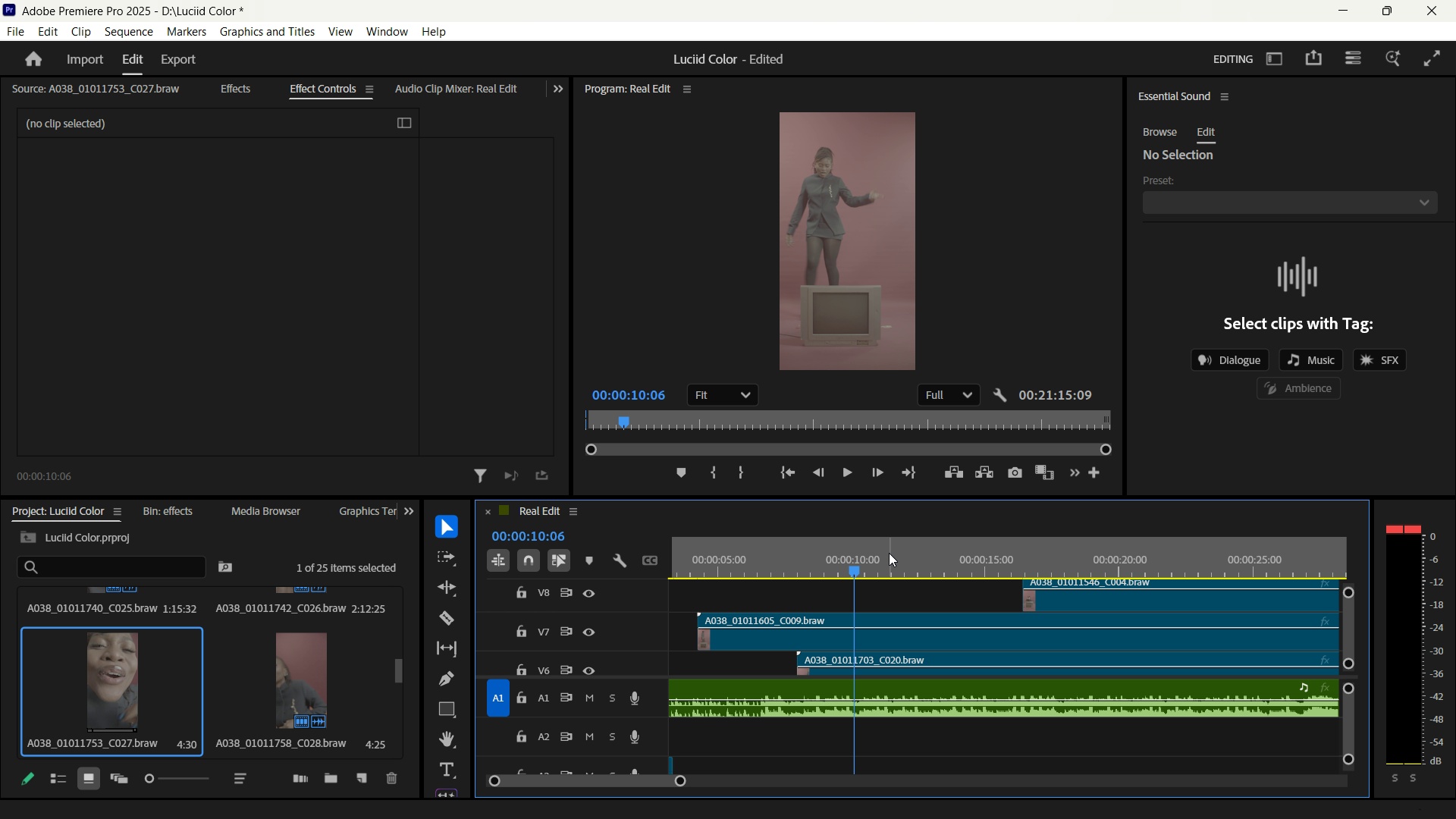 
left_click_drag(start_coordinate=[858, 552], to_coordinate=[647, 544])
 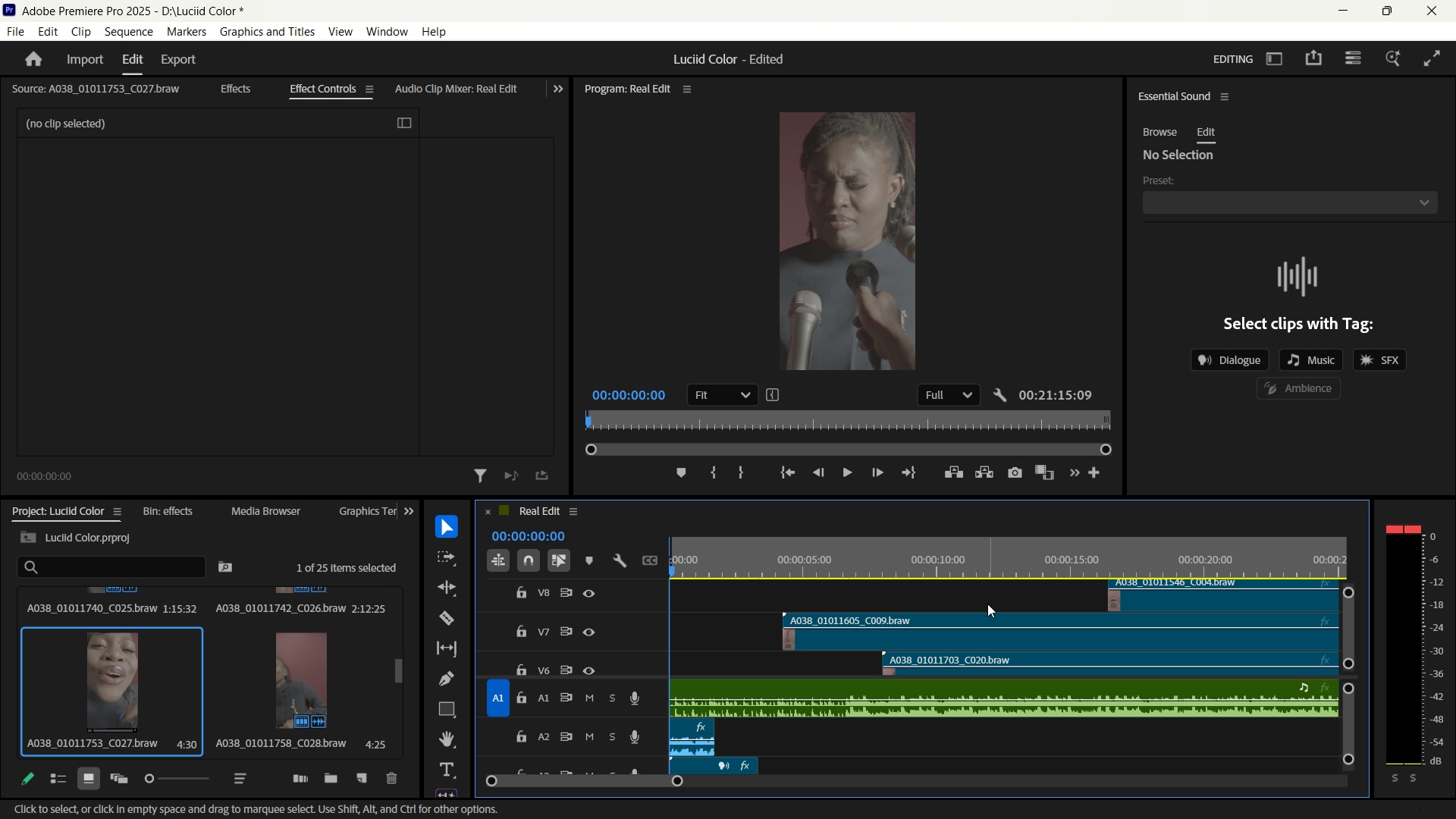 
hold_key(key=ControlLeft, duration=2.39)
scroll: coordinate [987, 604], scroll_direction: up, amount: 4.0
 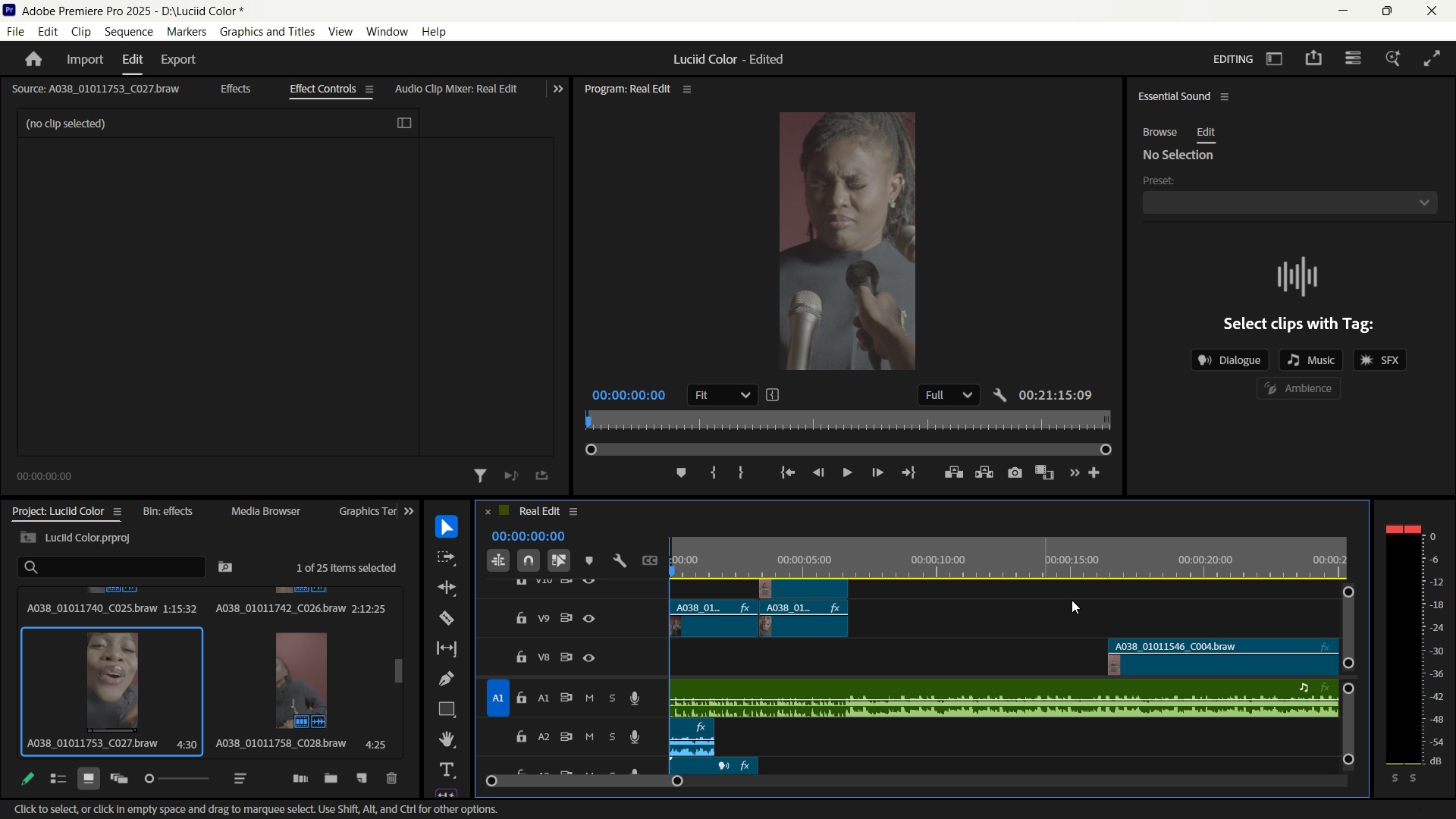 
left_click_drag(start_coordinate=[1105, 573], to_coordinate=[1131, 565])
 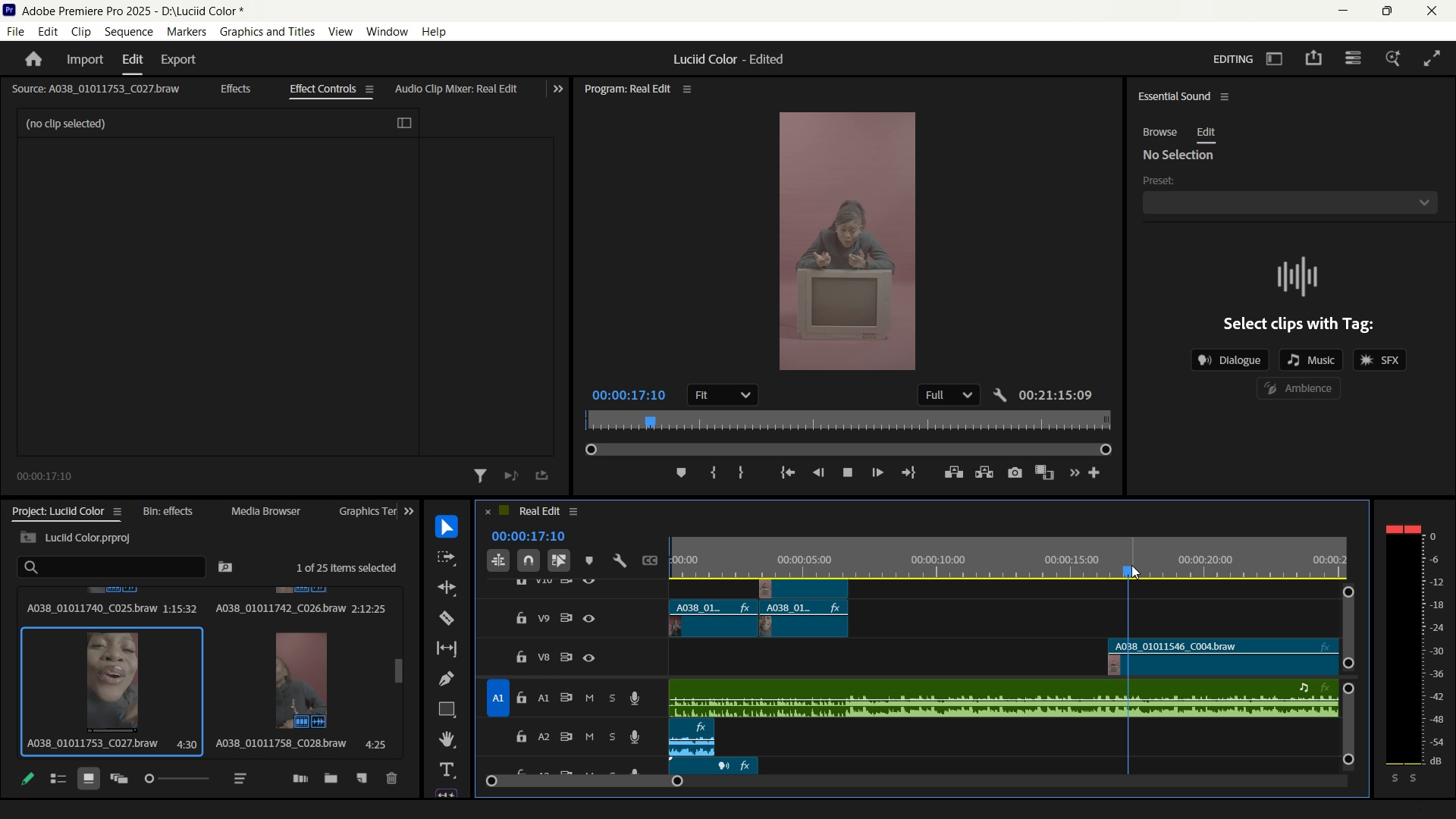 
key(Space)
 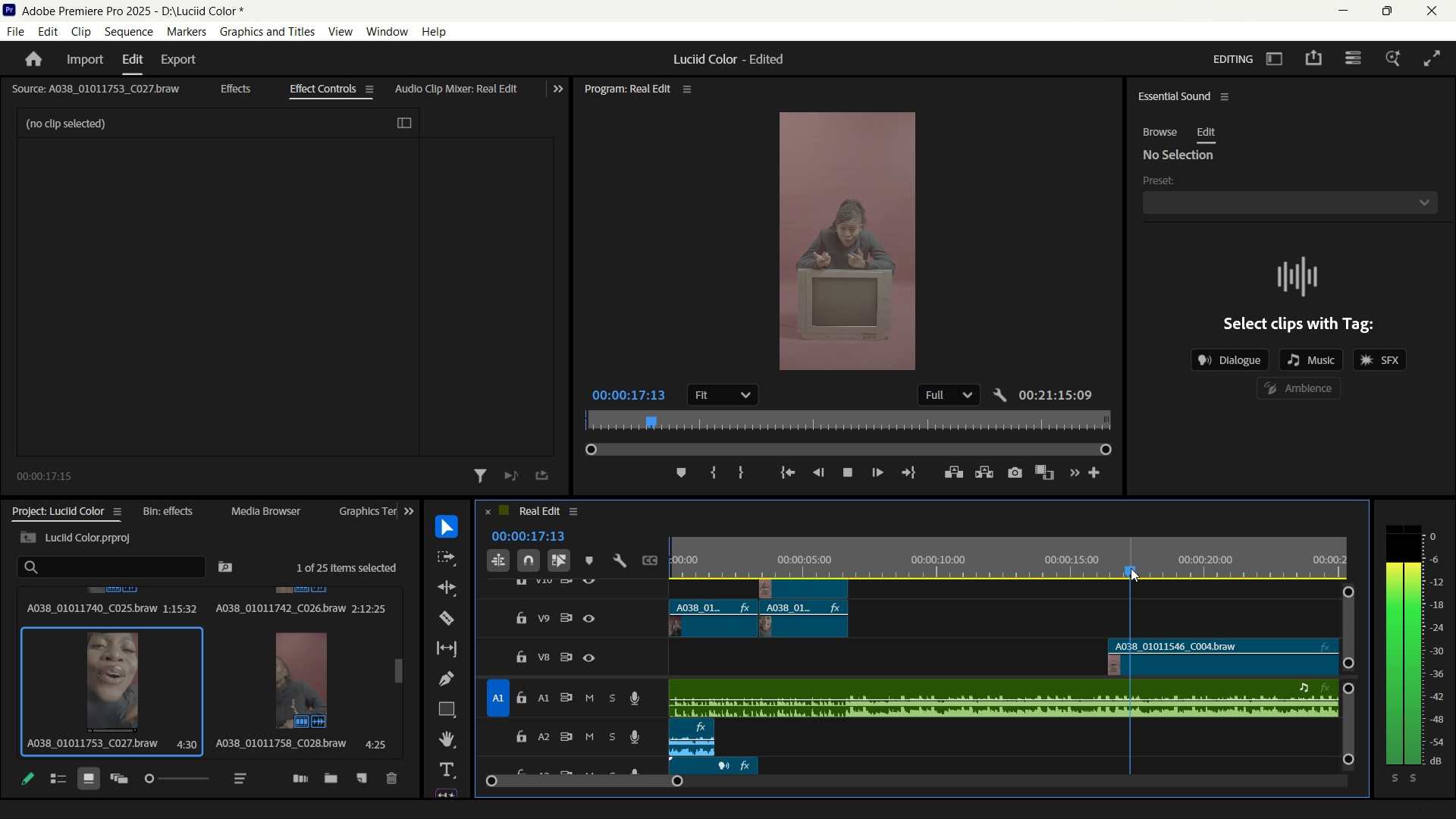 
key(Space)
 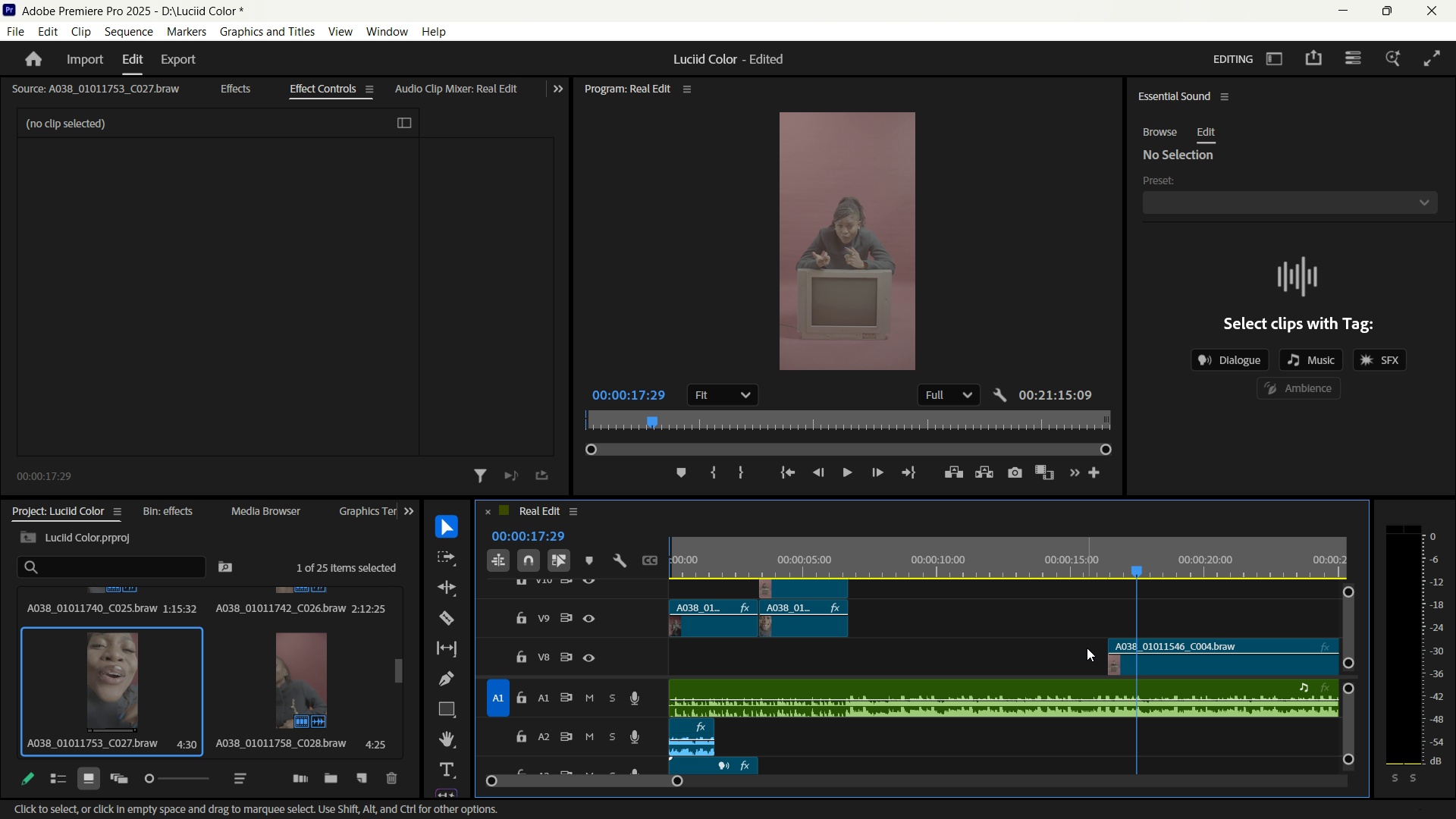 
left_click_drag(start_coordinate=[1105, 659], to_coordinate=[839, 662])
 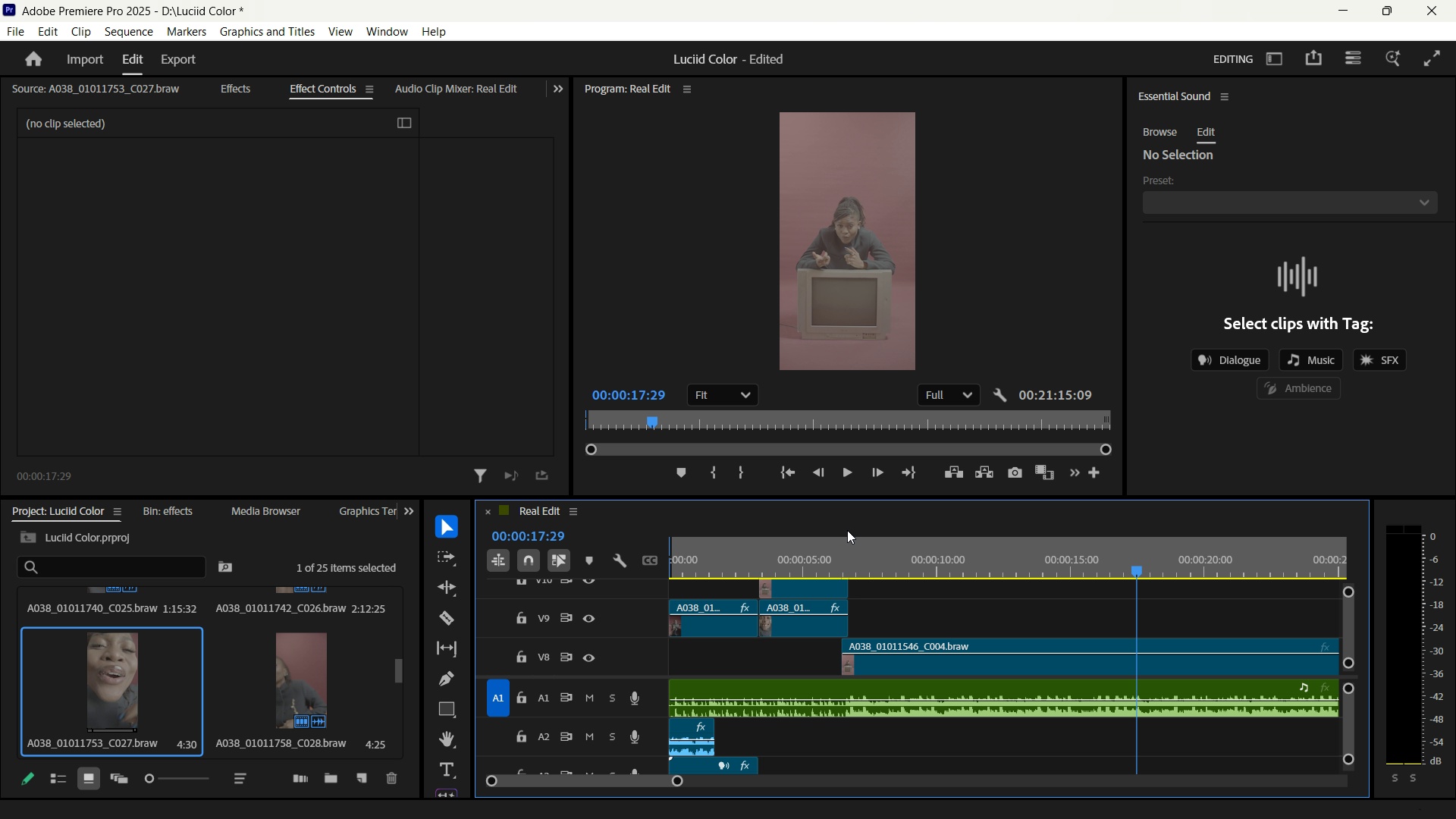 
left_click_drag(start_coordinate=[842, 550], to_coordinate=[784, 544])
 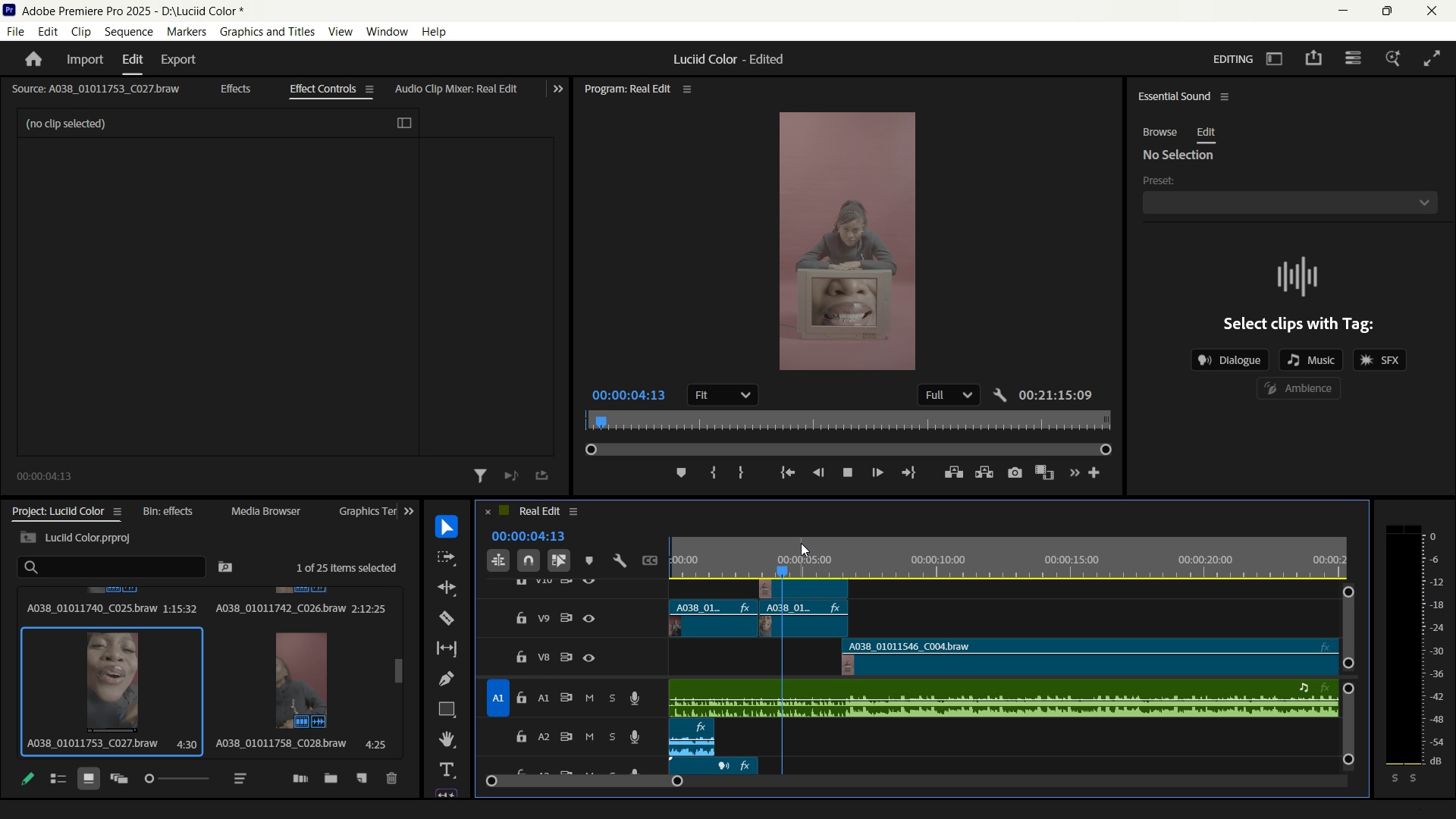 
key(Space)
 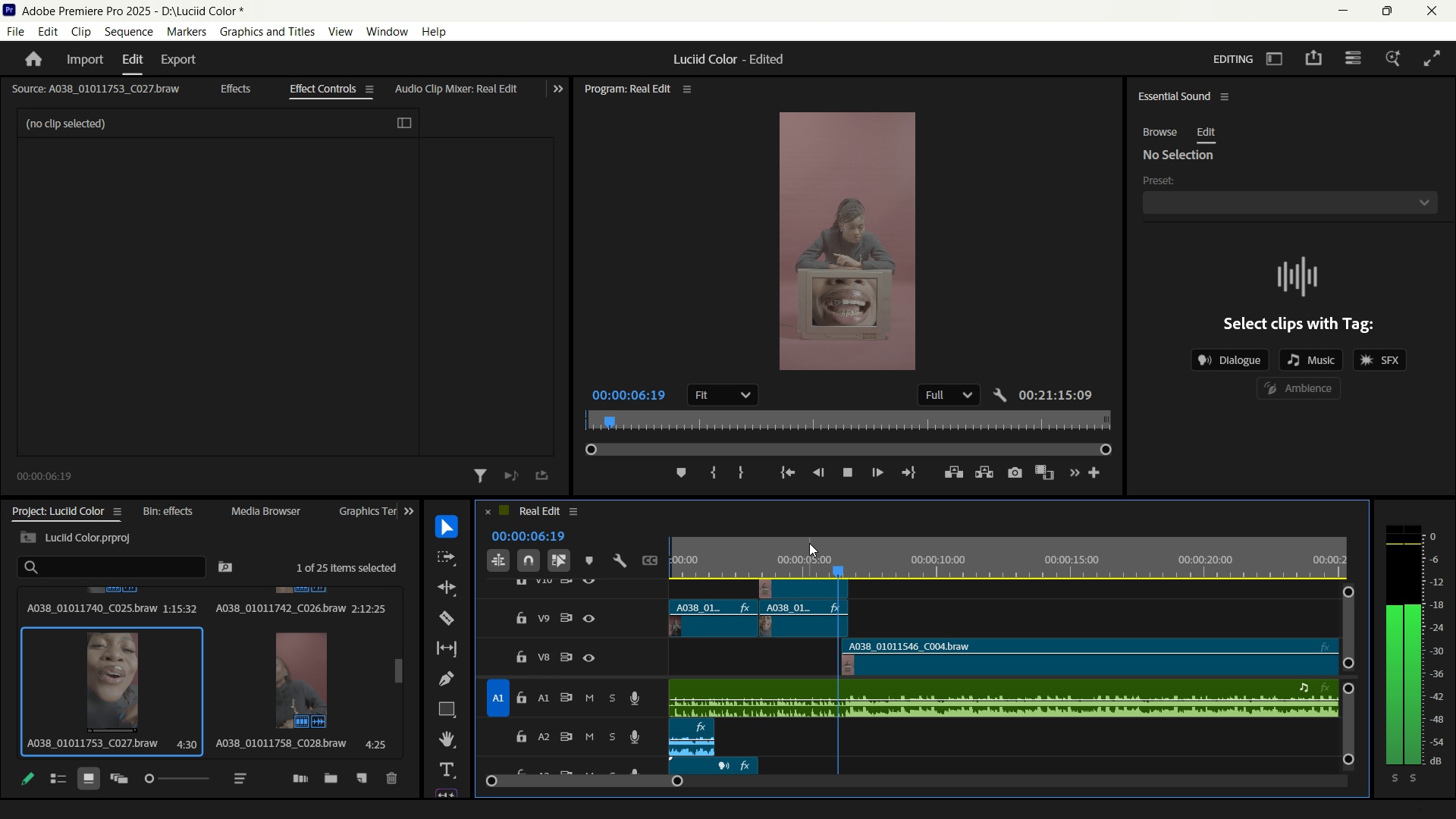 
key(Space)
 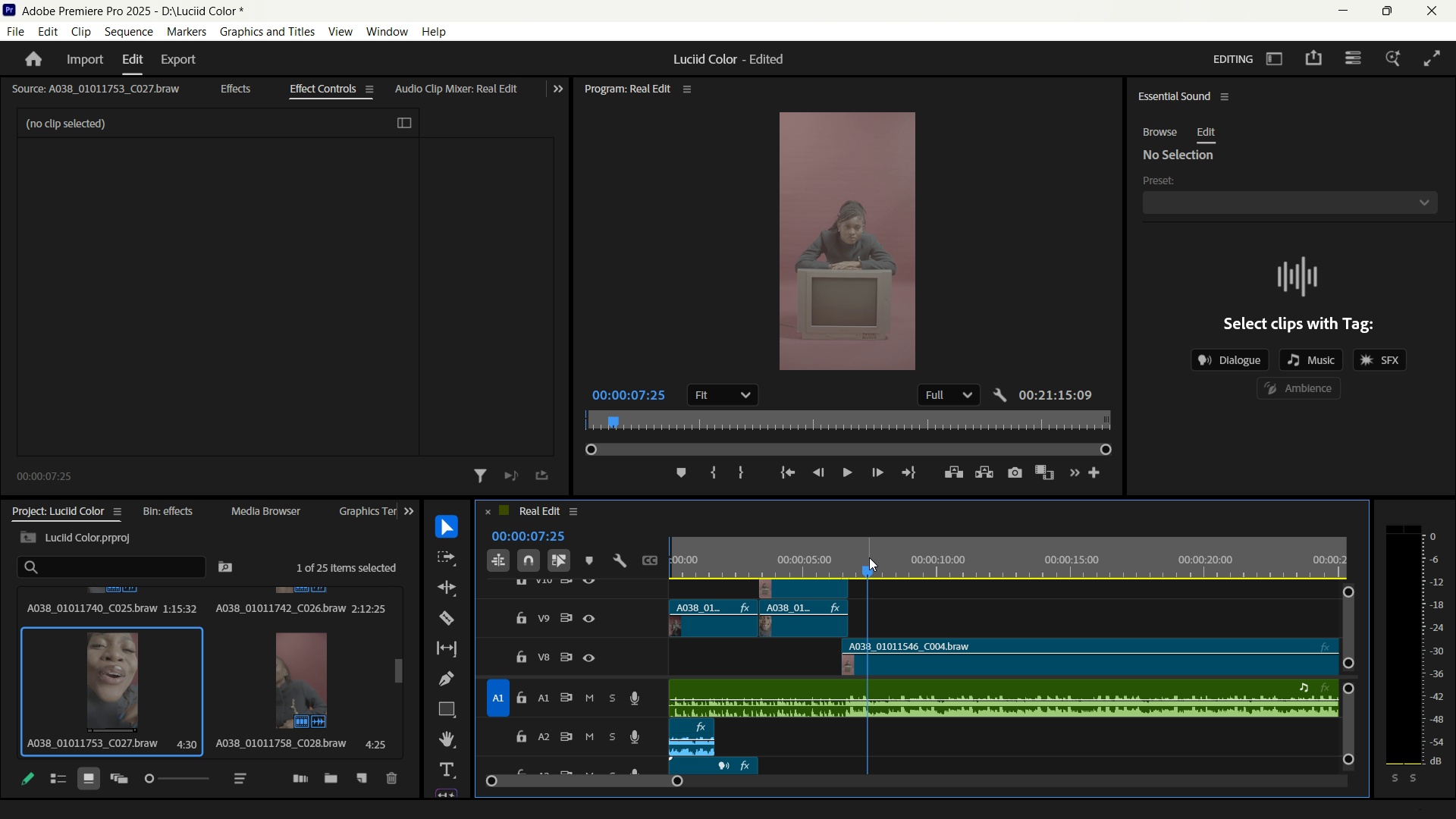 
left_click_drag(start_coordinate=[869, 557], to_coordinate=[820, 557])
 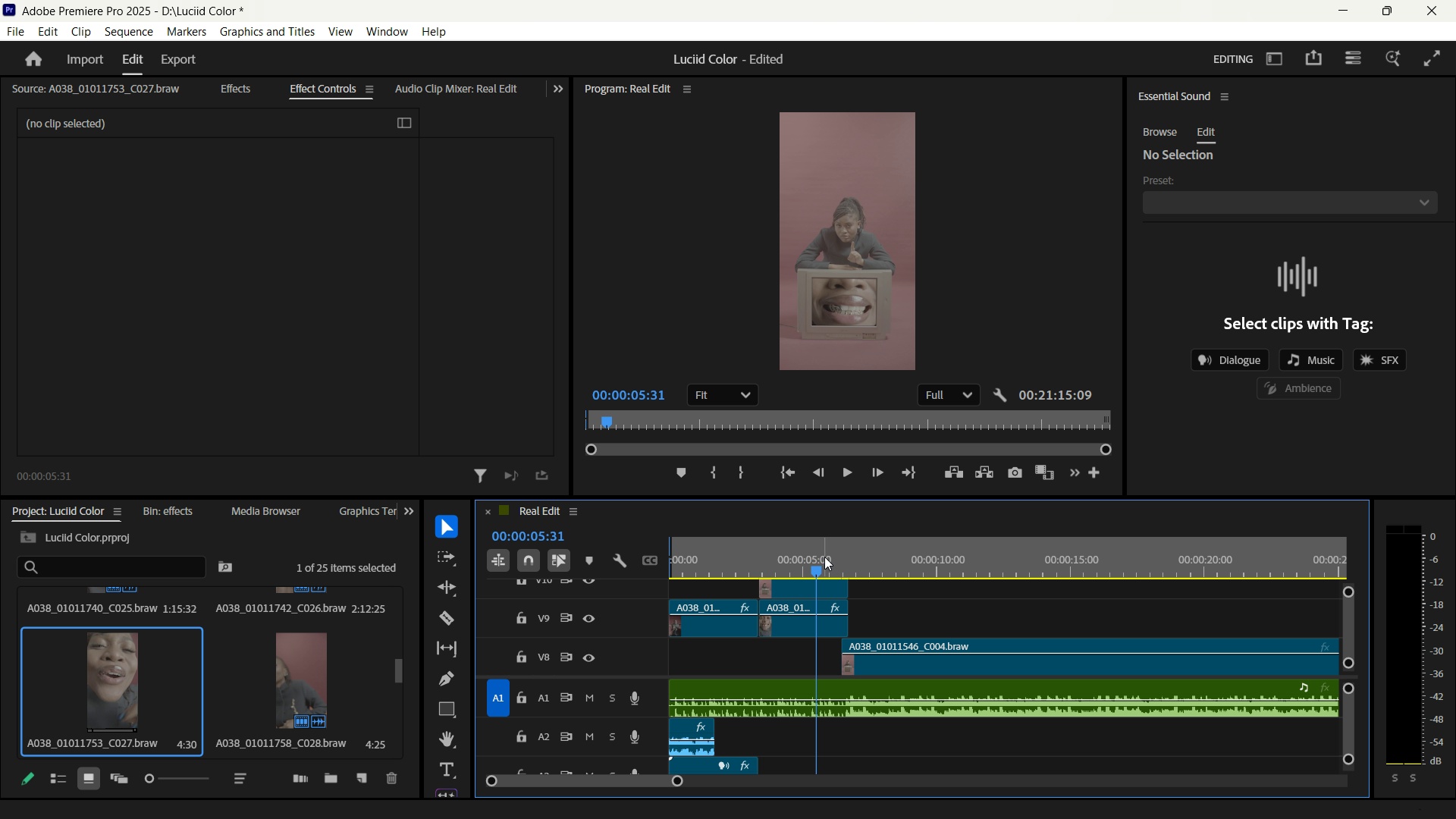 
key(Space)
 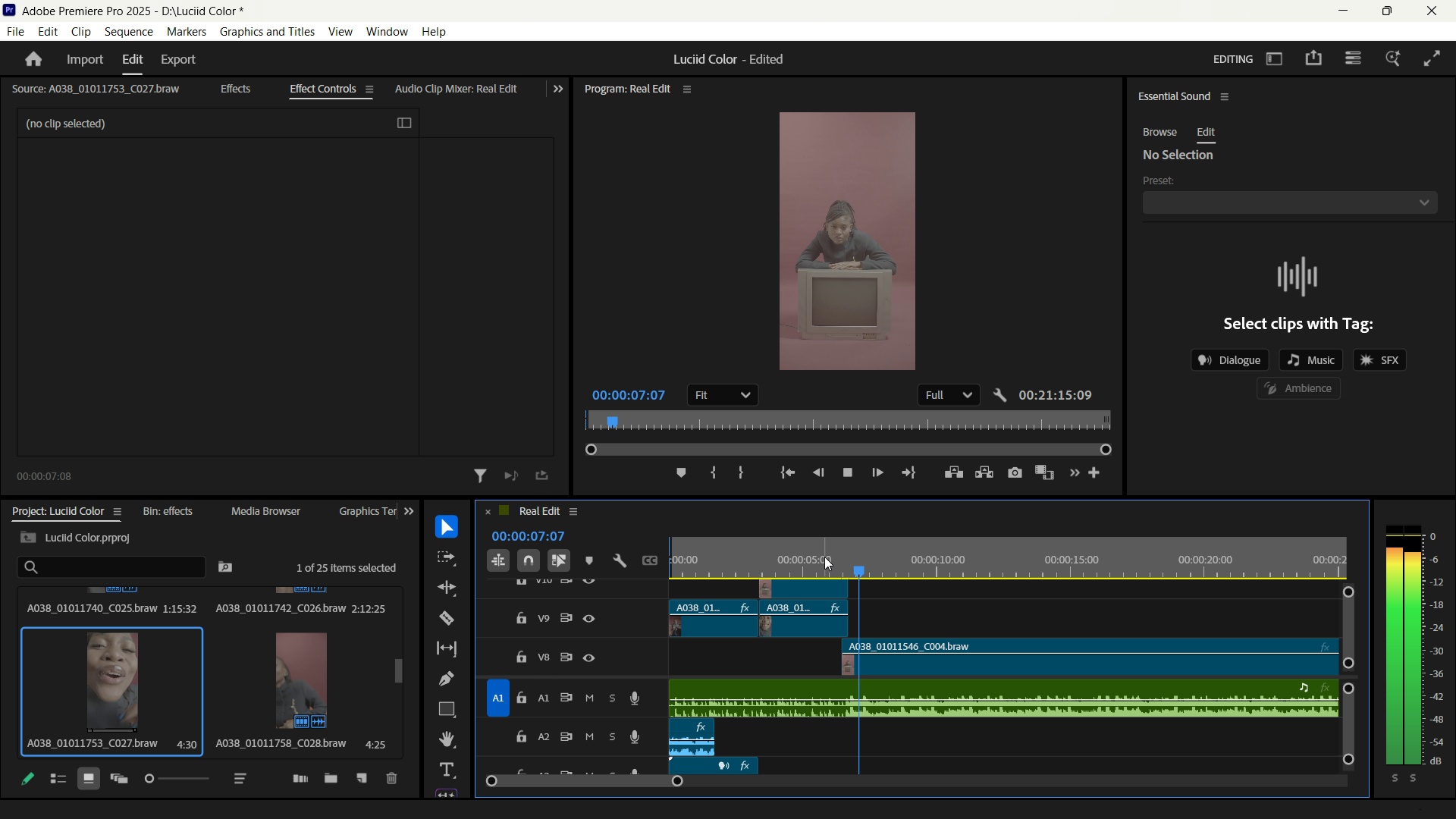 
key(Space)
 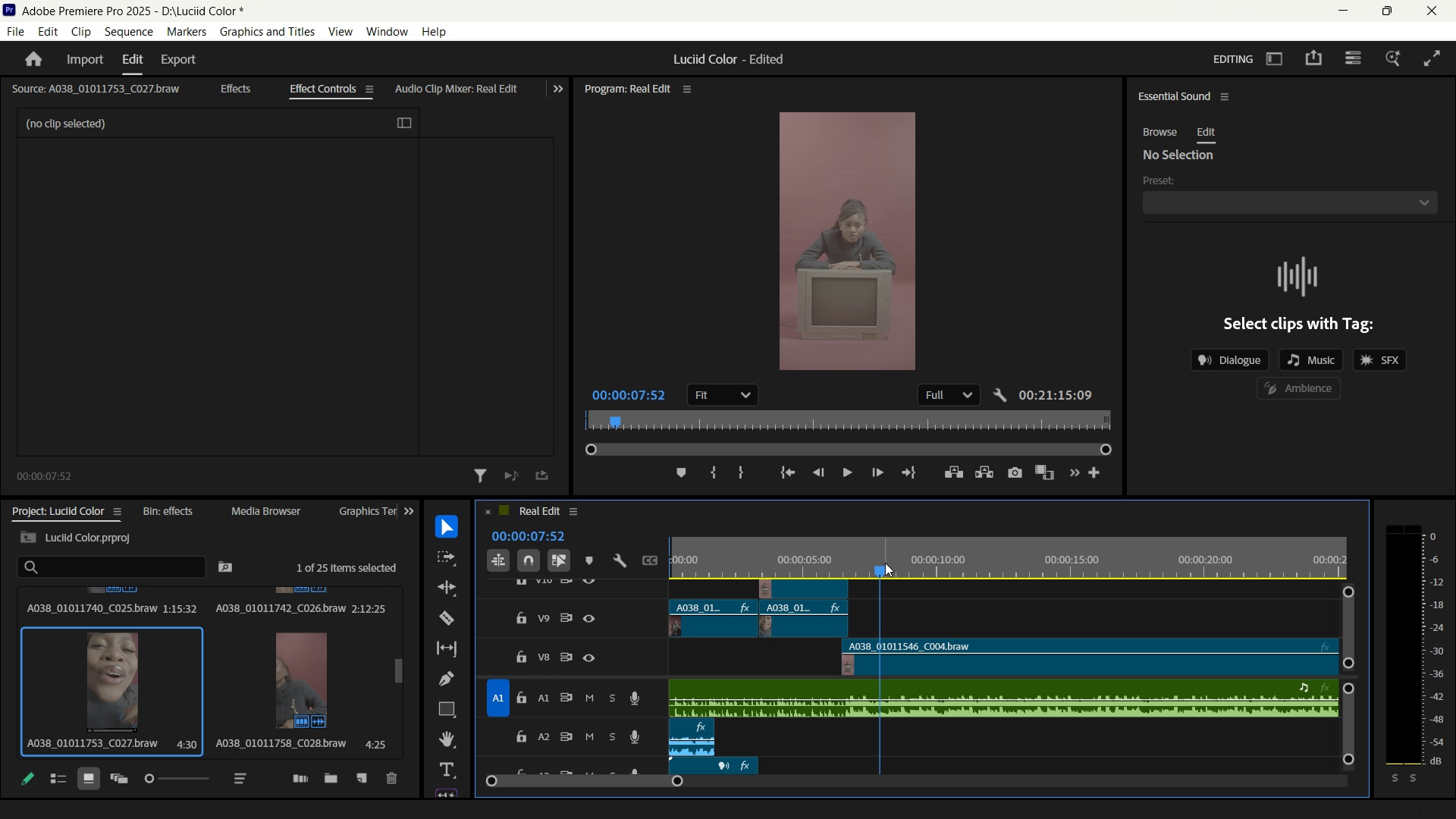 
left_click_drag(start_coordinate=[883, 563], to_coordinate=[649, 561])
 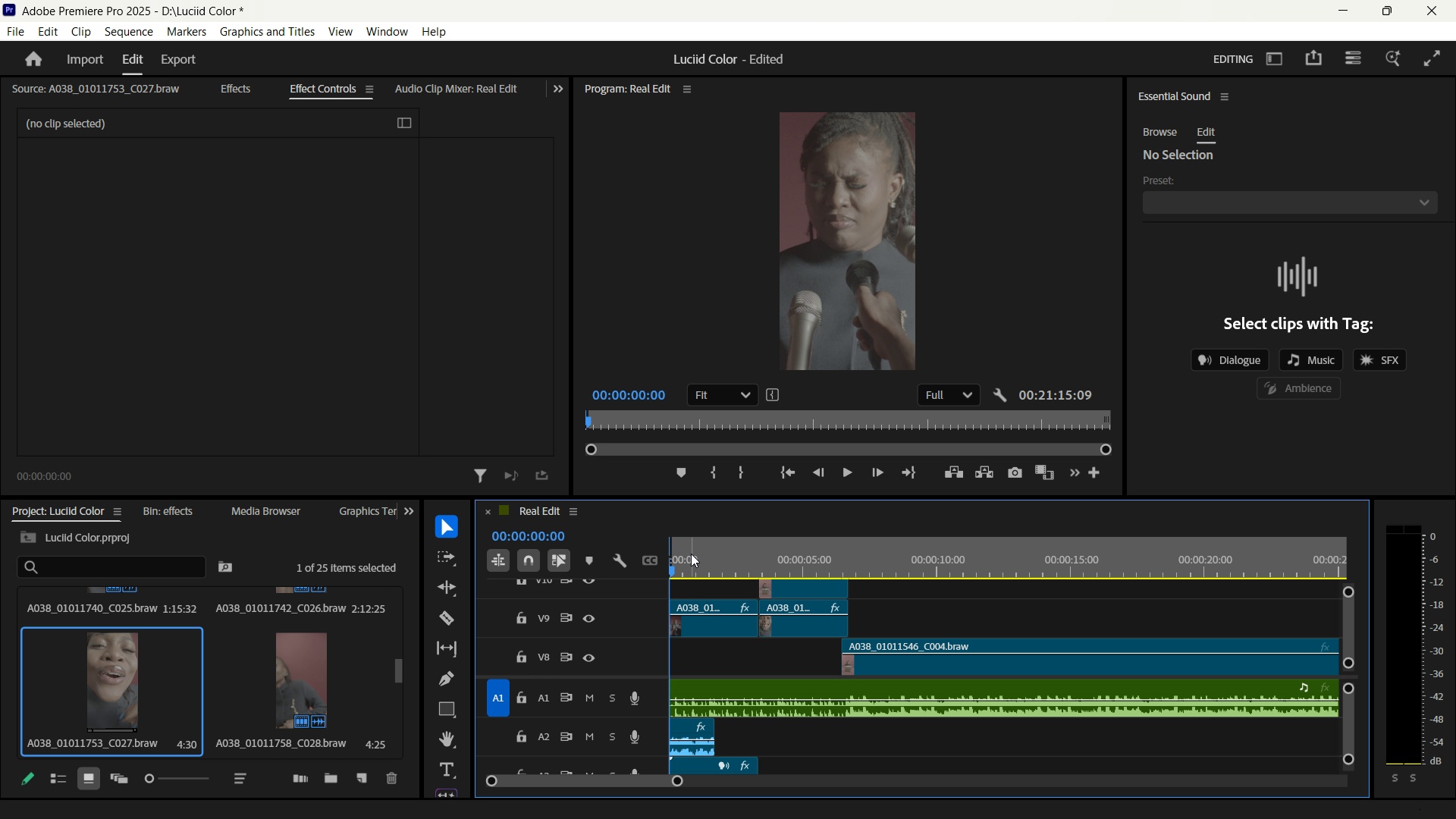 
wait(47.84)
 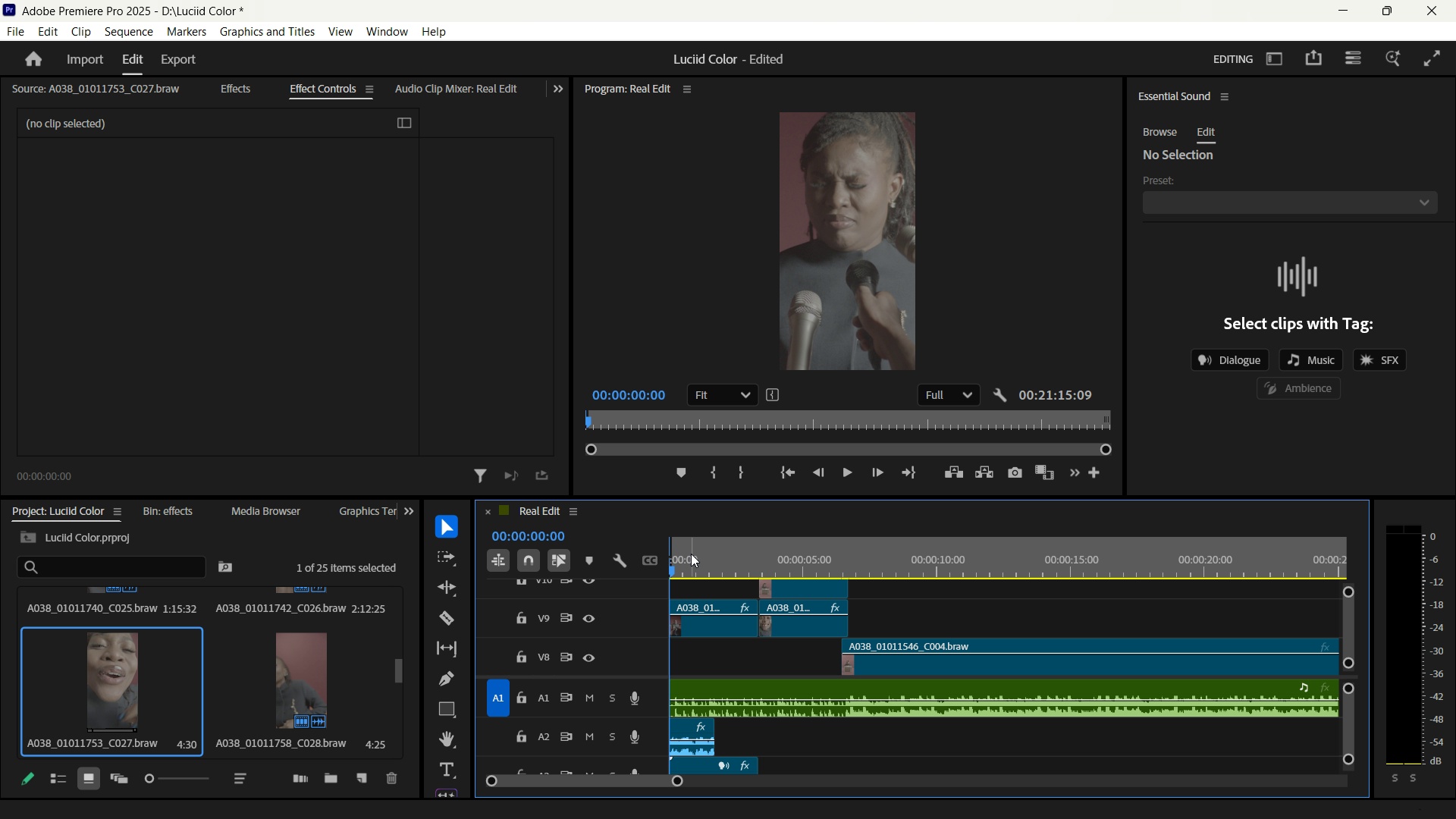 
left_click_drag(start_coordinate=[691, 554], to_coordinate=[999, 580])
 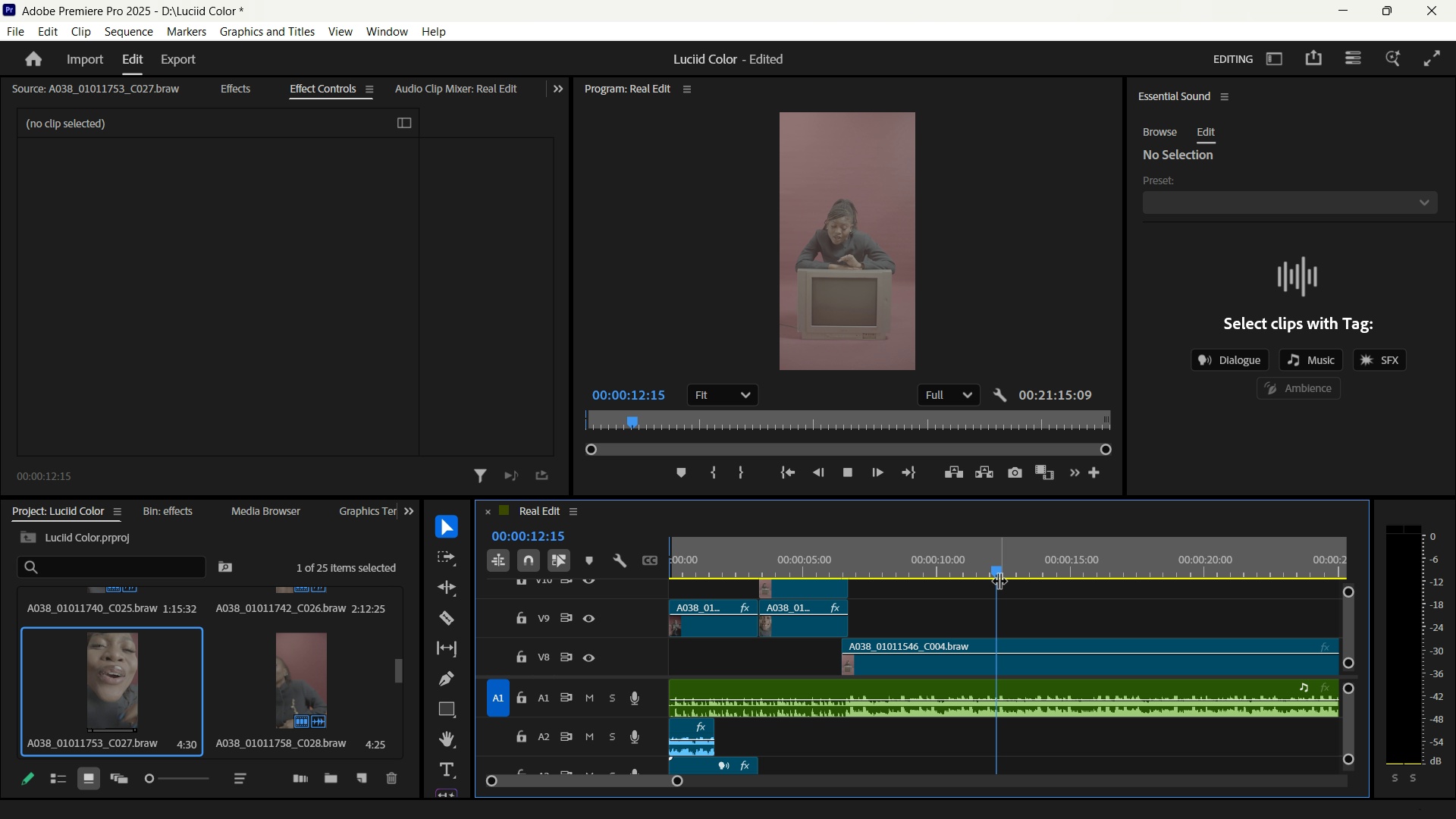 
key(Space)
 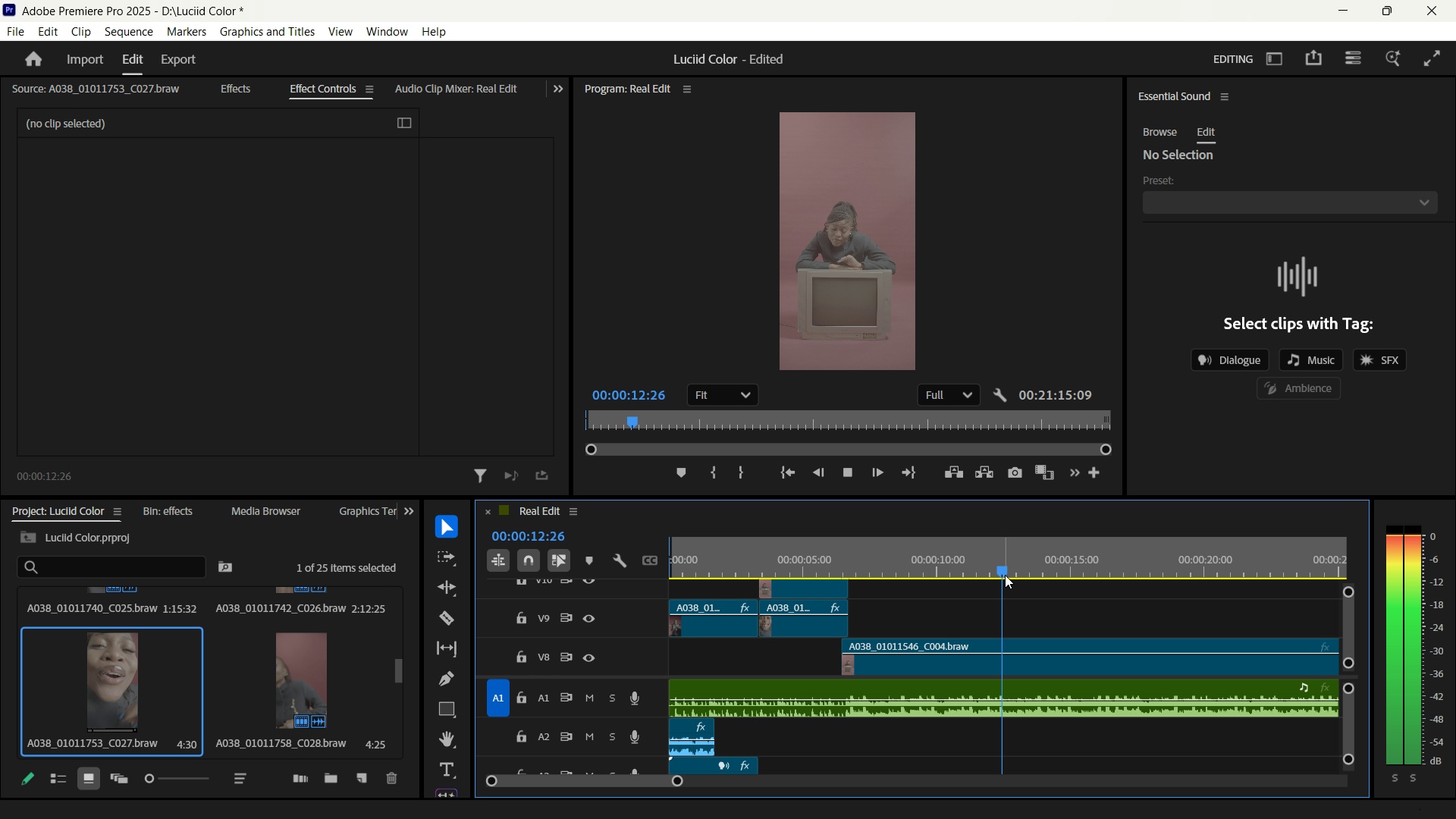 
key(Space)
 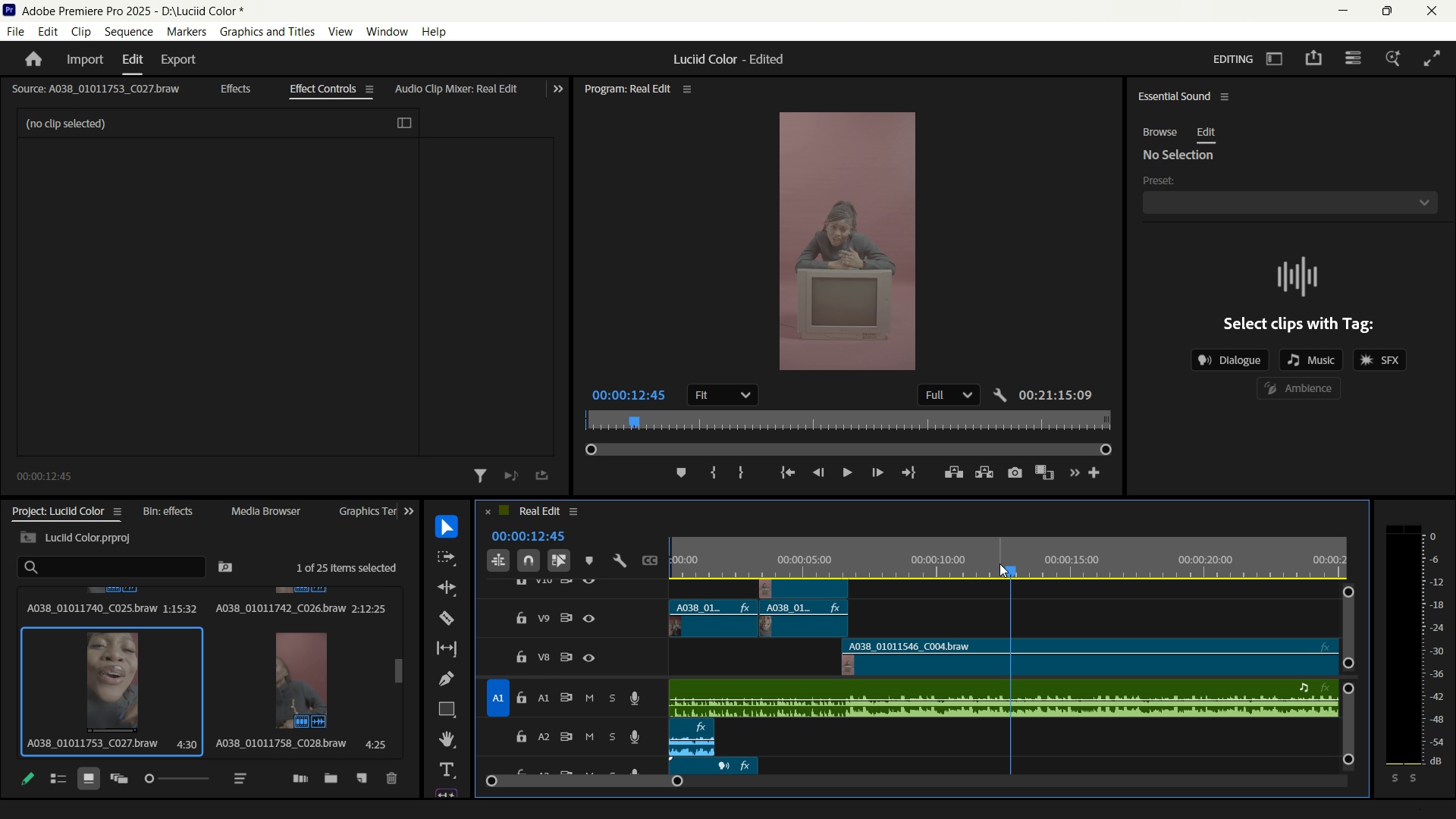 
left_click_drag(start_coordinate=[999, 563], to_coordinate=[808, 548])
 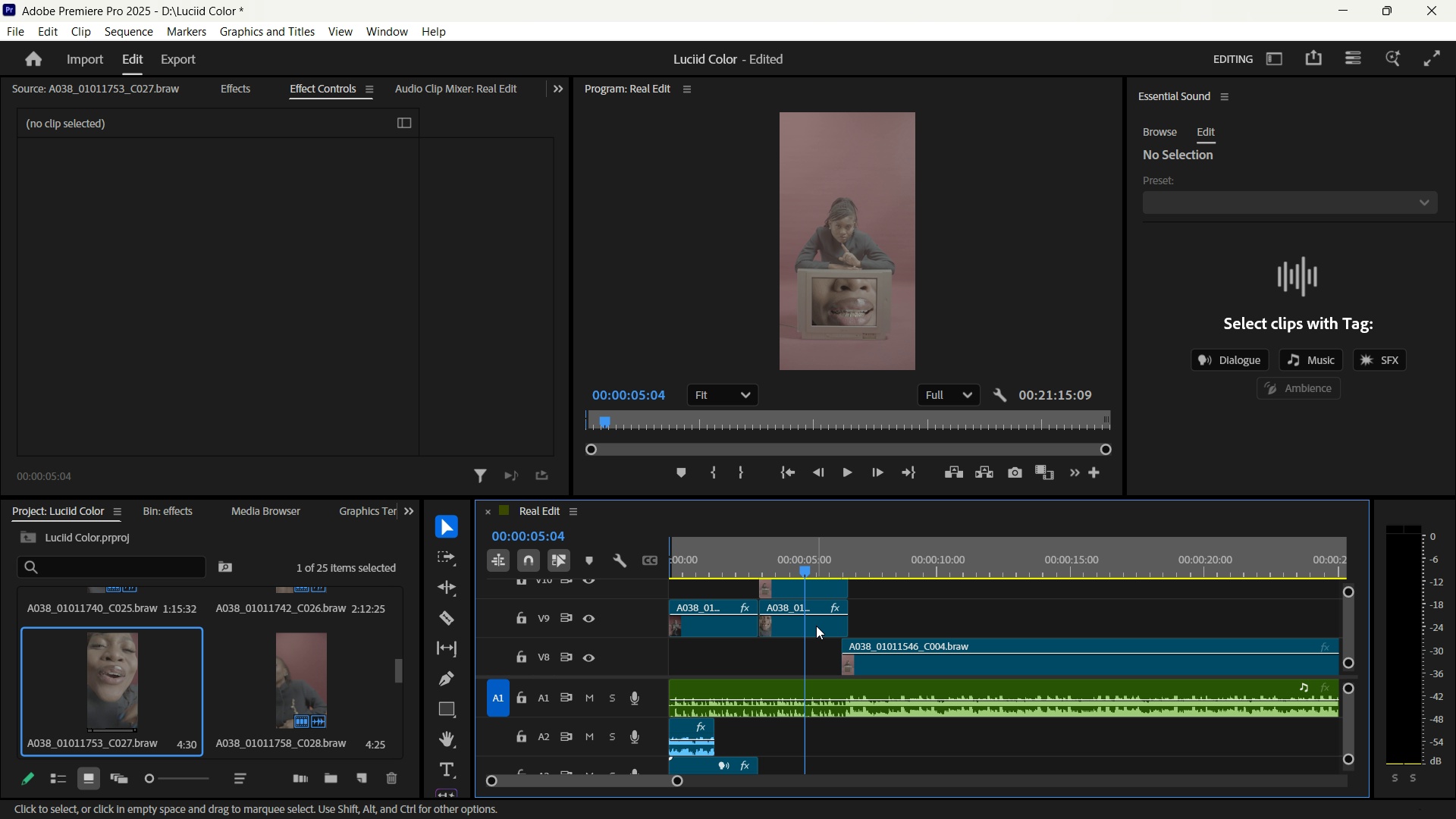 
wait(8.51)
 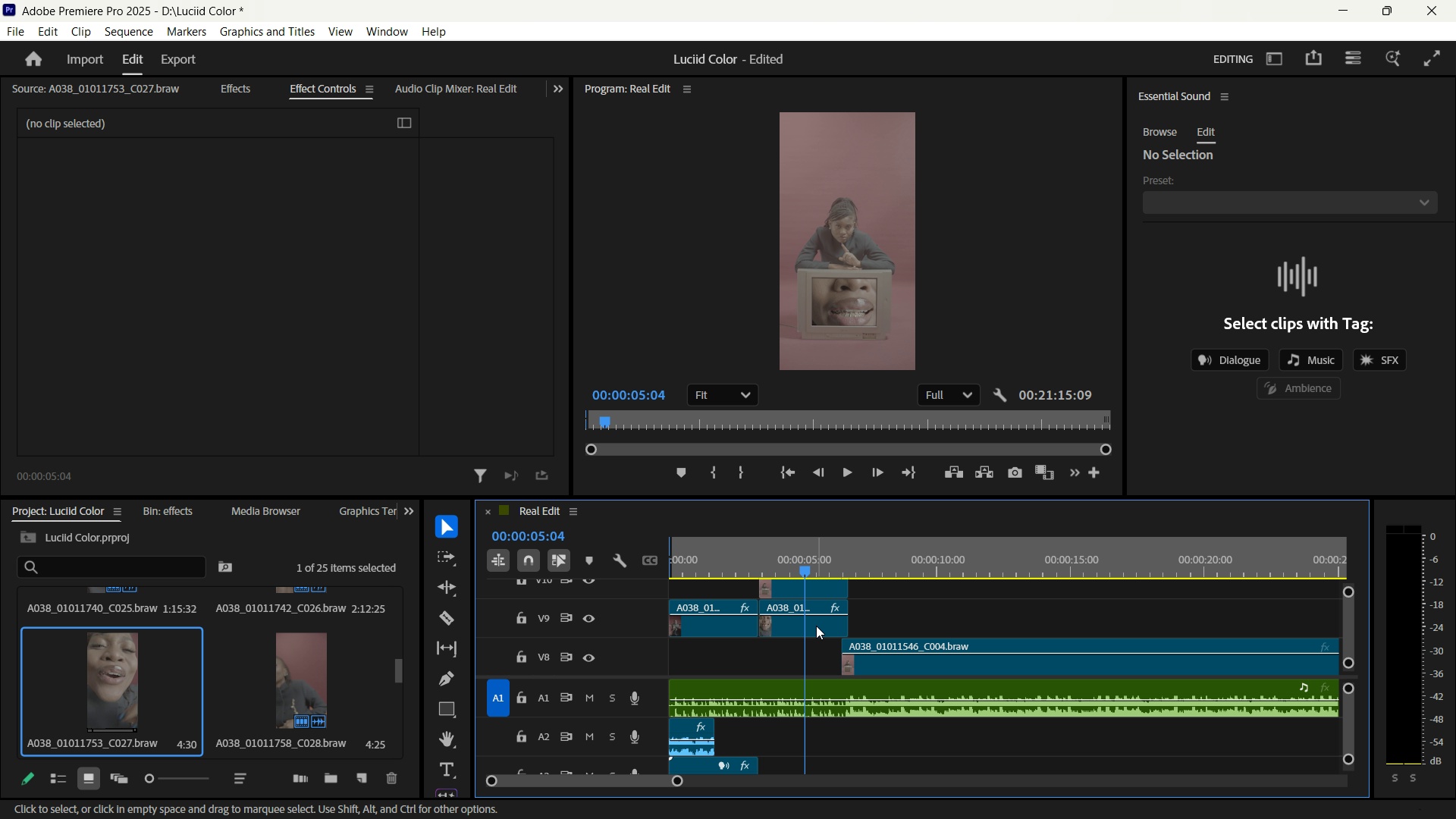 
left_click_drag(start_coordinate=[818, 626], to_coordinate=[906, 623])
 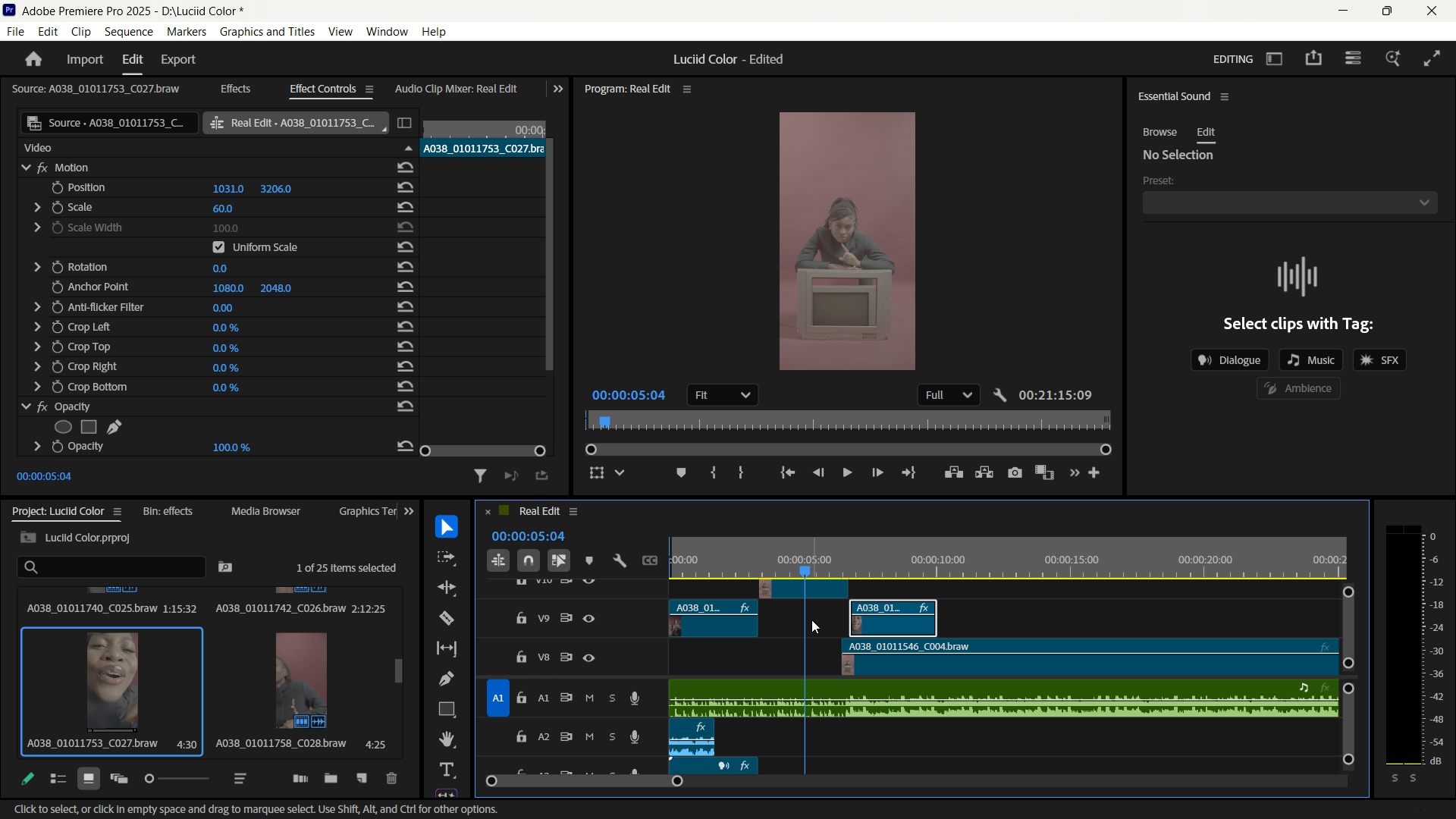 
wait(14.21)
 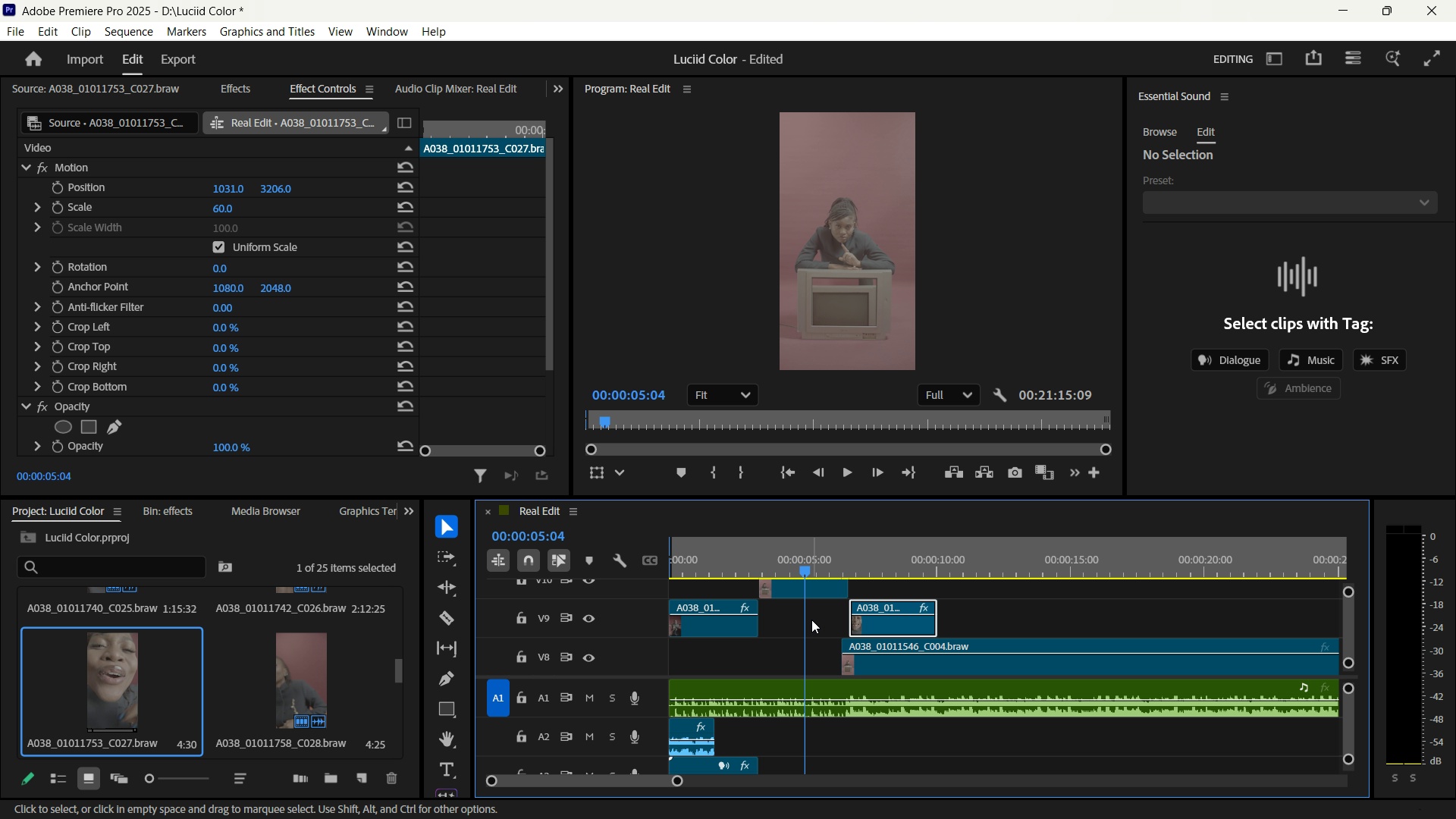 
left_click([822, 587])
 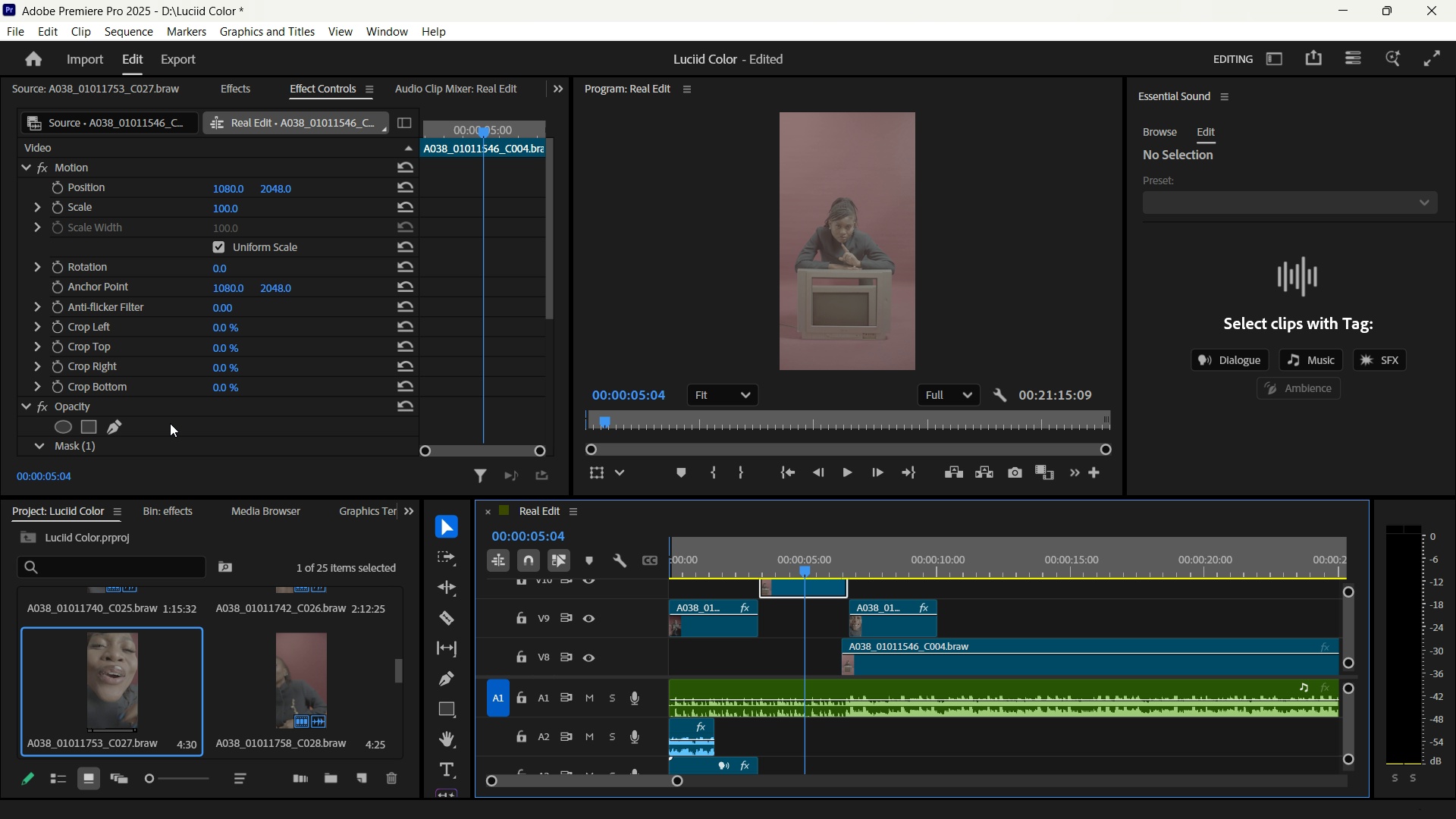 
scroll: coordinate [171, 426], scroll_direction: down, amount: 2.0
 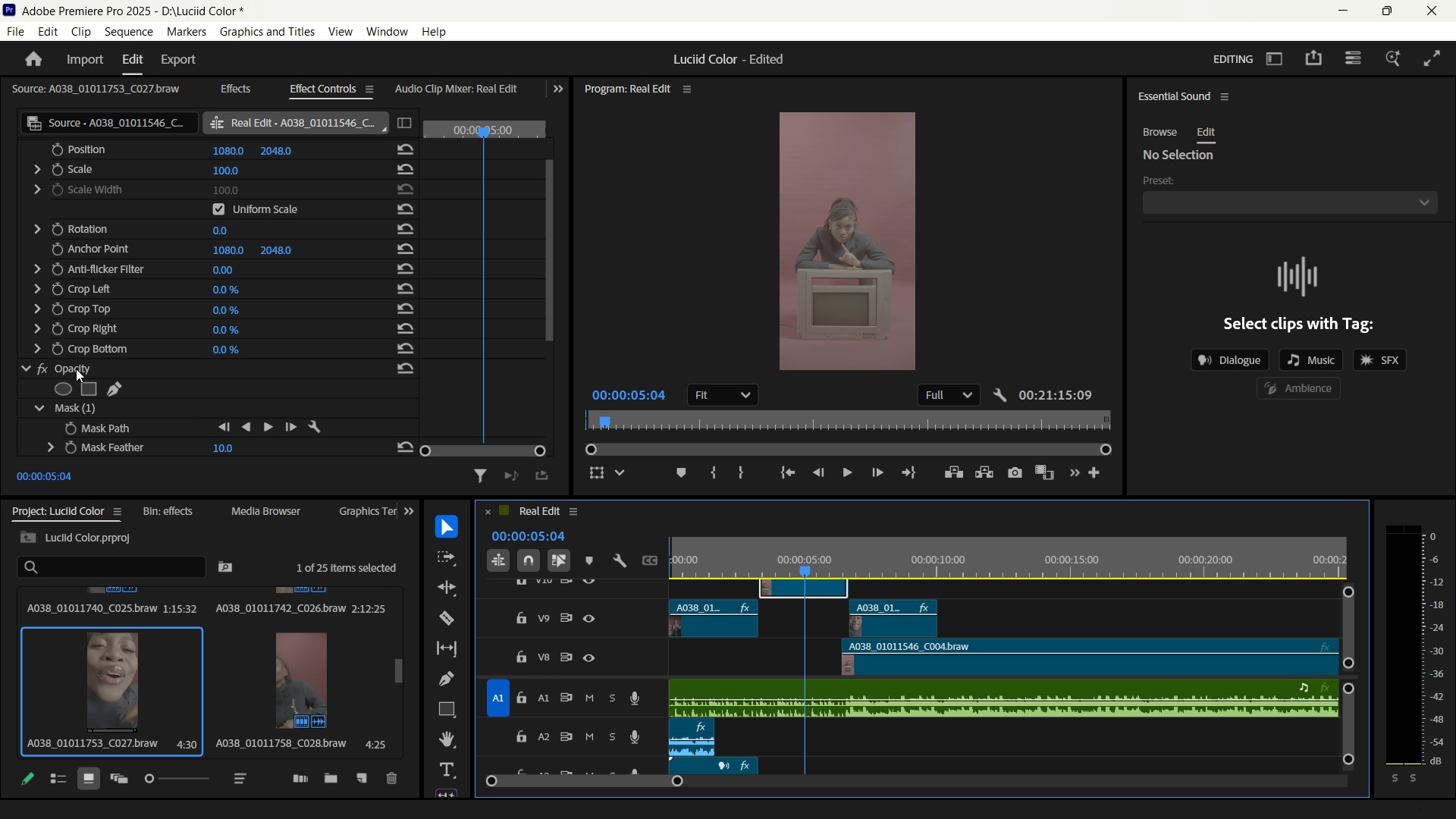 
left_click([76, 369])
 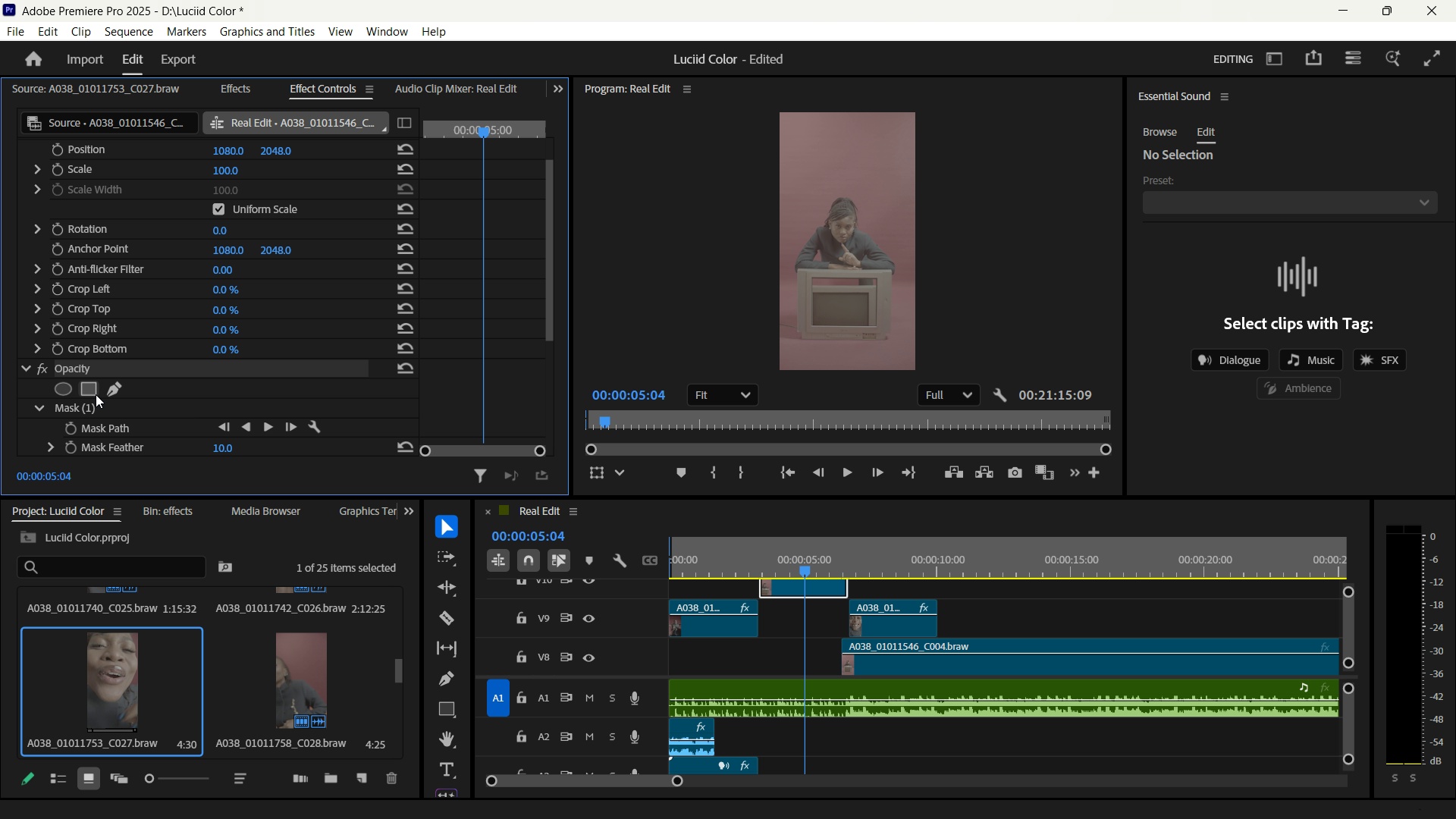 
left_click([105, 403])
 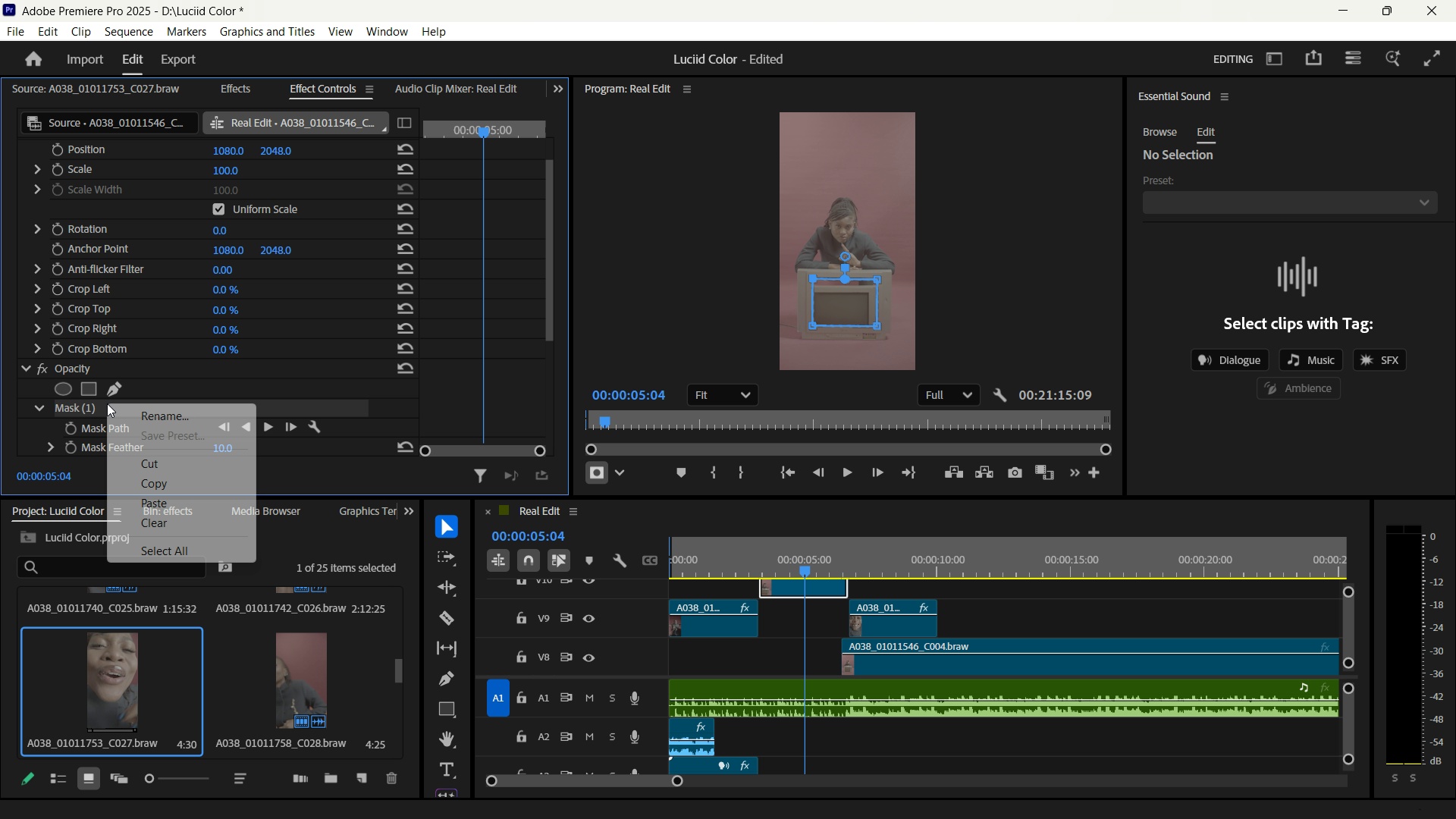 
right_click([107, 403])
 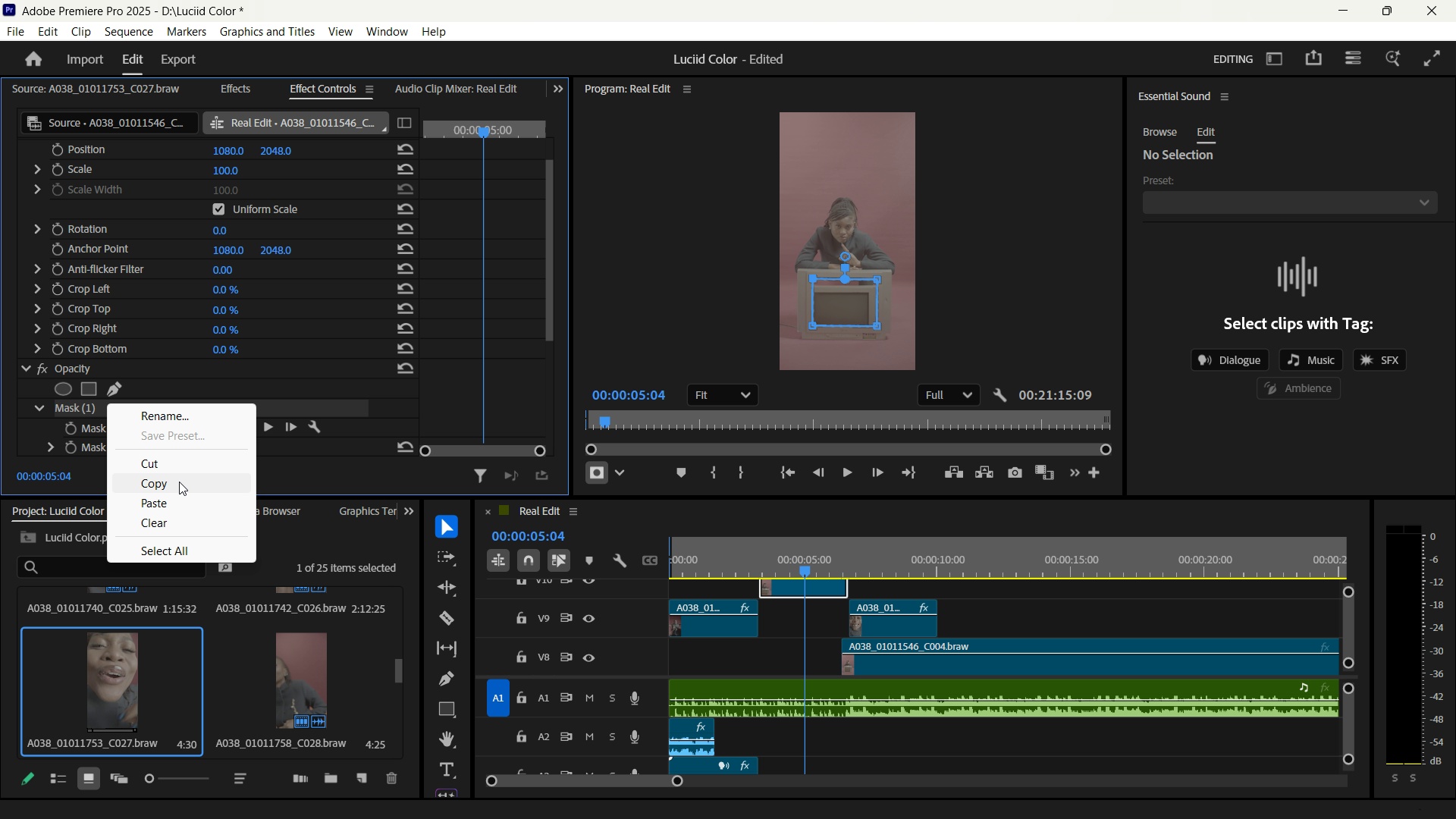 
left_click([178, 482])
 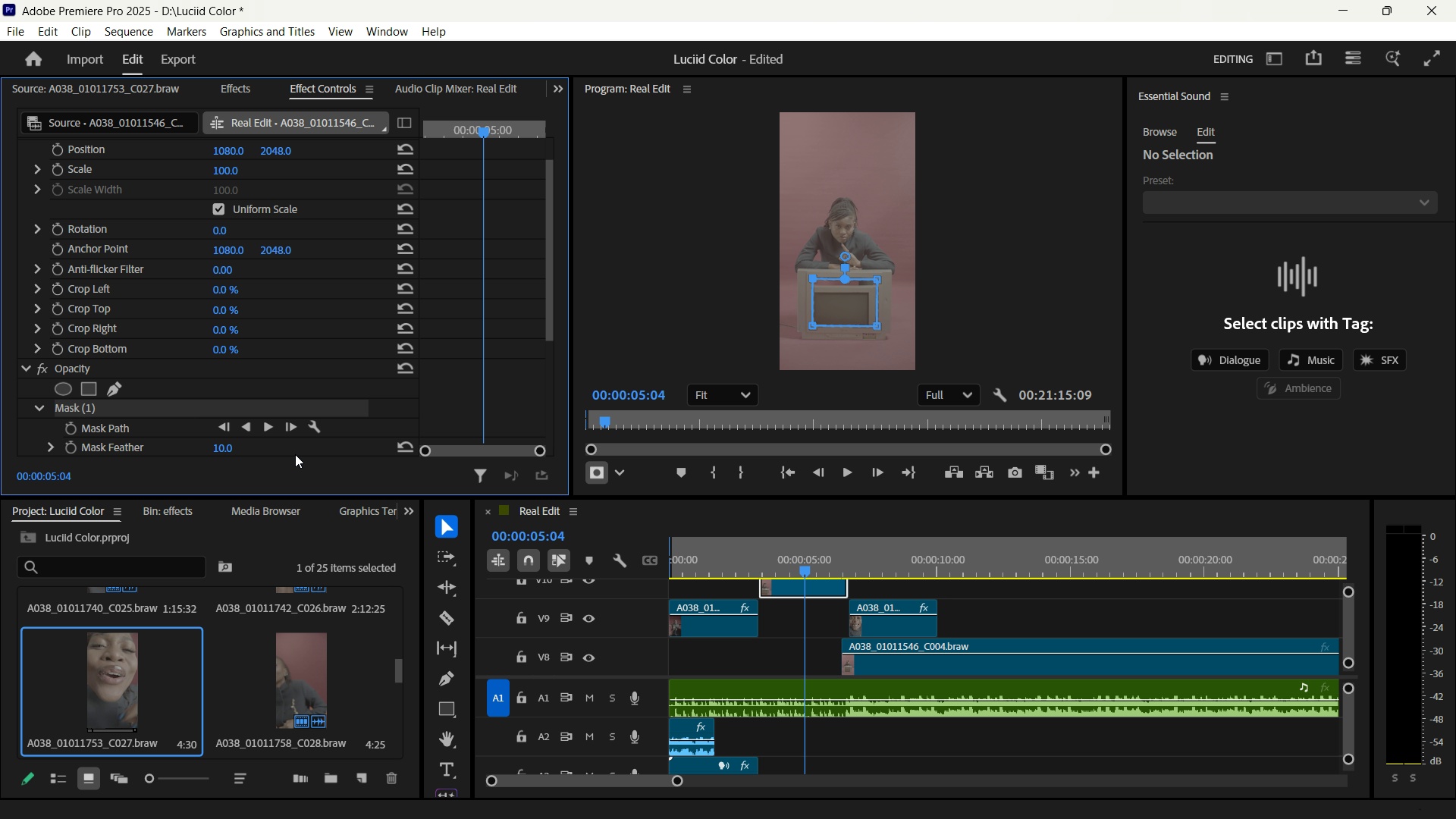 
wait(5.39)
 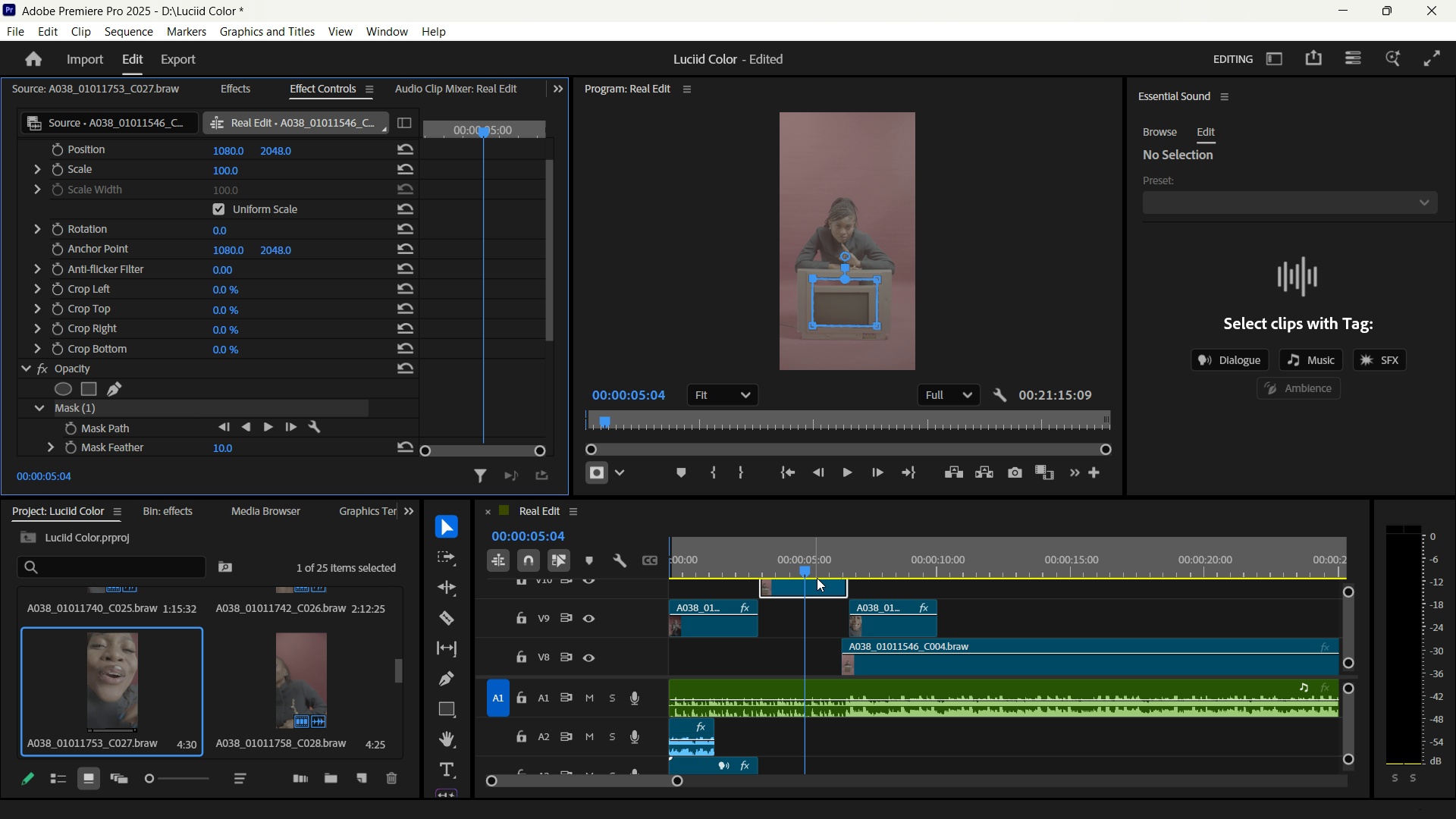 
key(Delete)
 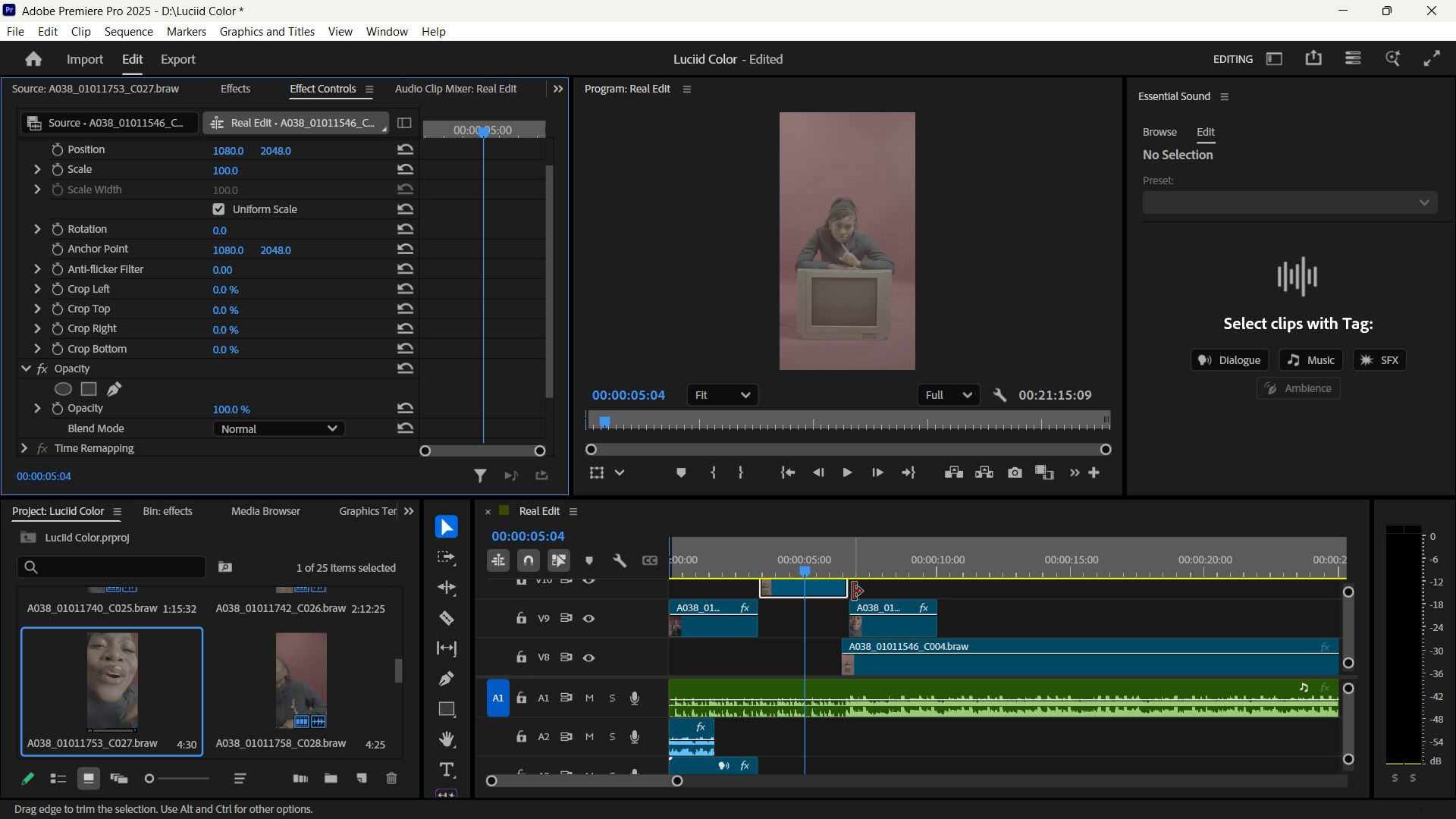 
wait(6.35)
 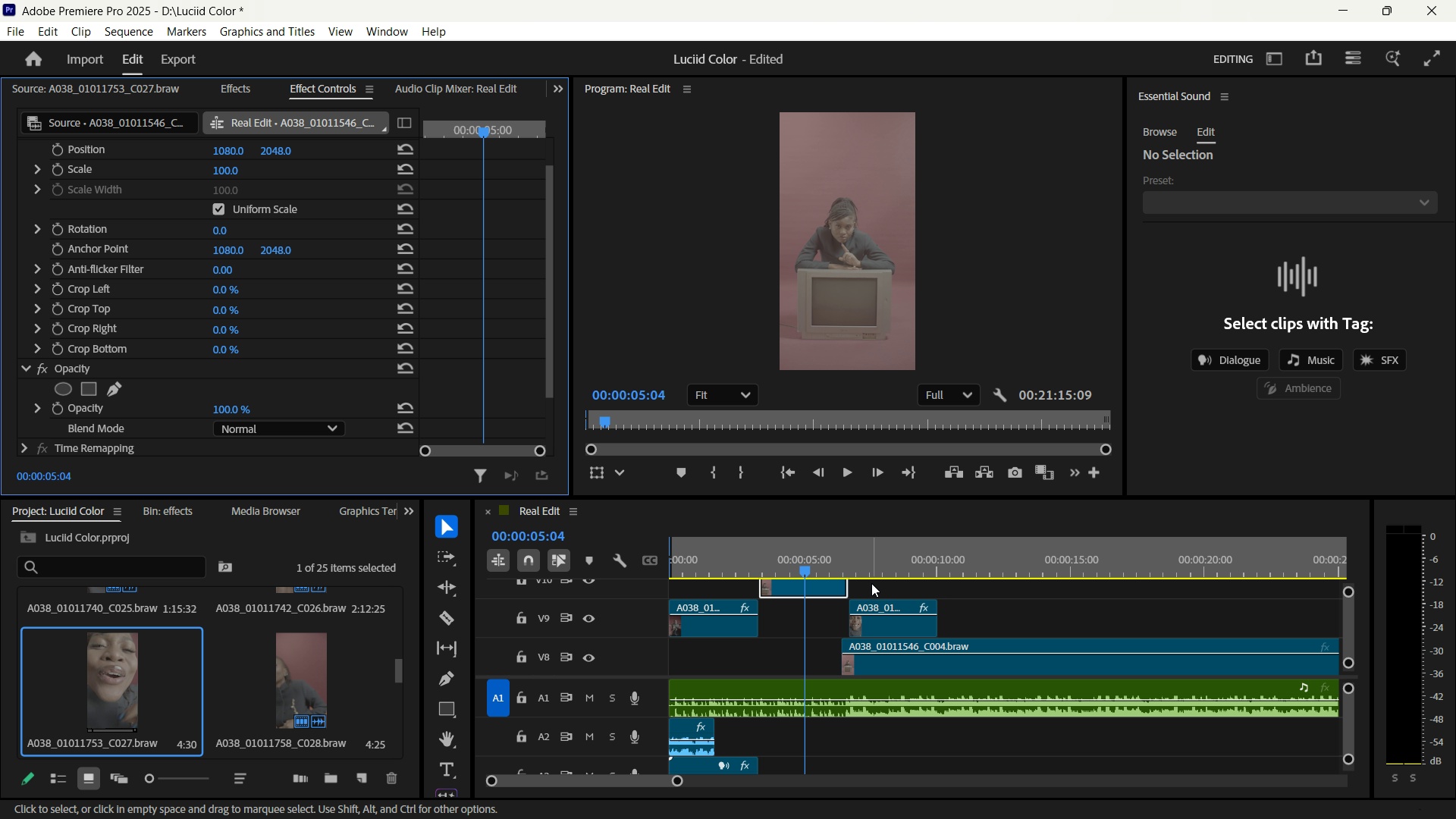 
key(Space)
 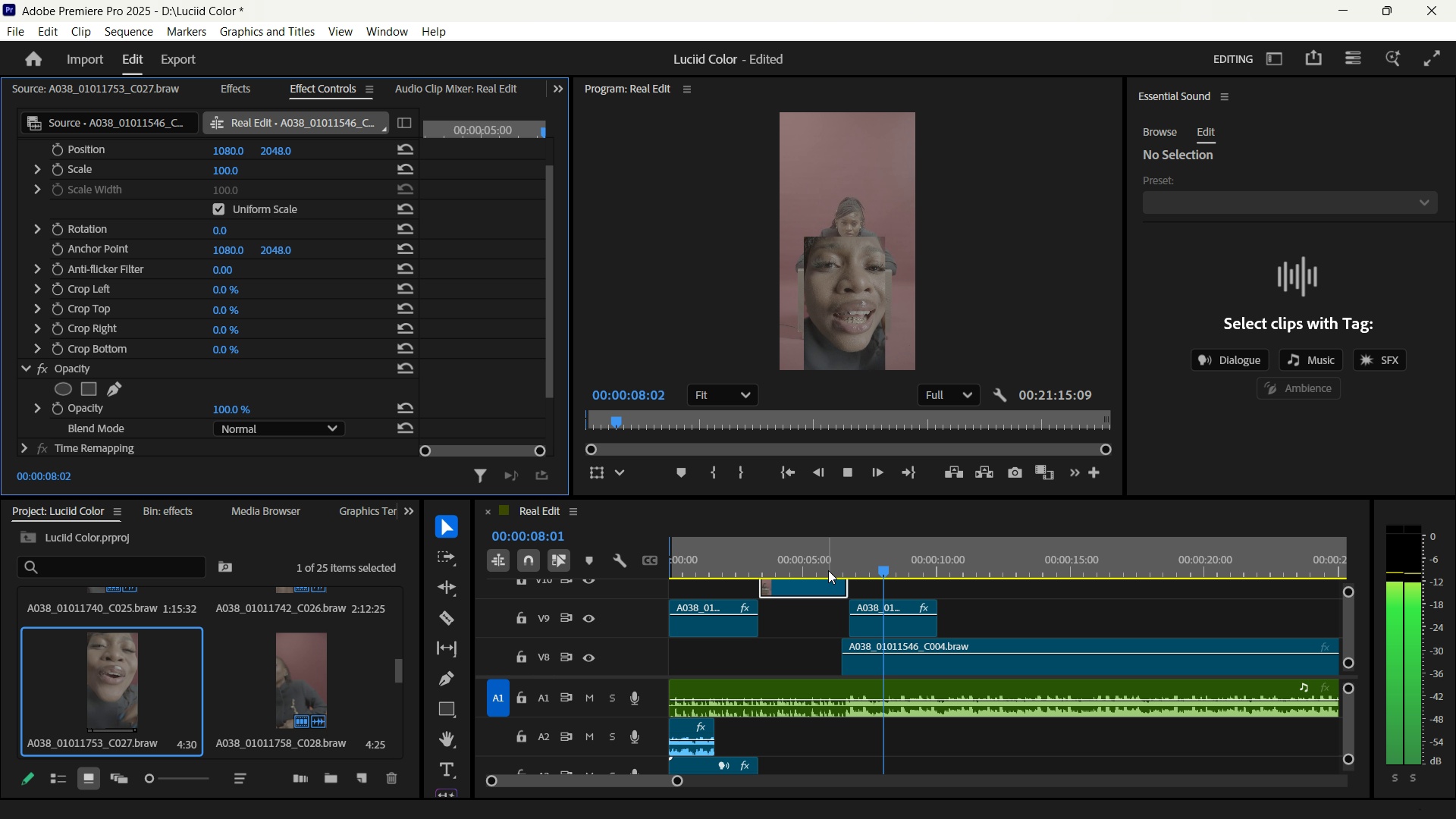 
key(Space)
 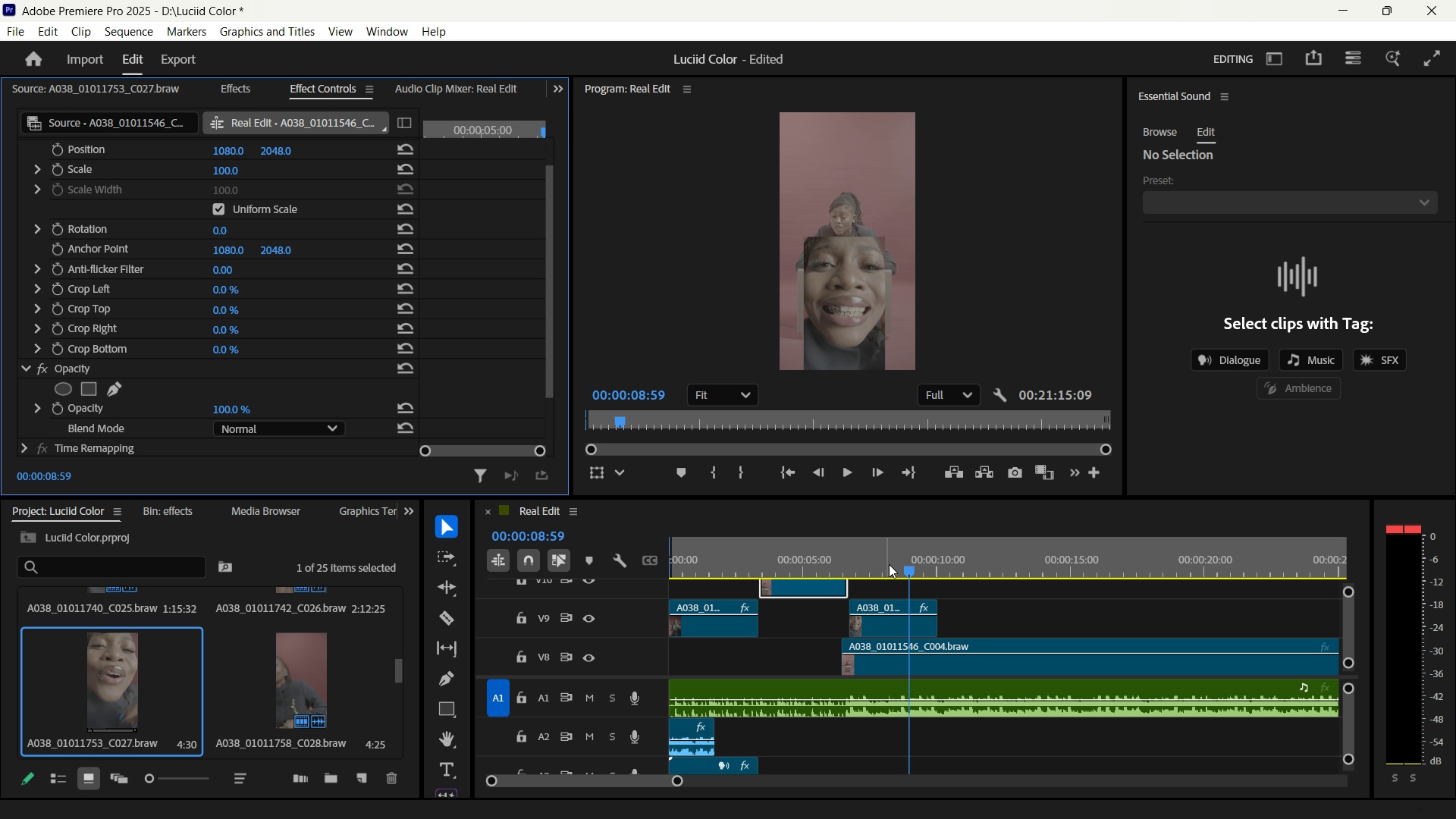 
left_click_drag(start_coordinate=[900, 560], to_coordinate=[801, 539])
 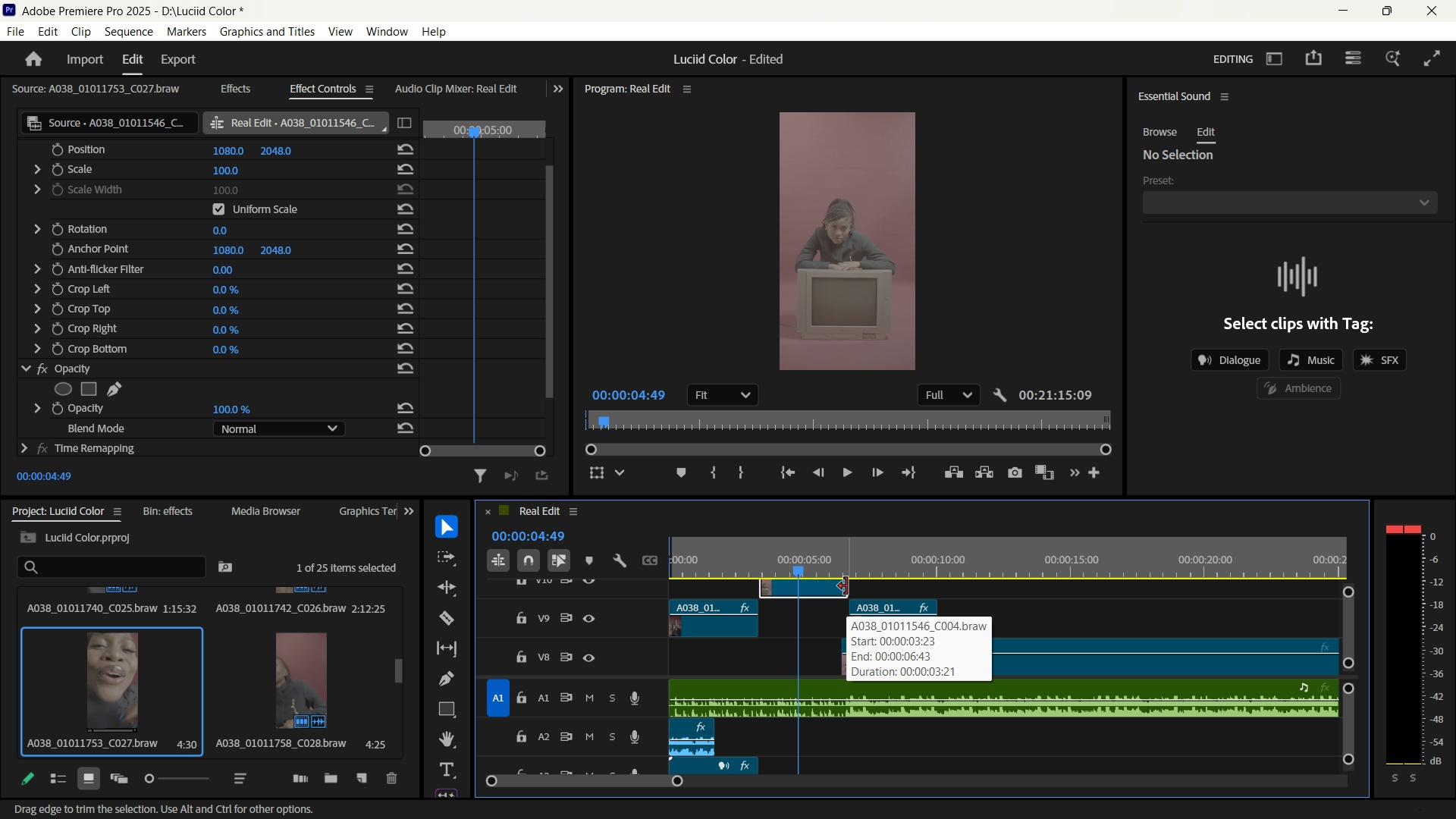 
left_click_drag(start_coordinate=[846, 586], to_coordinate=[941, 585])
 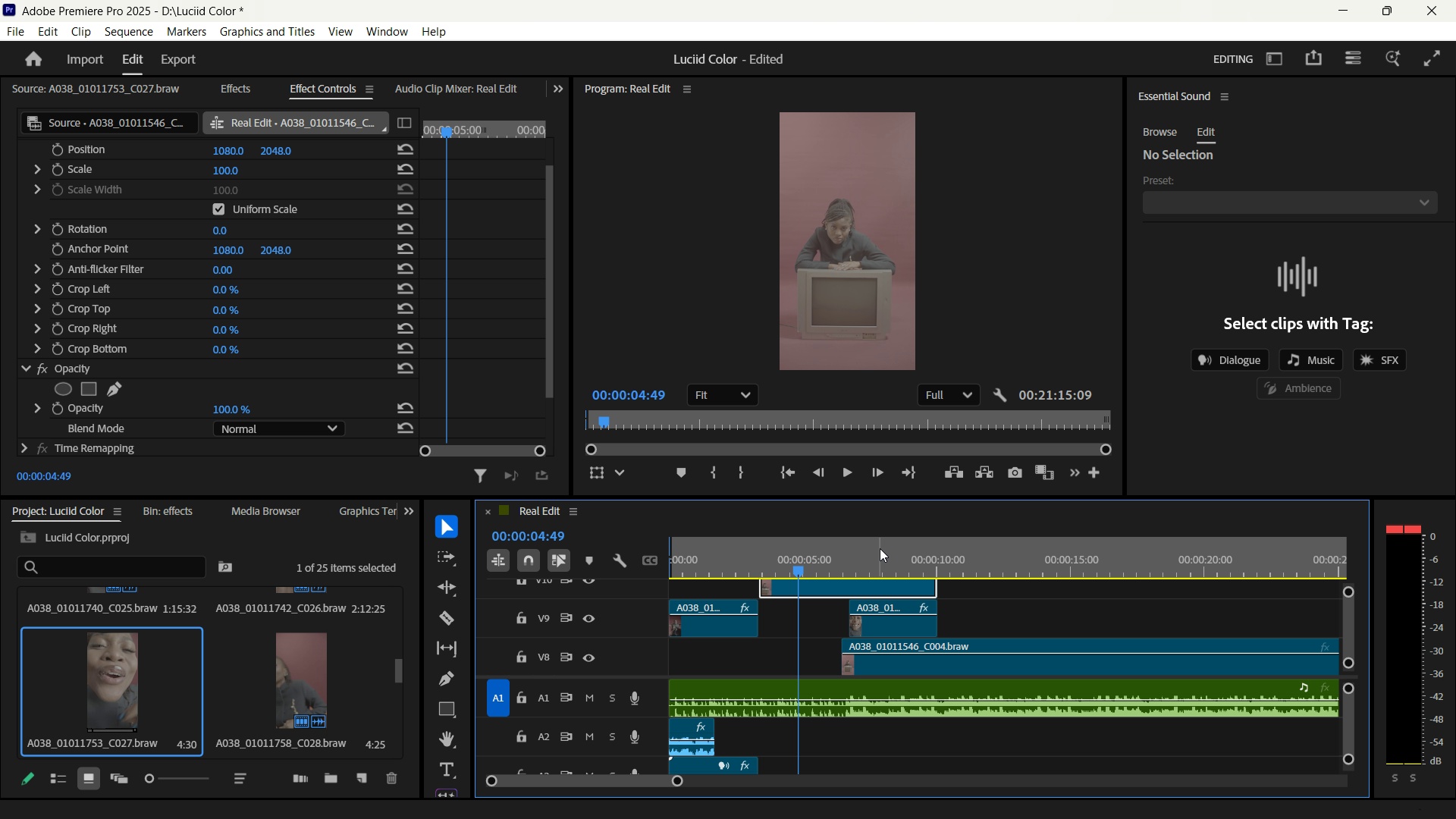 
key(Space)
 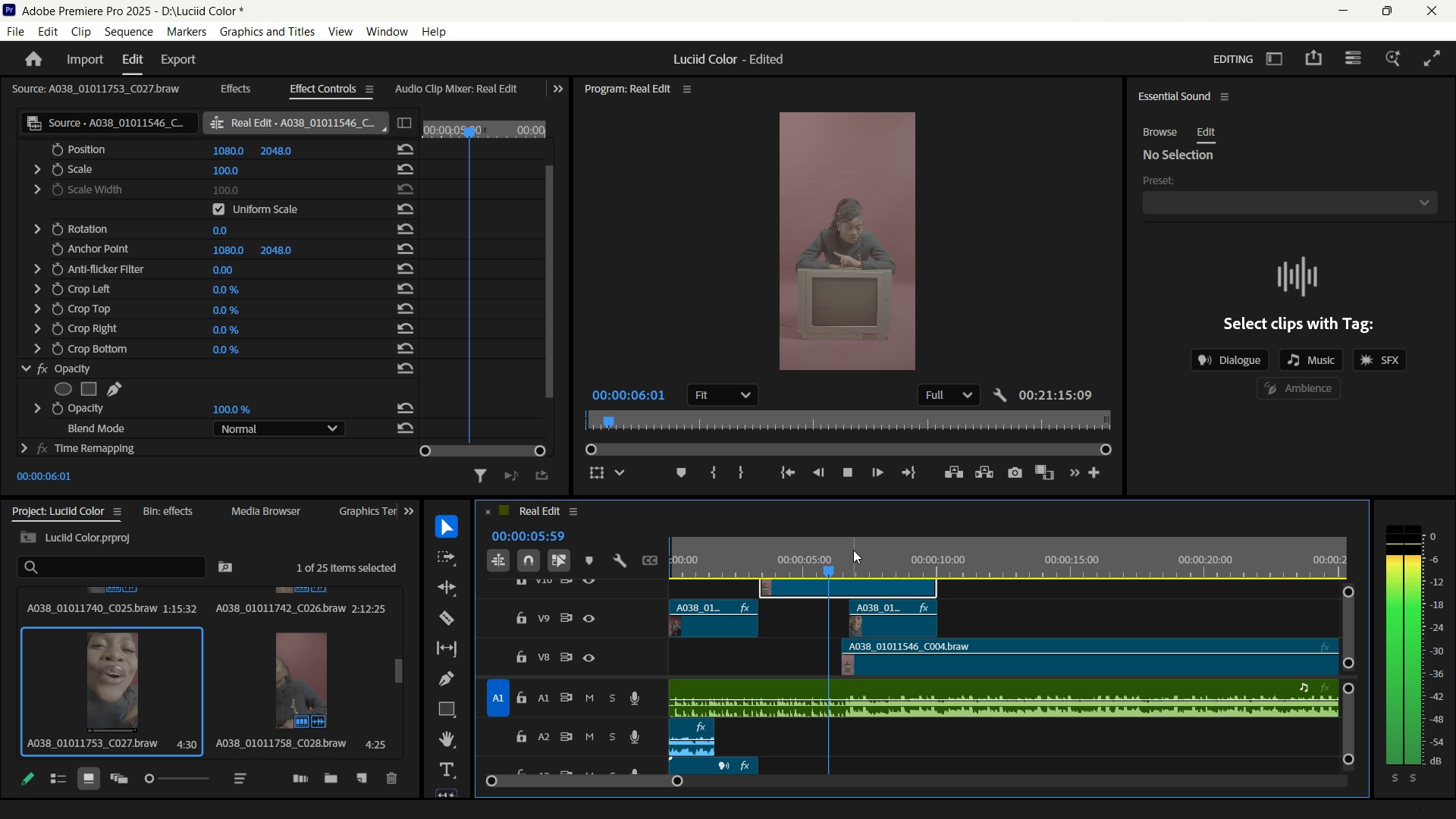 
key(Space)
 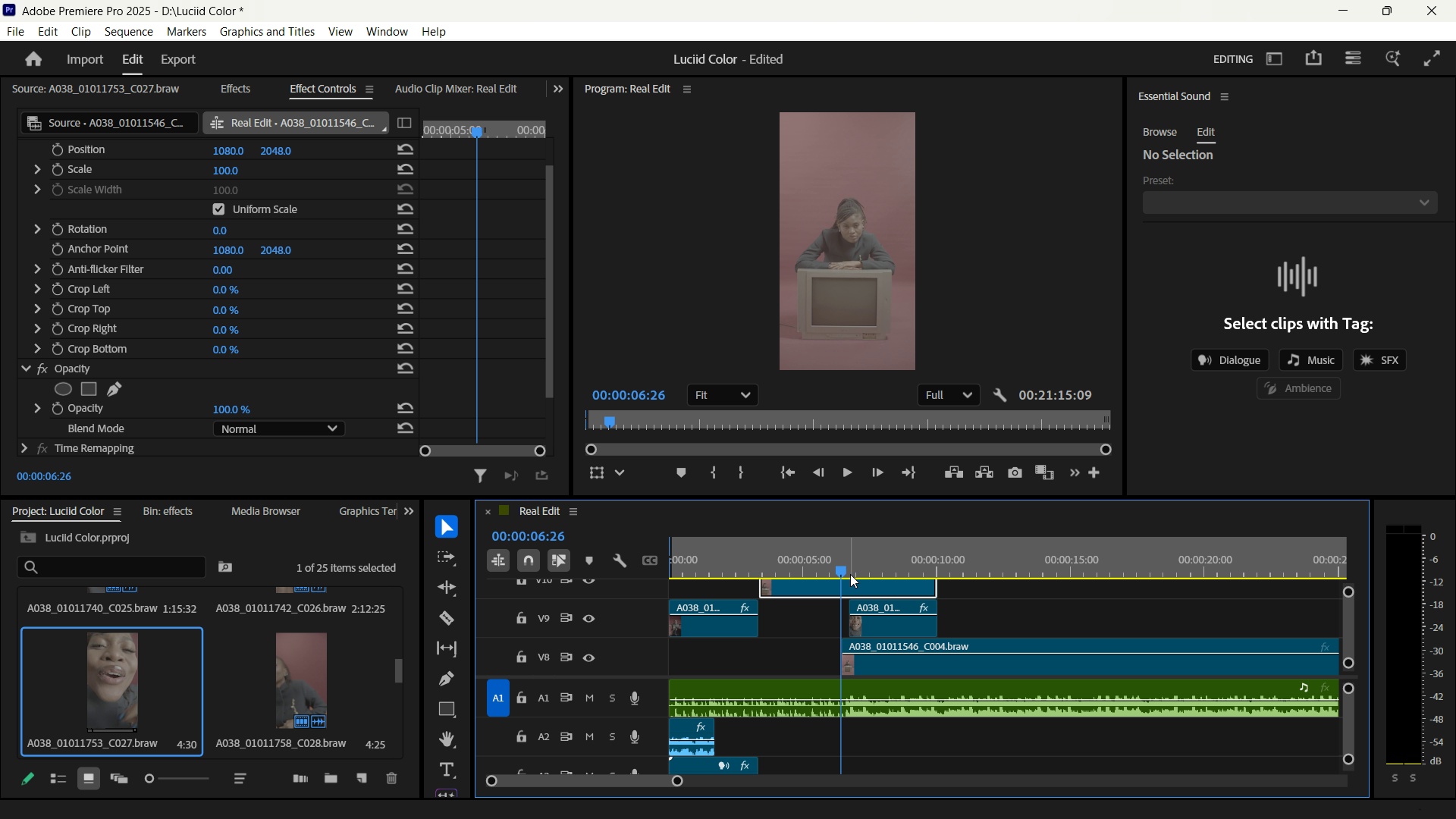 
key(Control+ControlLeft)
 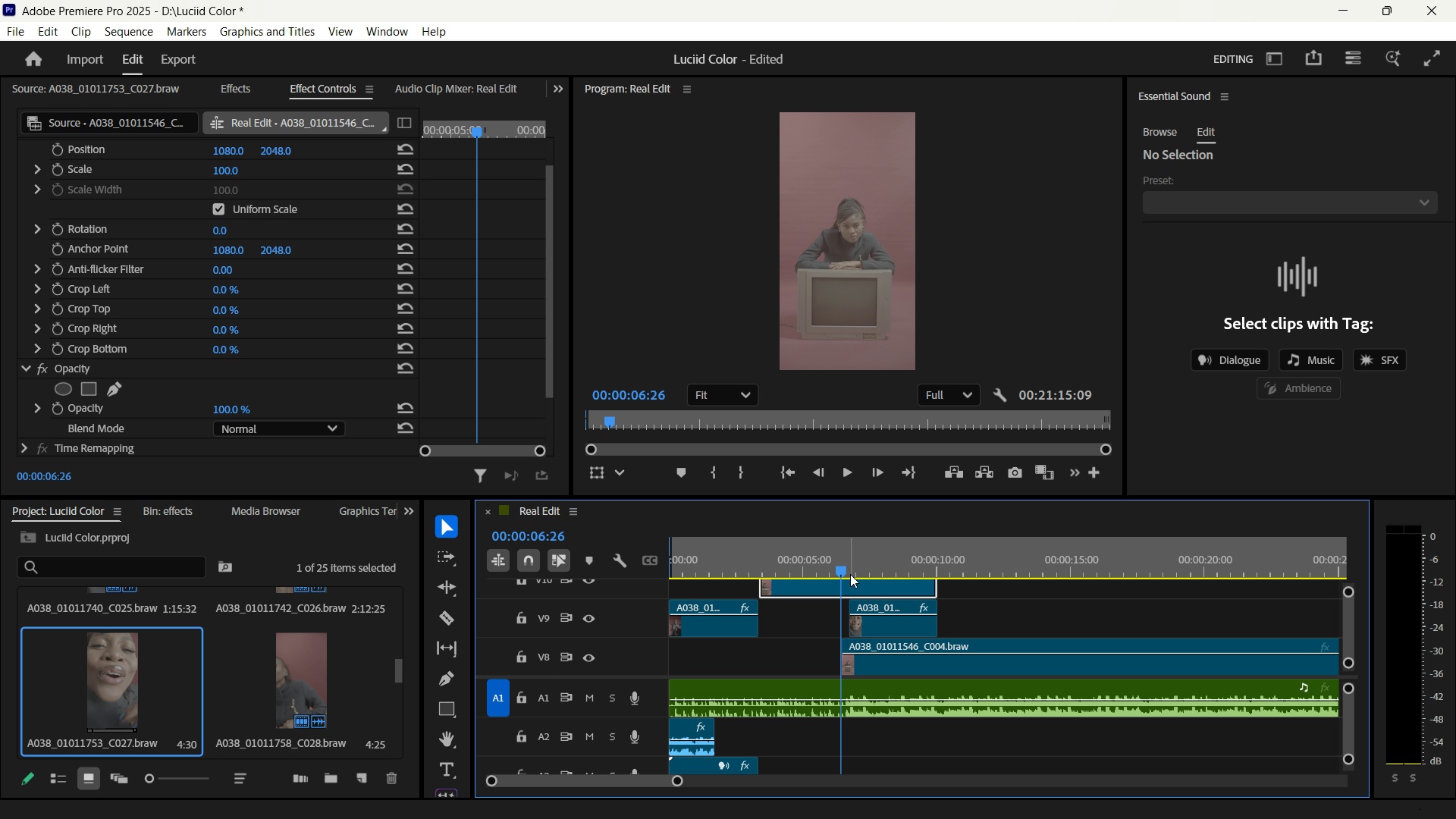 
key(Control+K)
 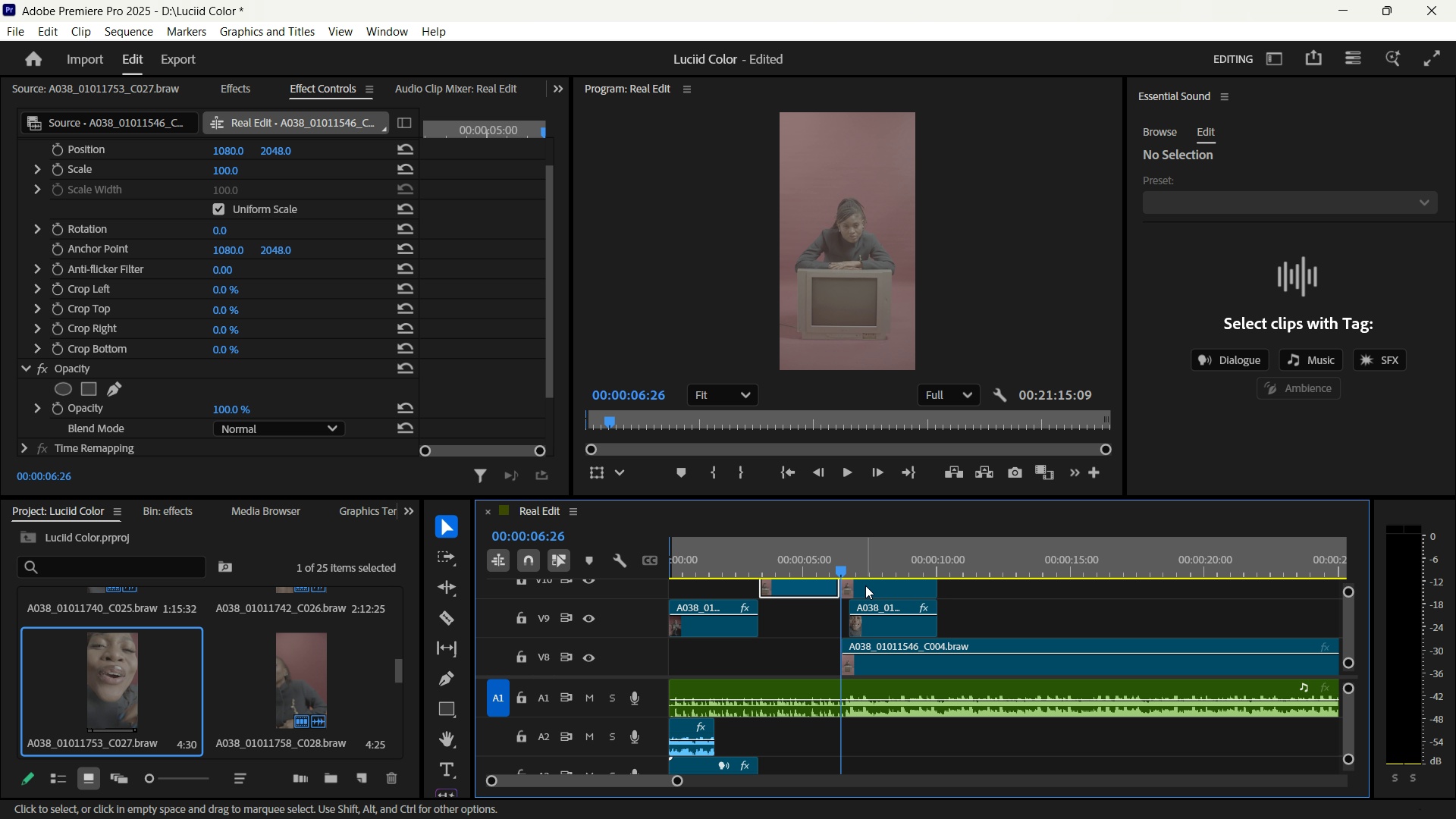 
key(Space)
 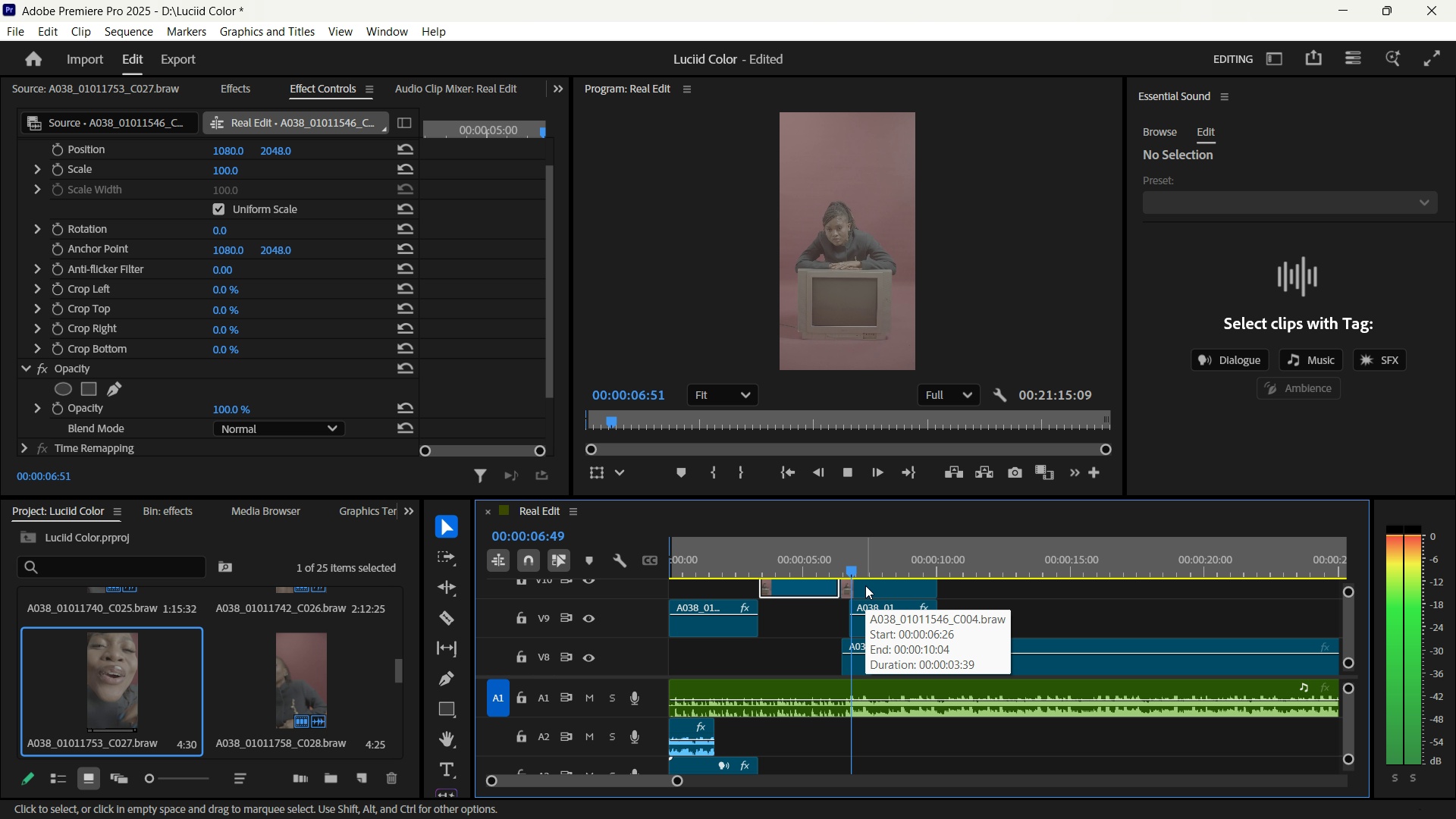 
key(Space)
 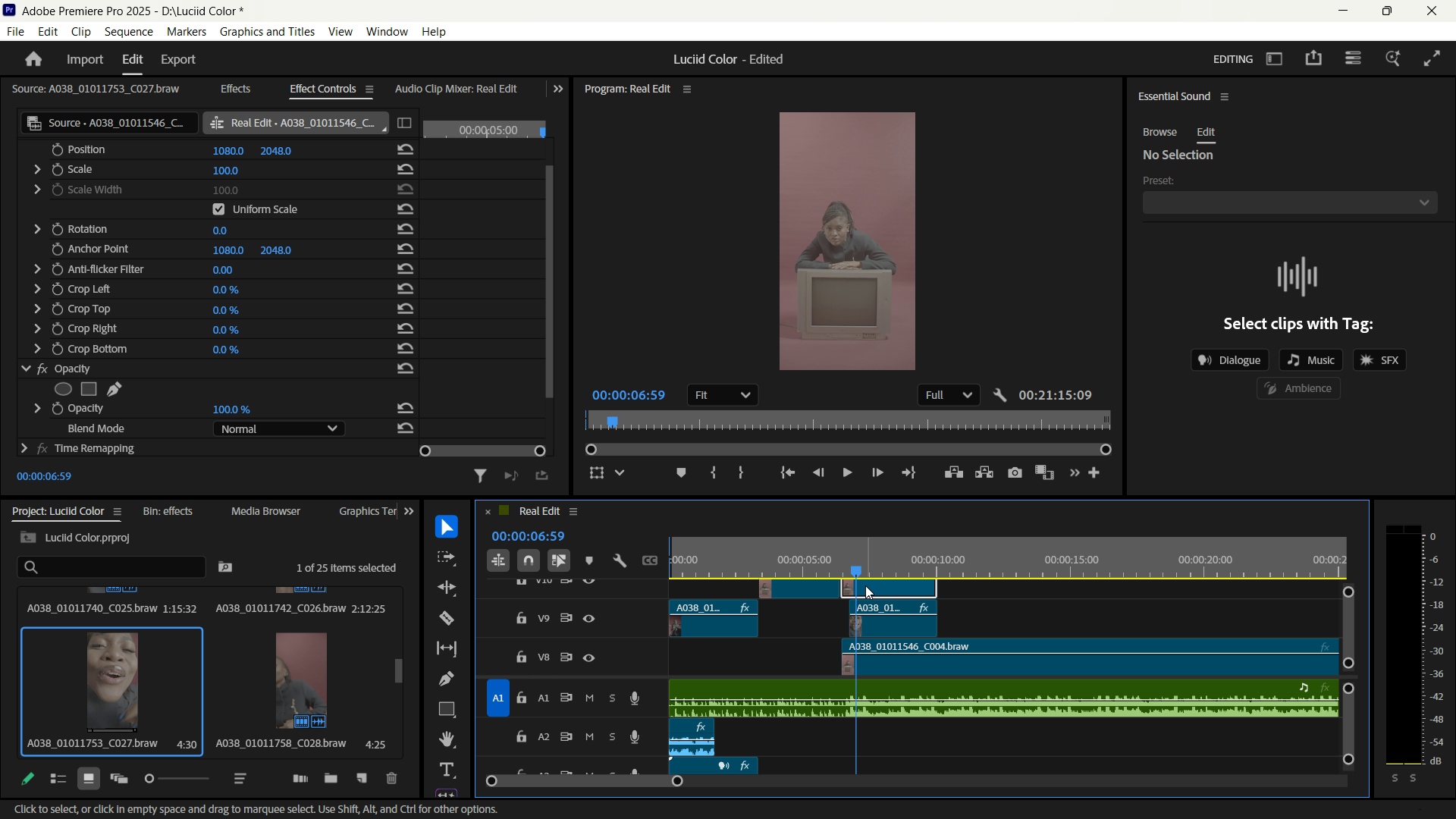 
left_click([865, 585])
 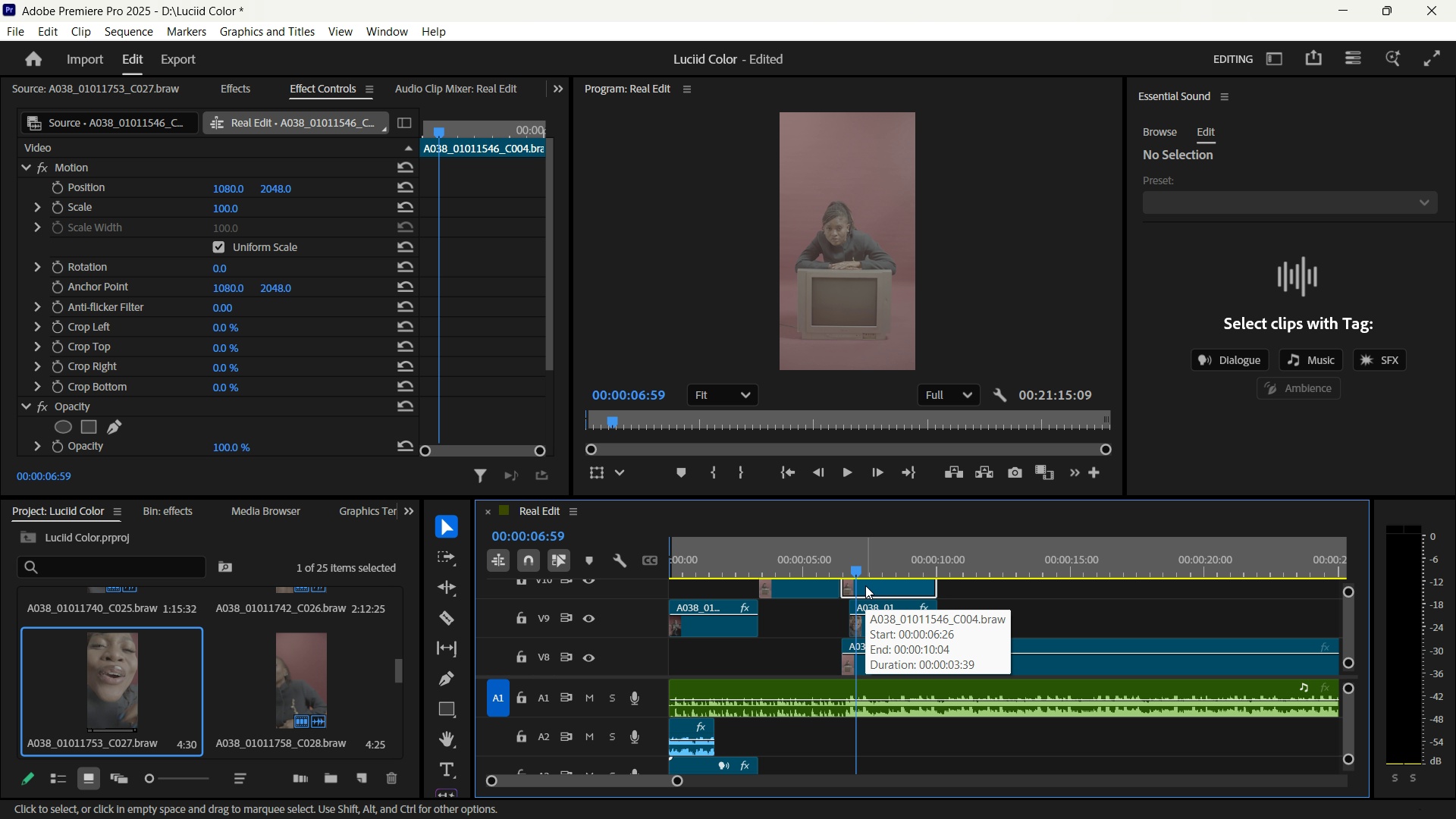 
key(Control+V)
 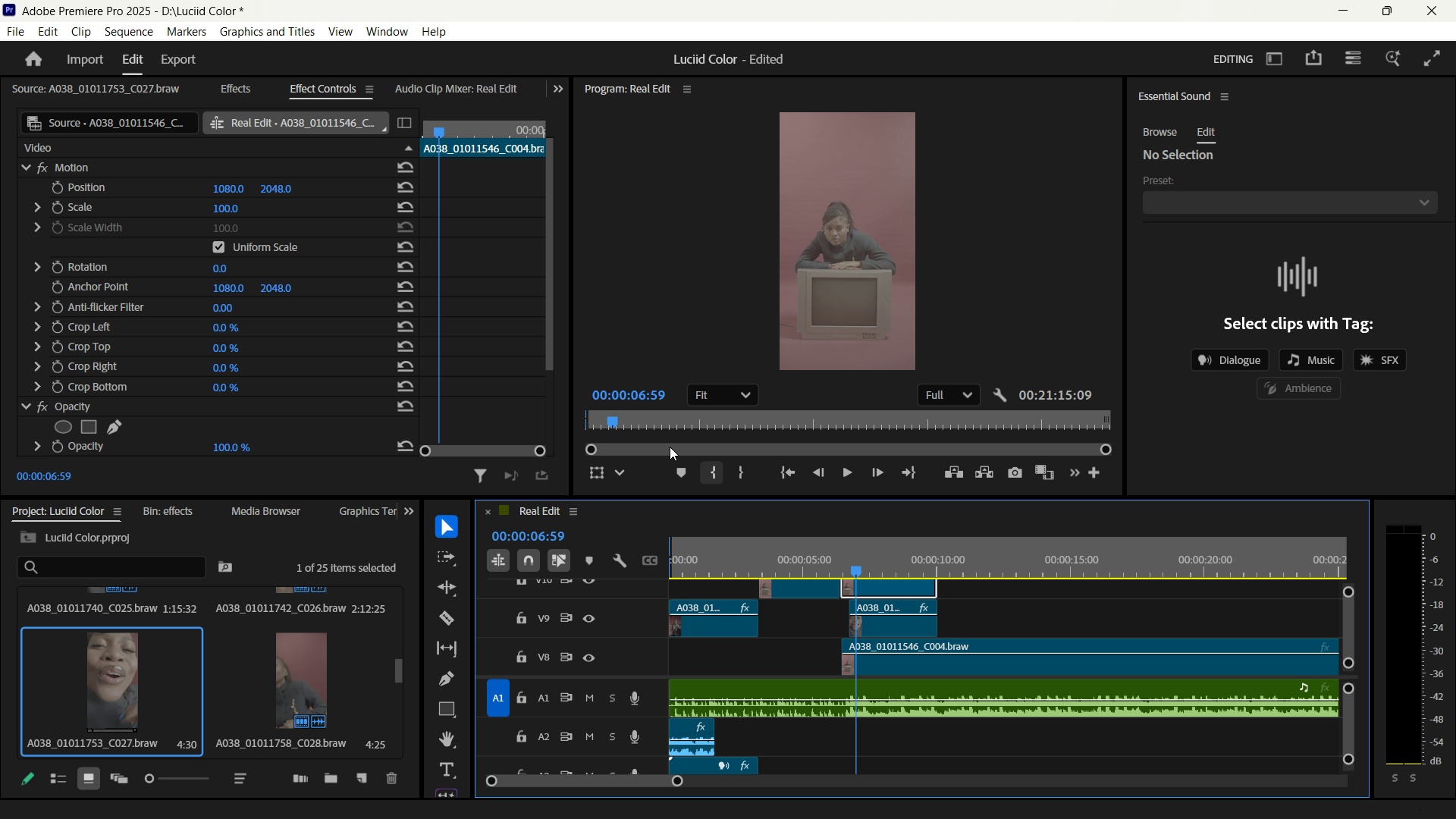 
scroll: coordinate [268, 407], scroll_direction: down, amount: 4.0
 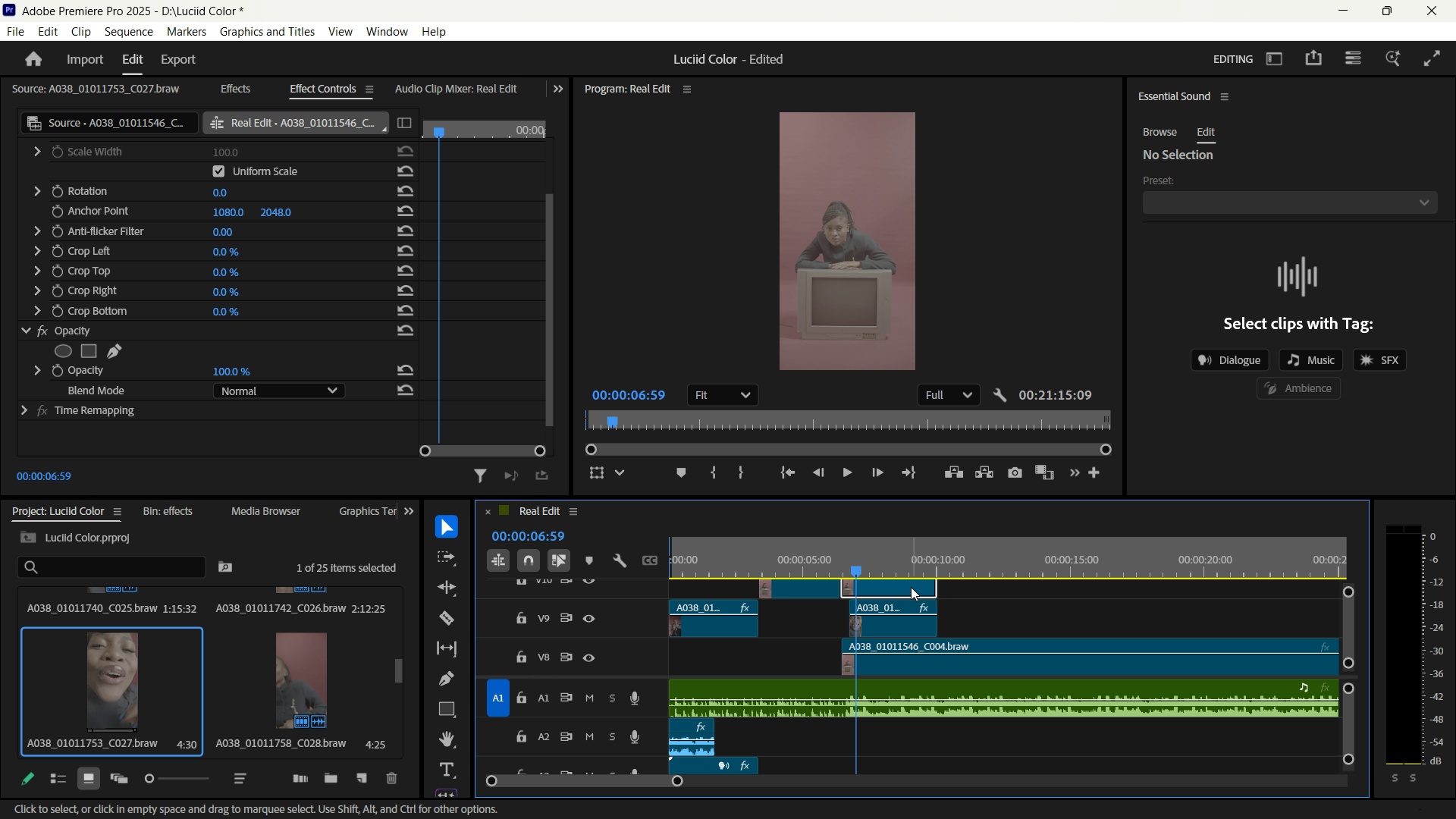 
key(Control+V)
 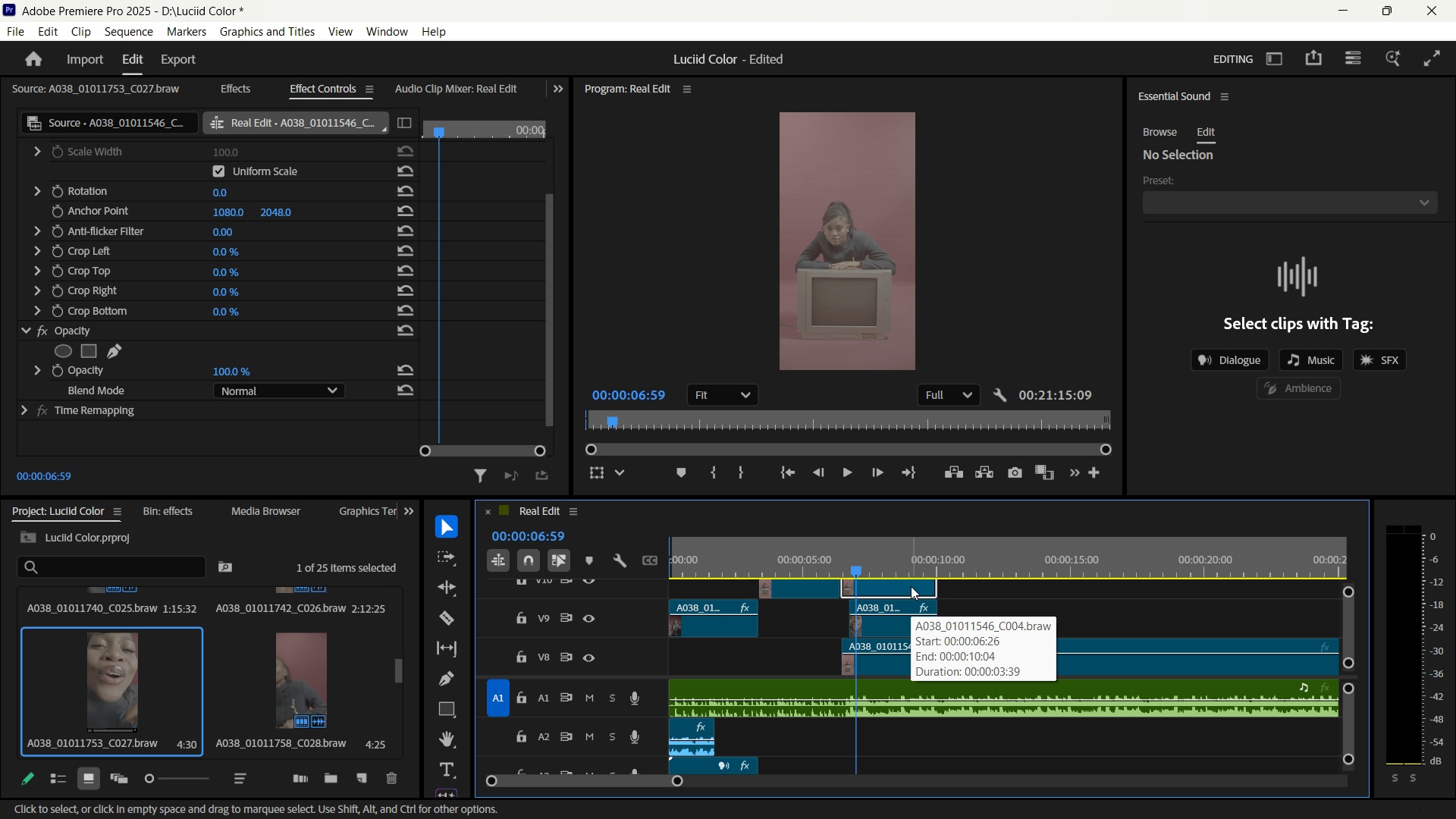 
right_click([911, 586])
 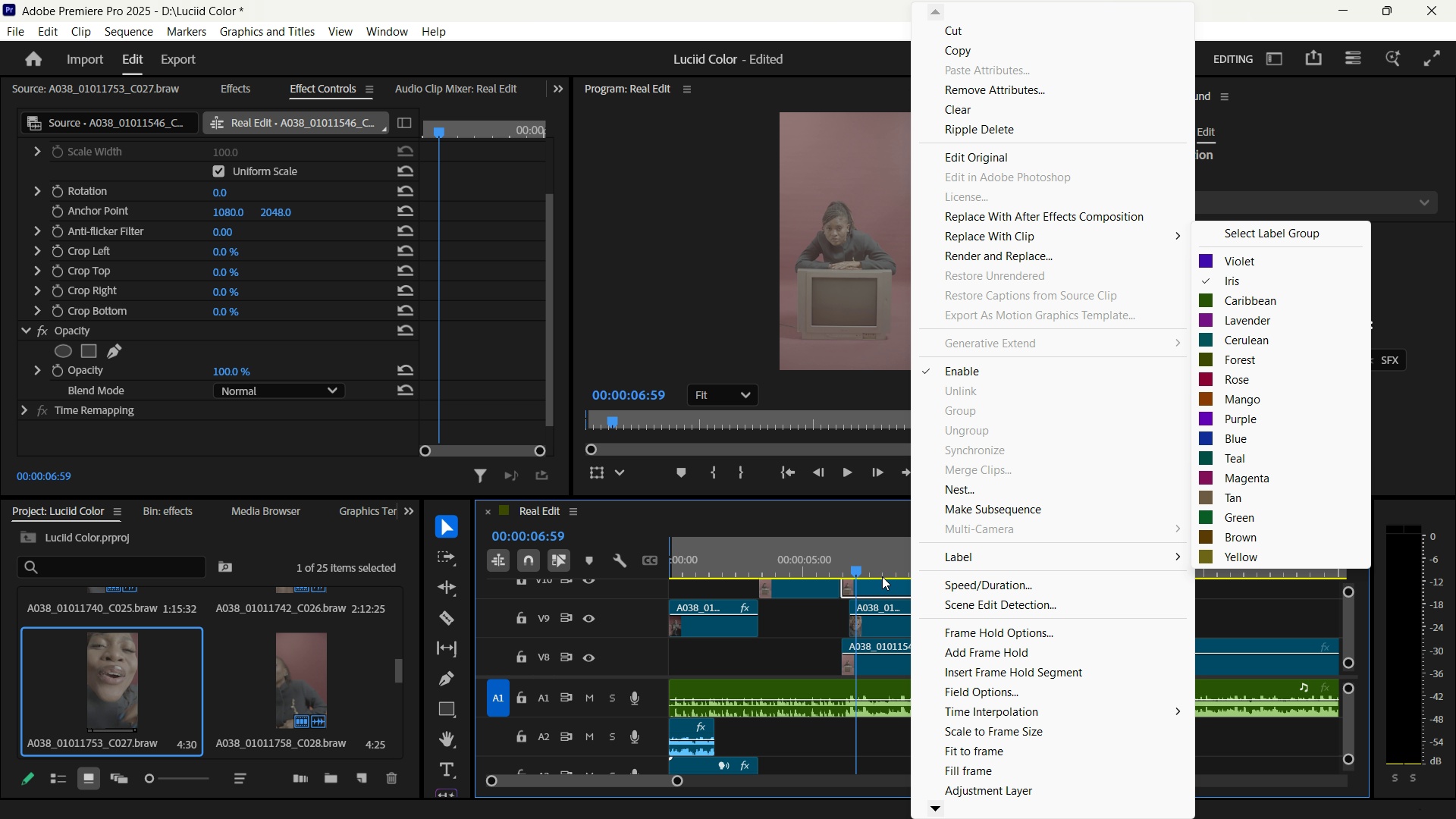 
left_click([879, 581])
 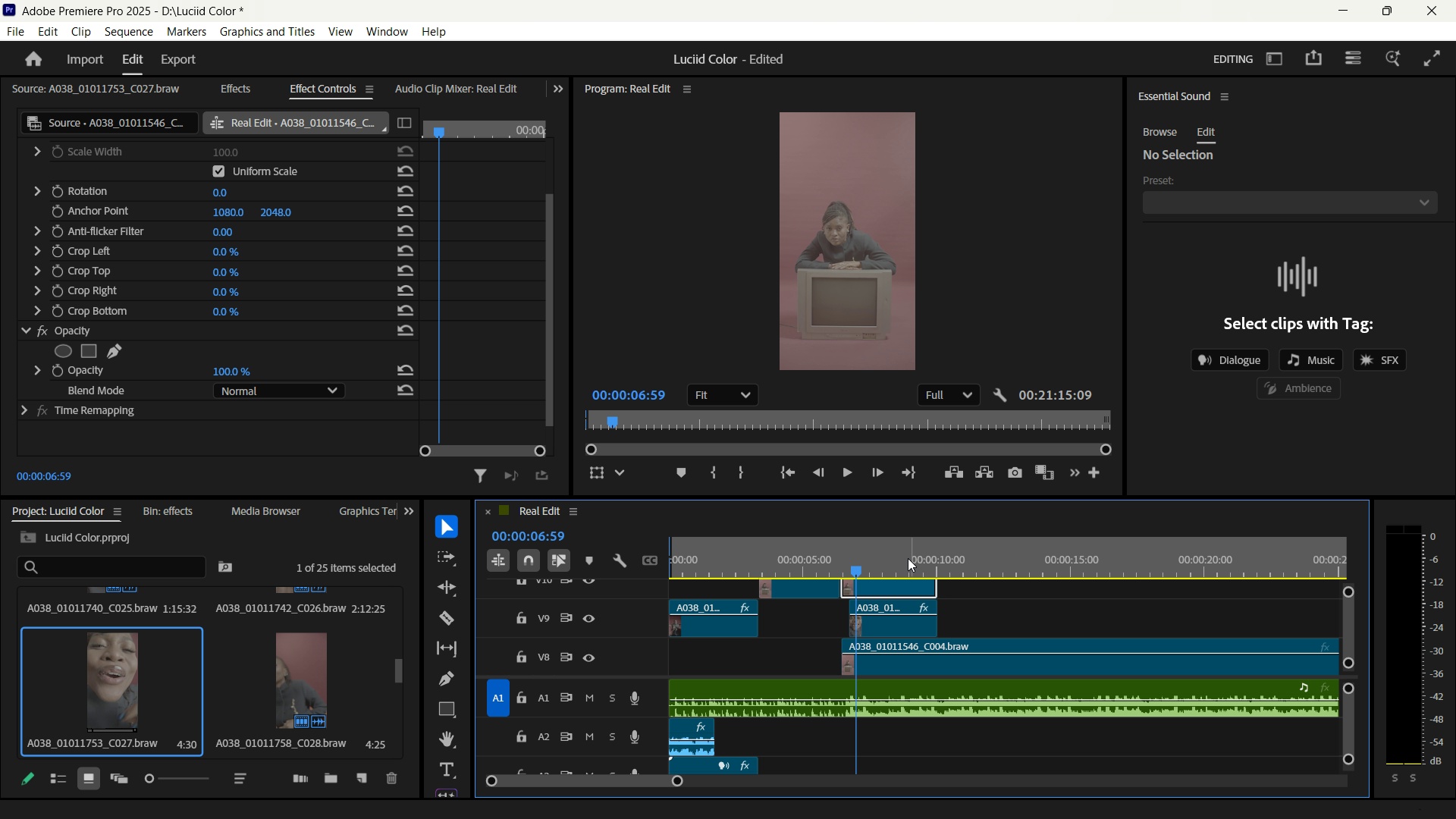 
key(Control+Z)
 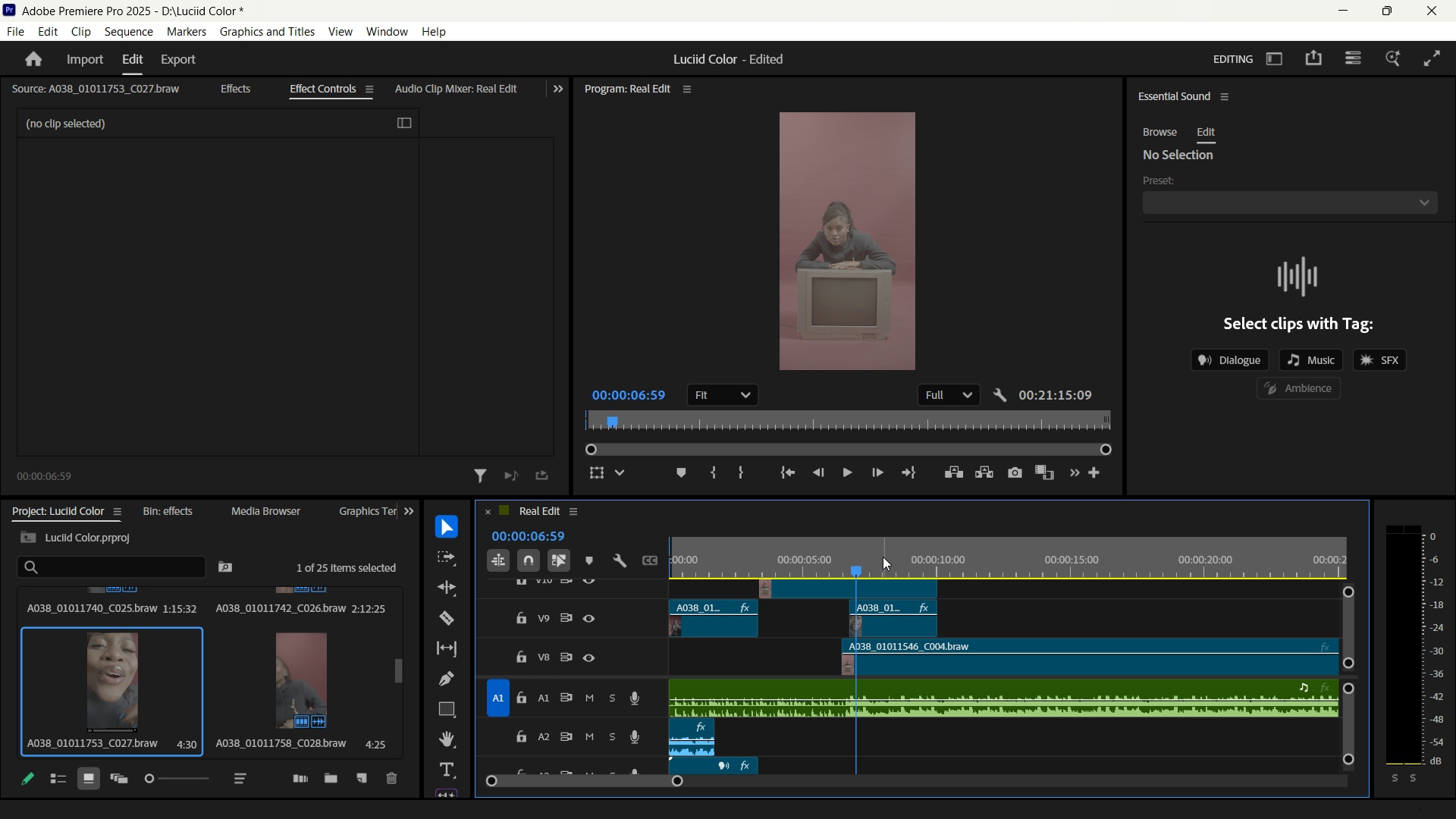 
key(Control+Z)
 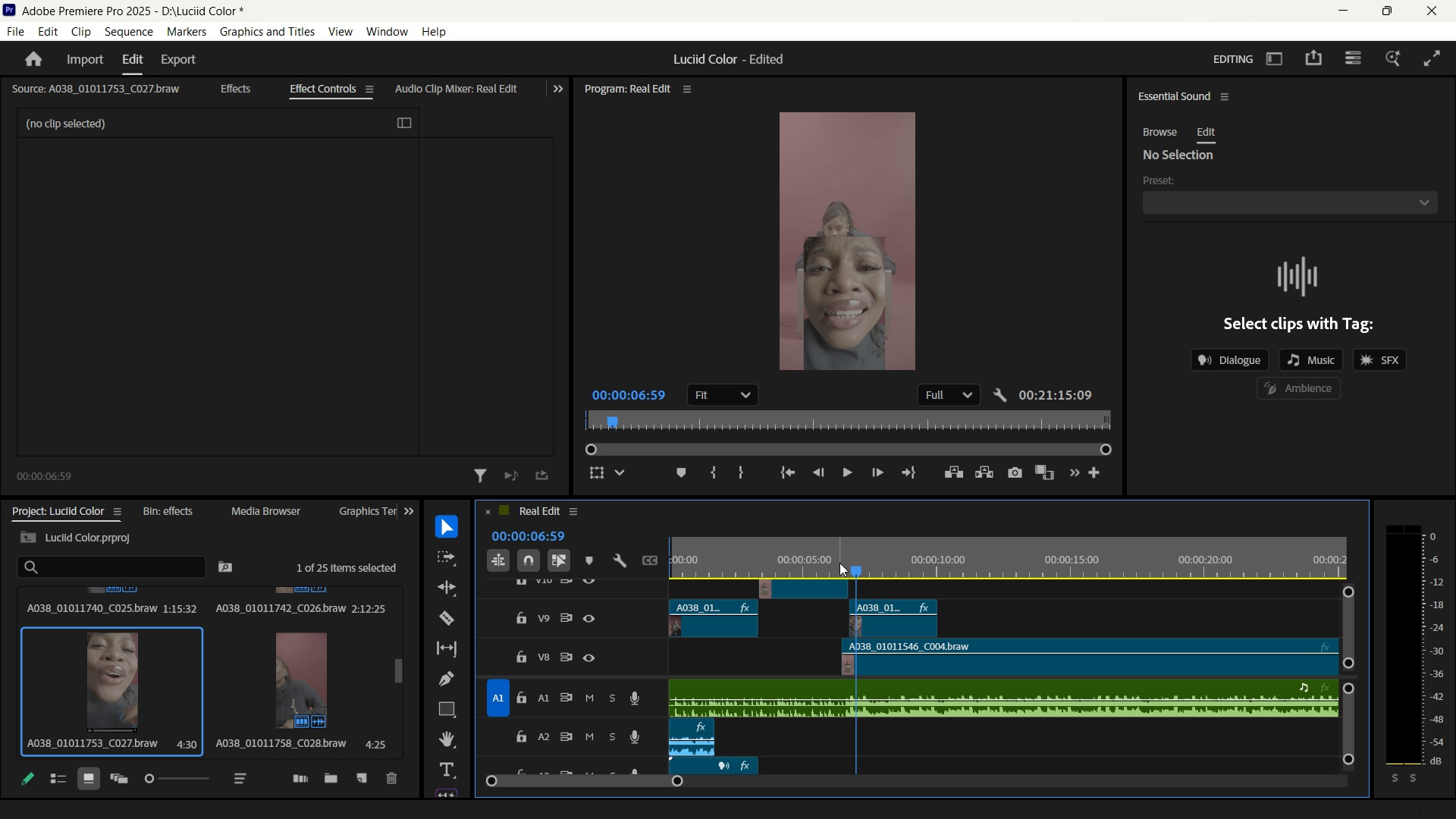 
left_click_drag(start_coordinate=[839, 563], to_coordinate=[822, 563])
 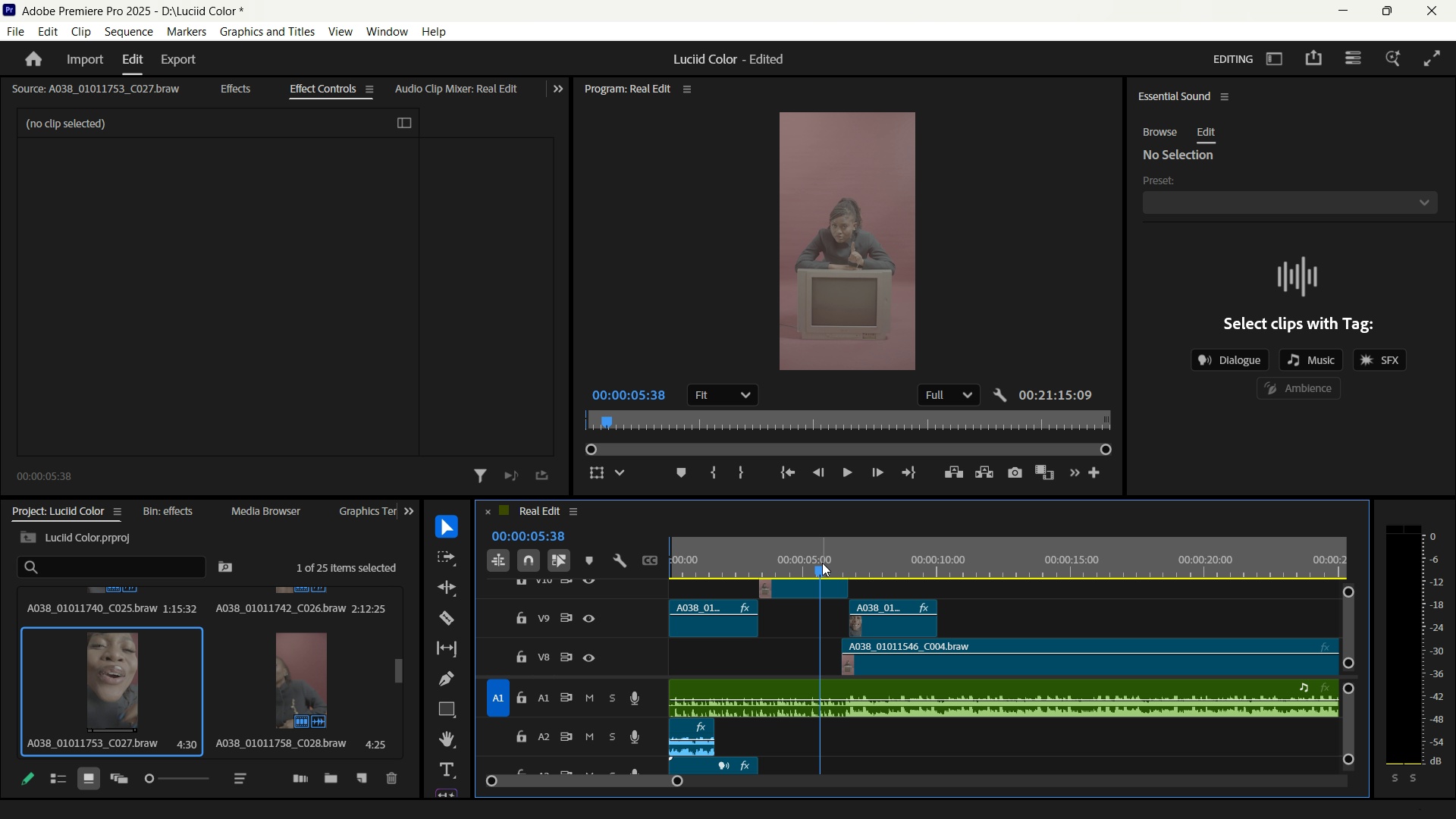 
key(Control+Z)
 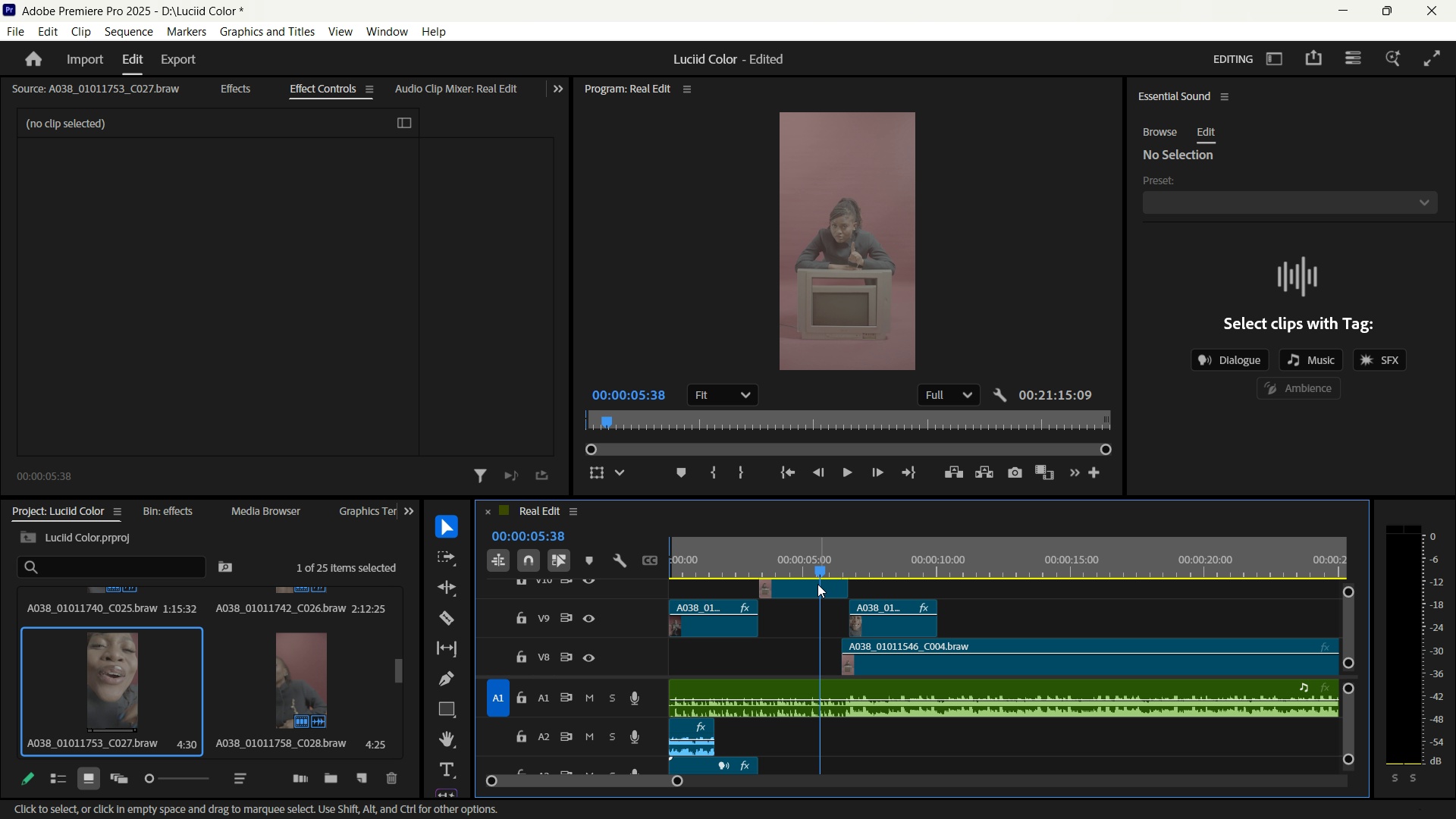 
left_click([817, 585])
 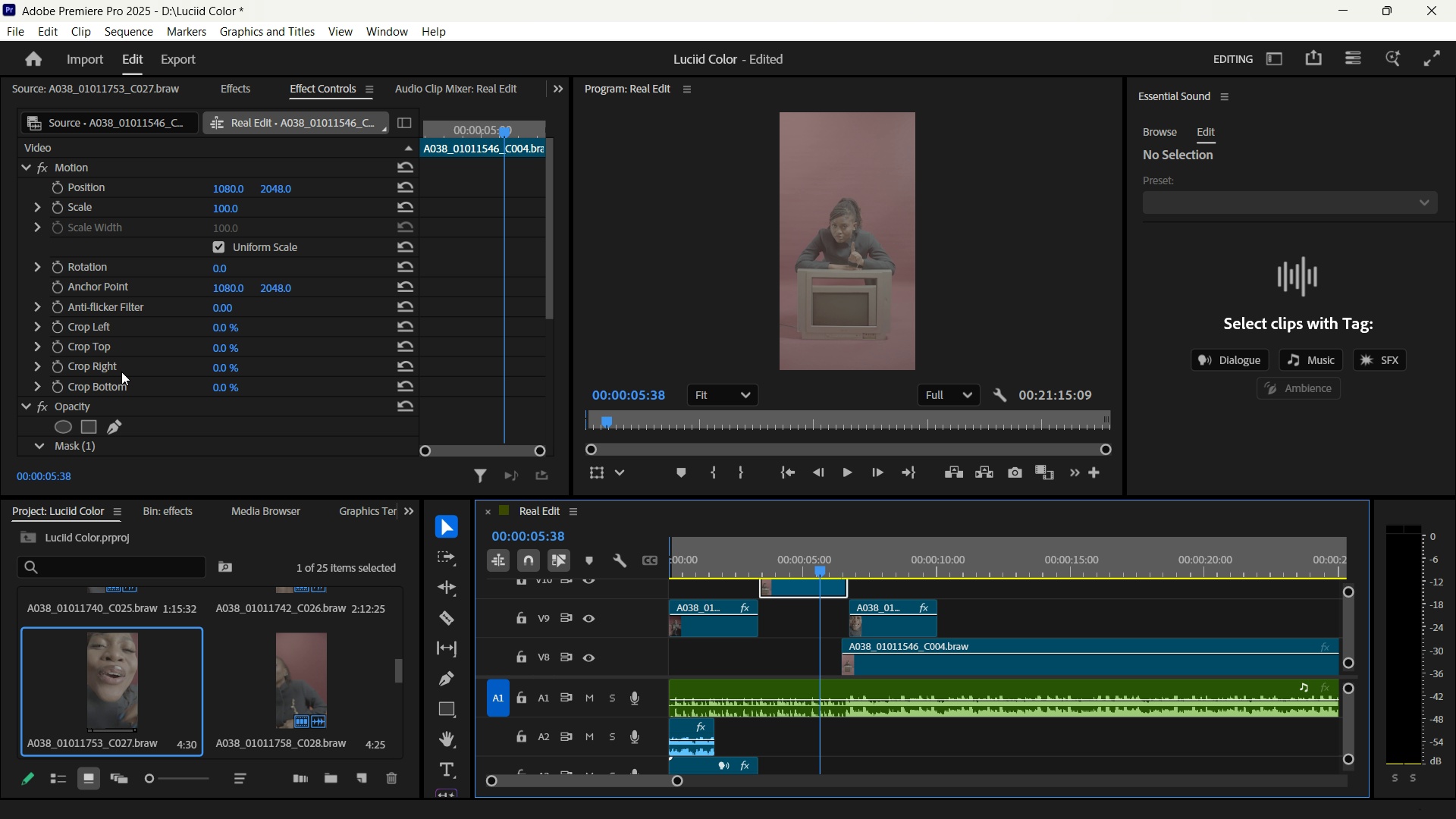 
scroll: coordinate [130, 402], scroll_direction: down, amount: 1.0
 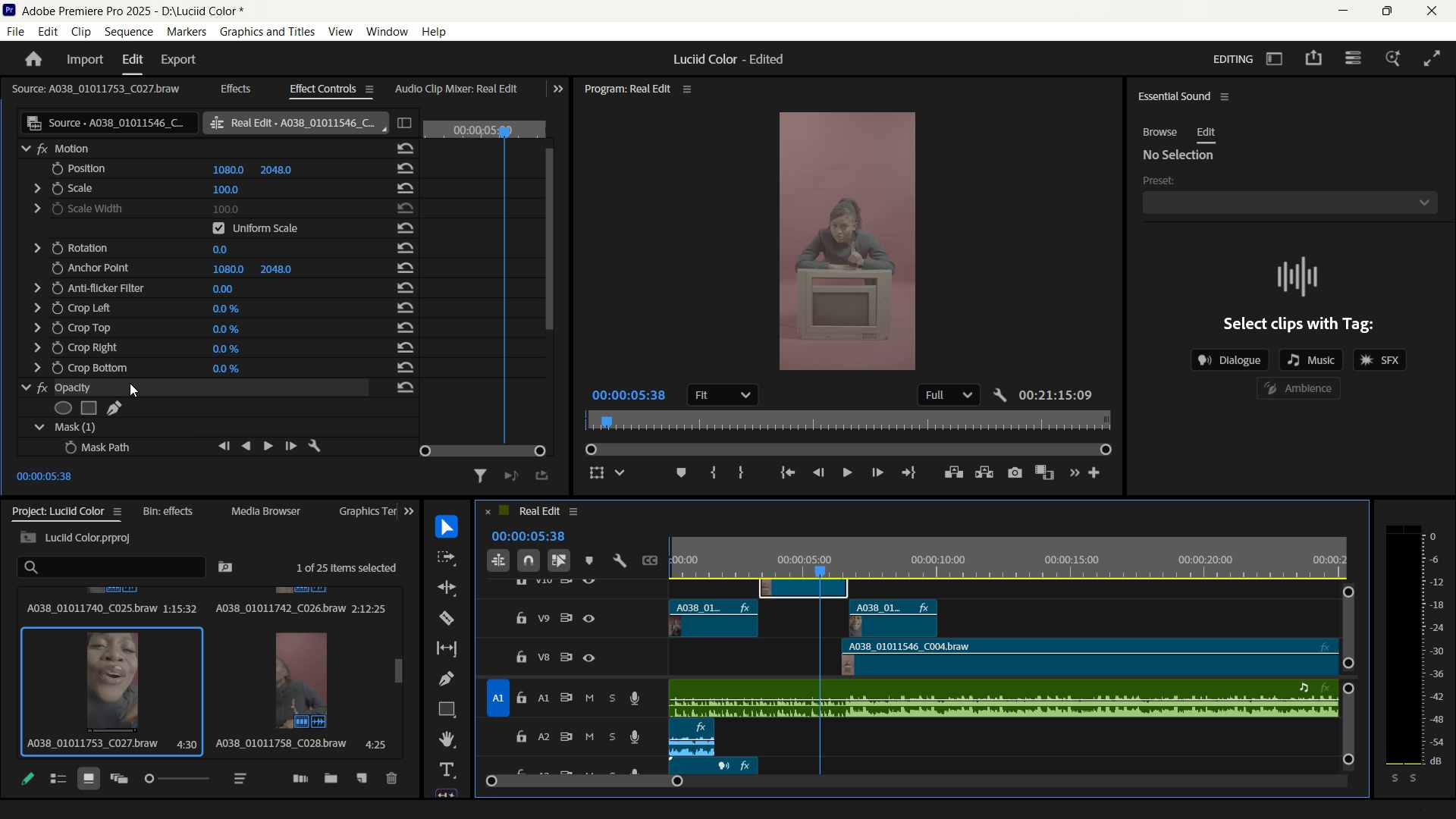 
left_click([130, 383])
 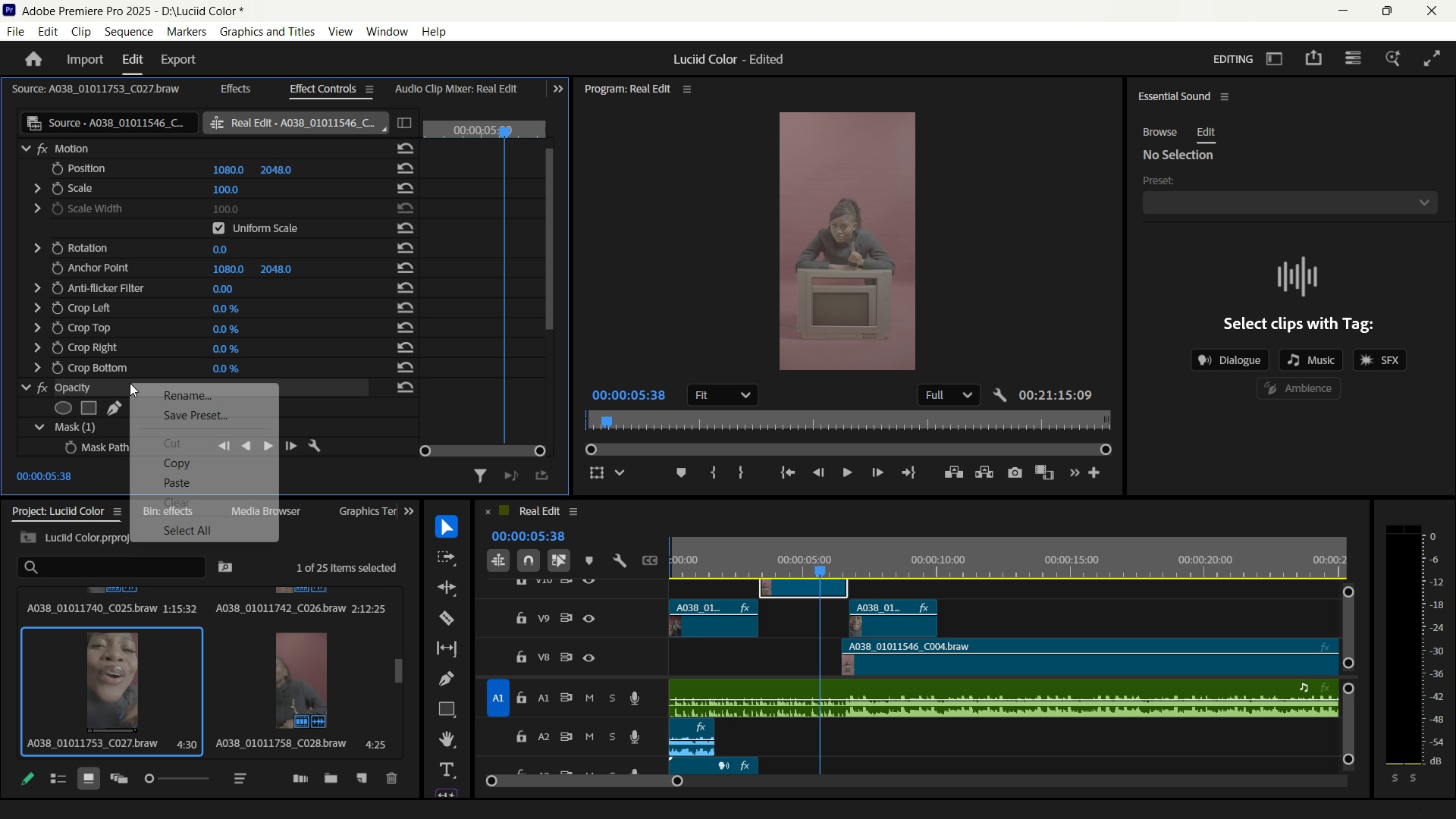 
right_click([130, 383])
 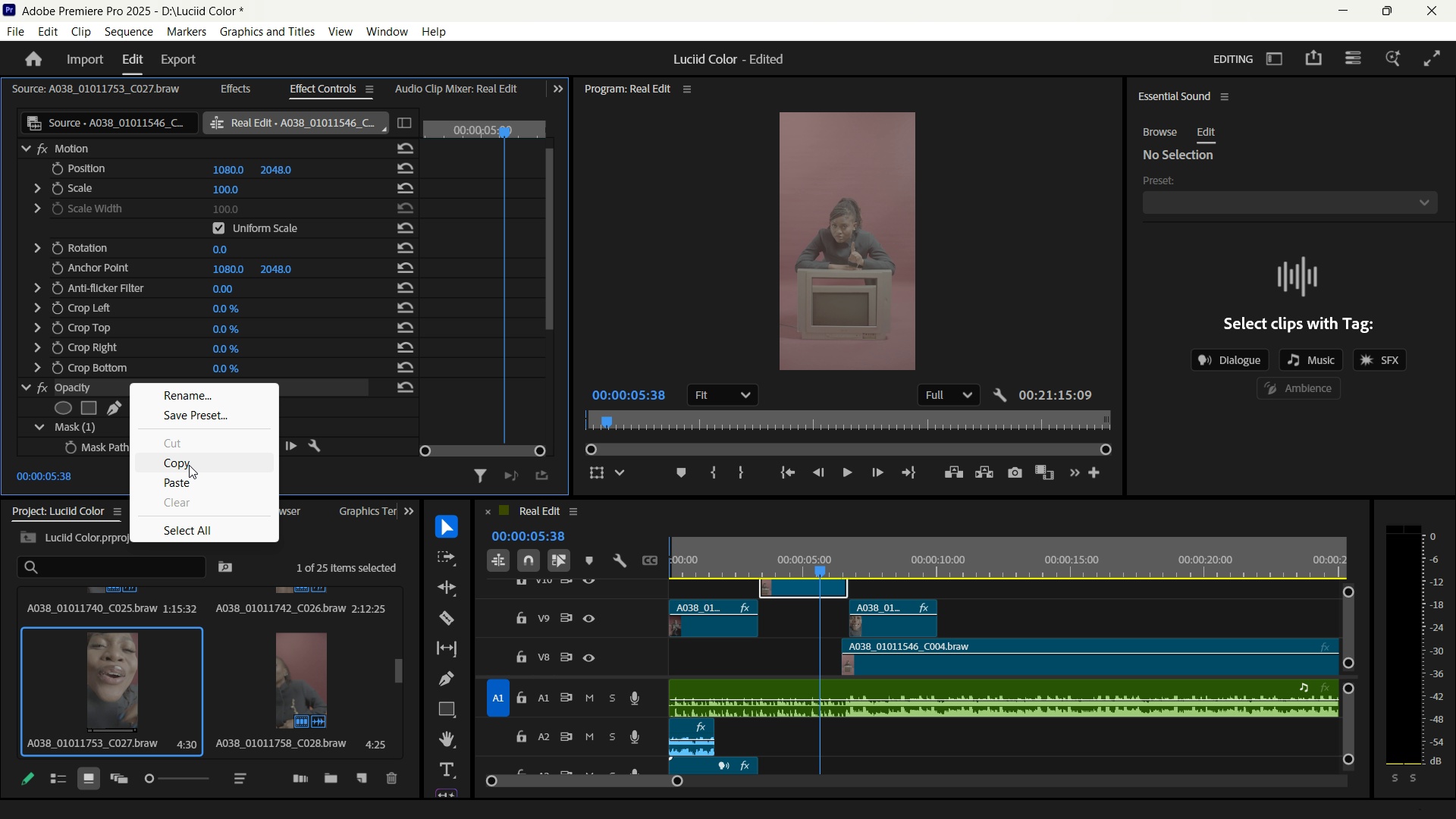 
left_click([189, 465])
 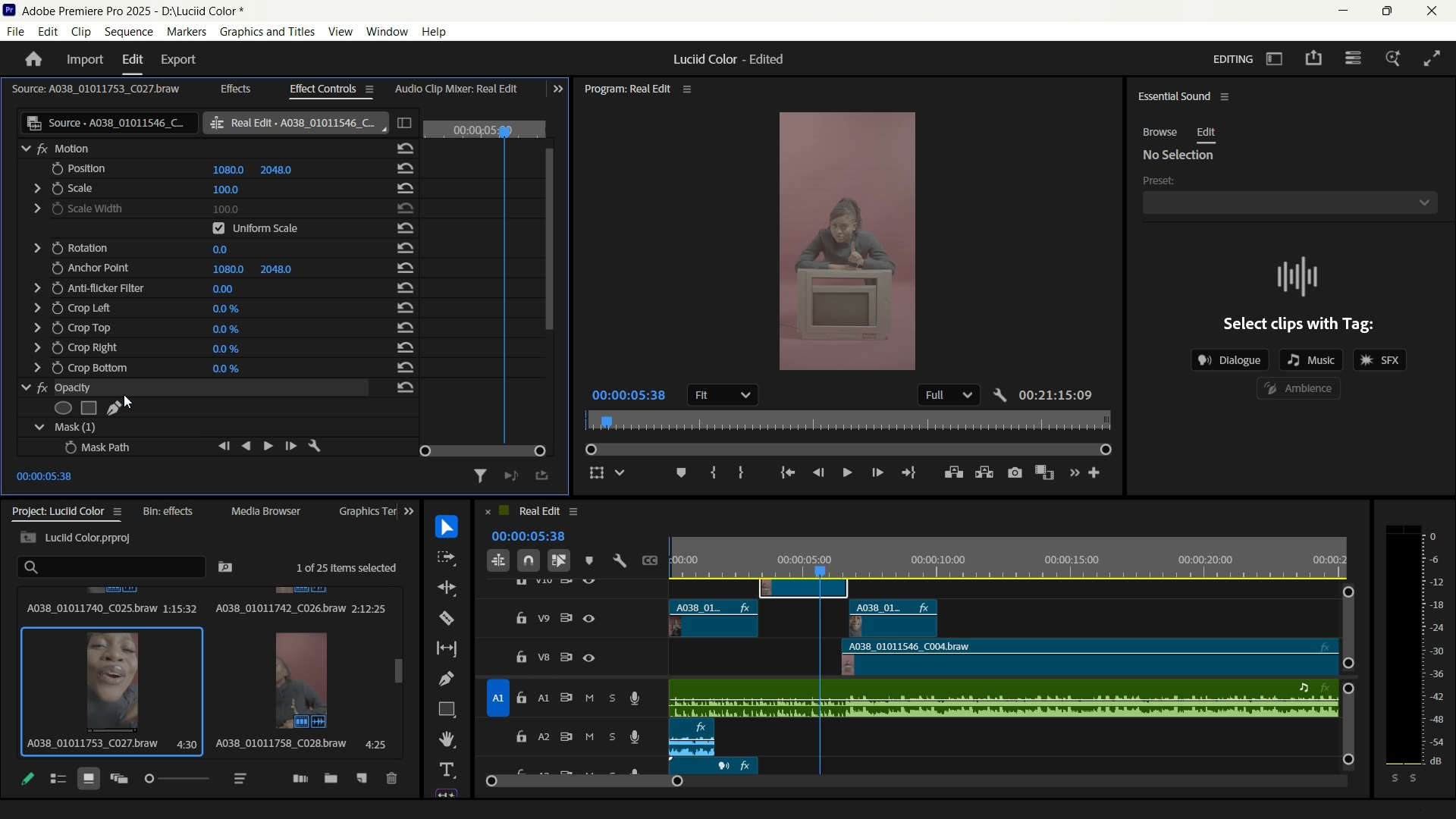 
wait(7.41)
 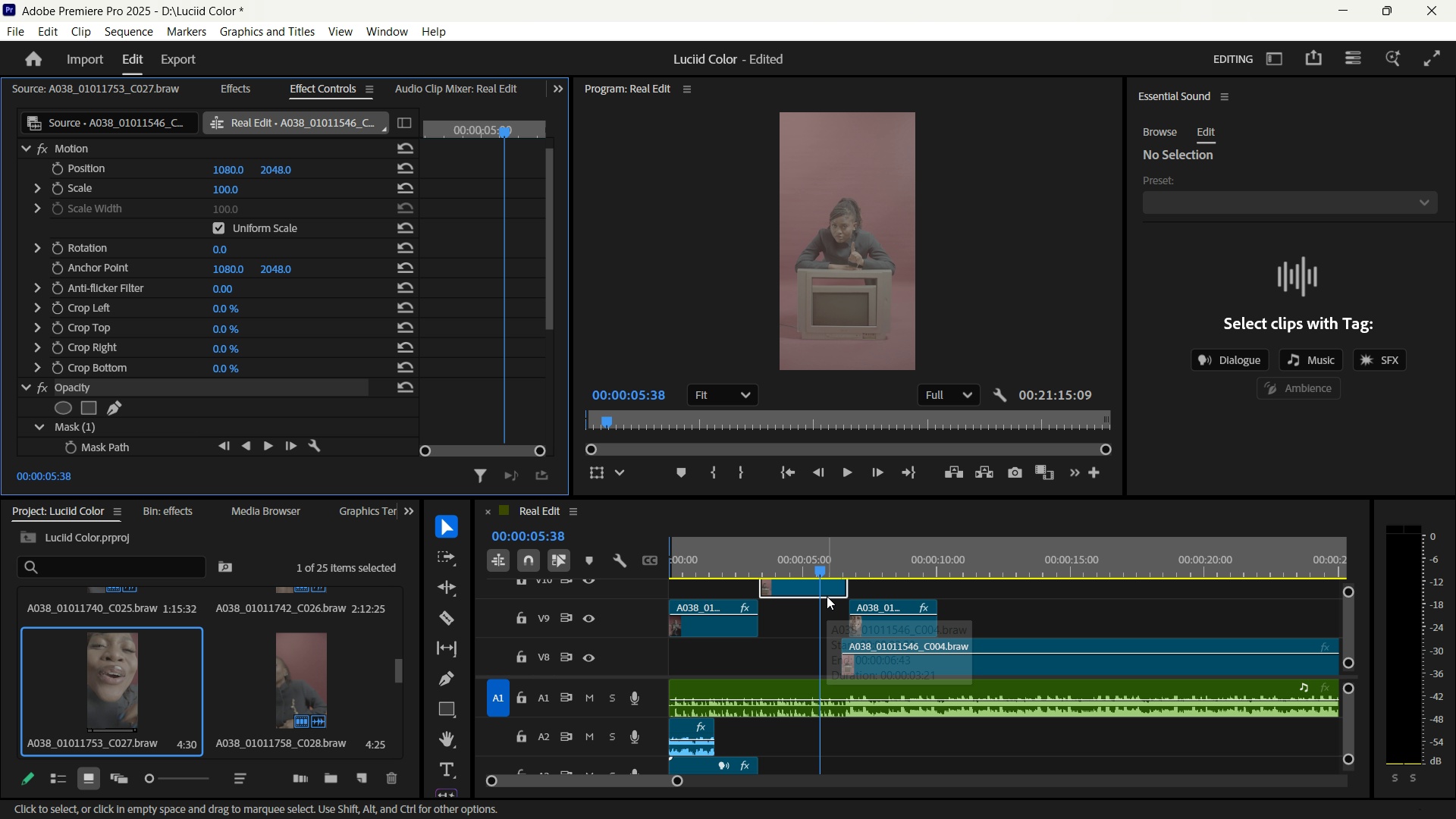 
hold_key(key=ControlLeft, duration=1.25)
left_click([130, 425])
 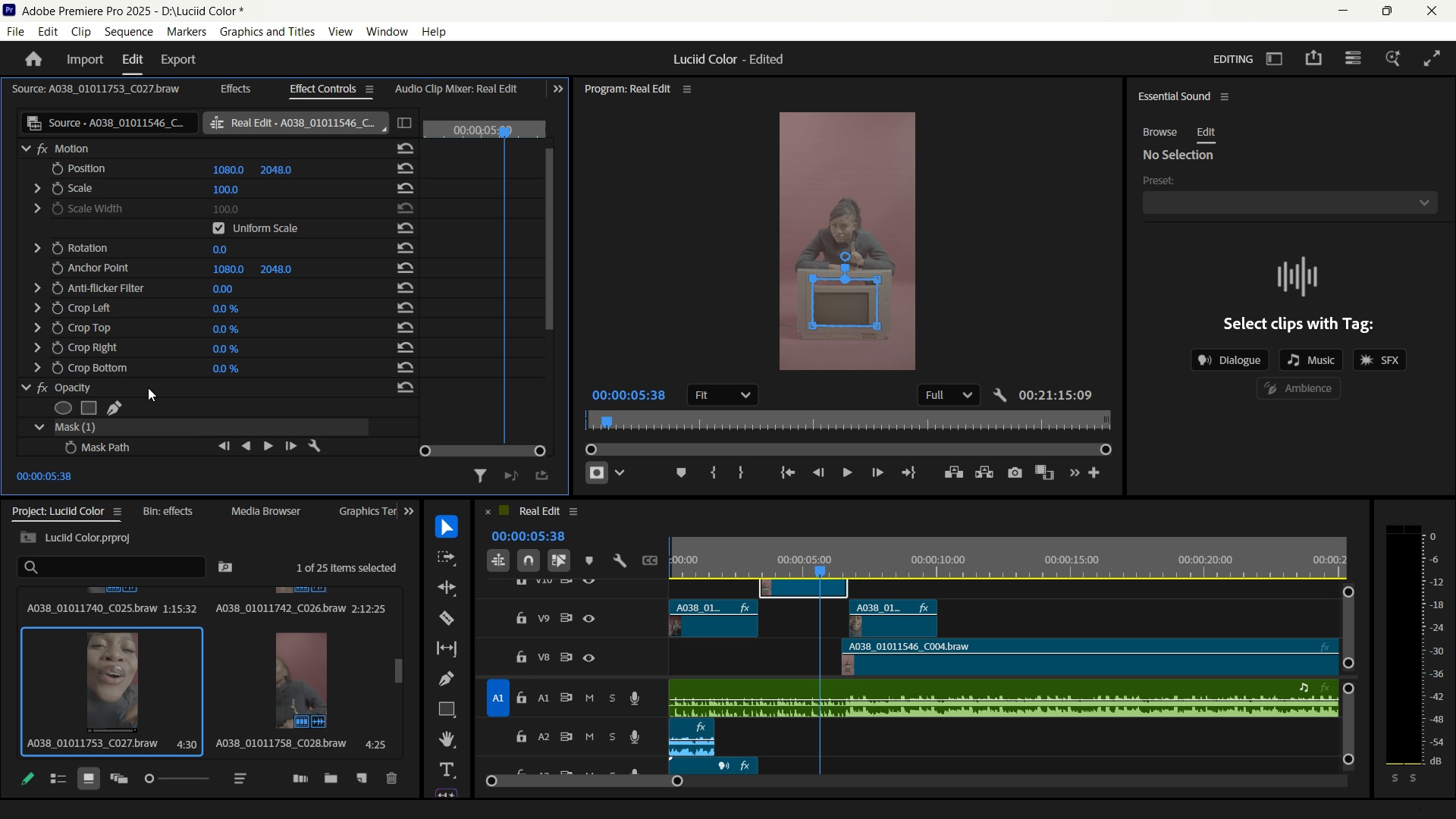 
left_click([148, 388])
 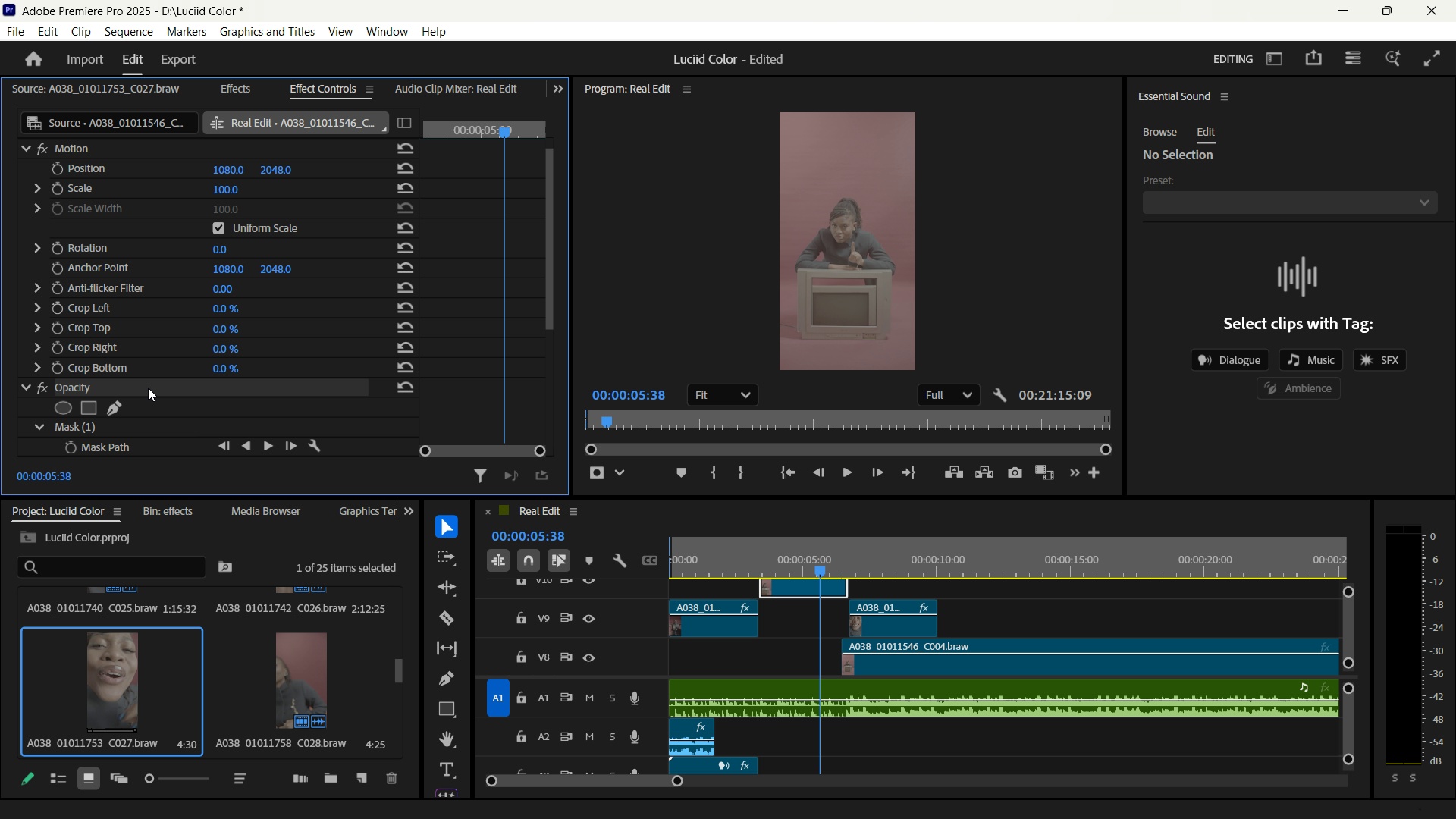 
key(Control+ControlLeft)
 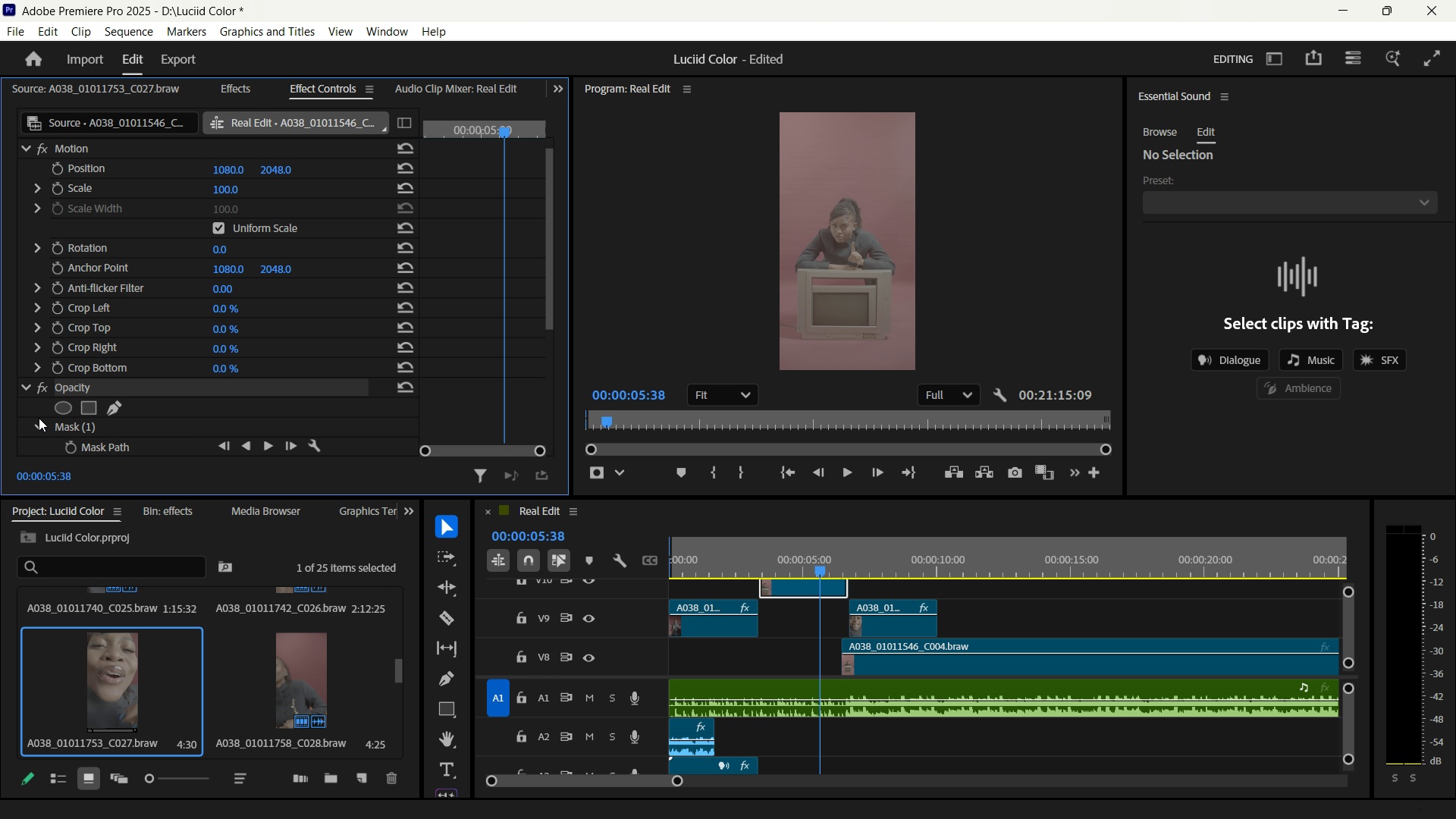 
left_click([39, 419])
 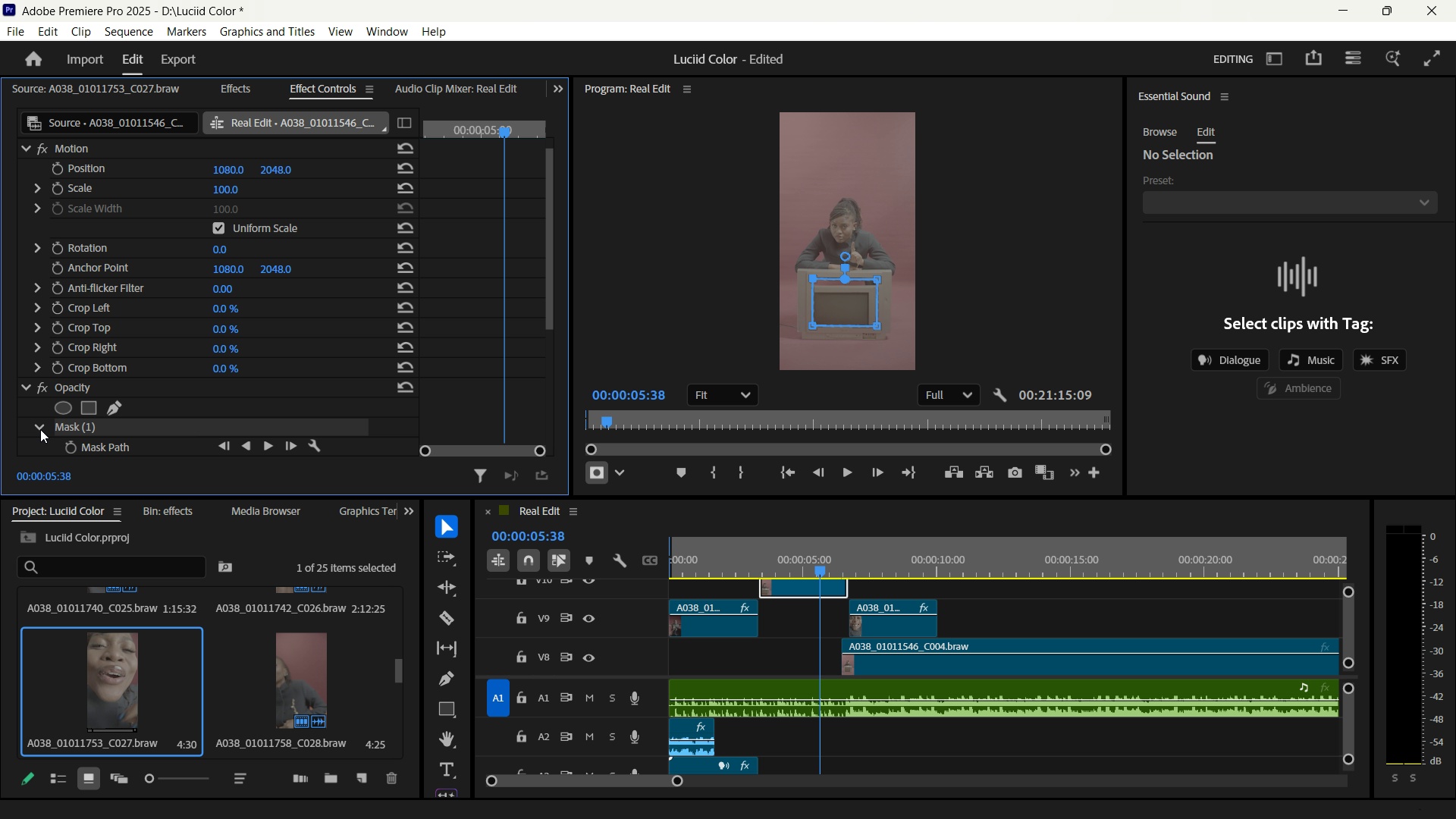 
left_click([40, 429])
 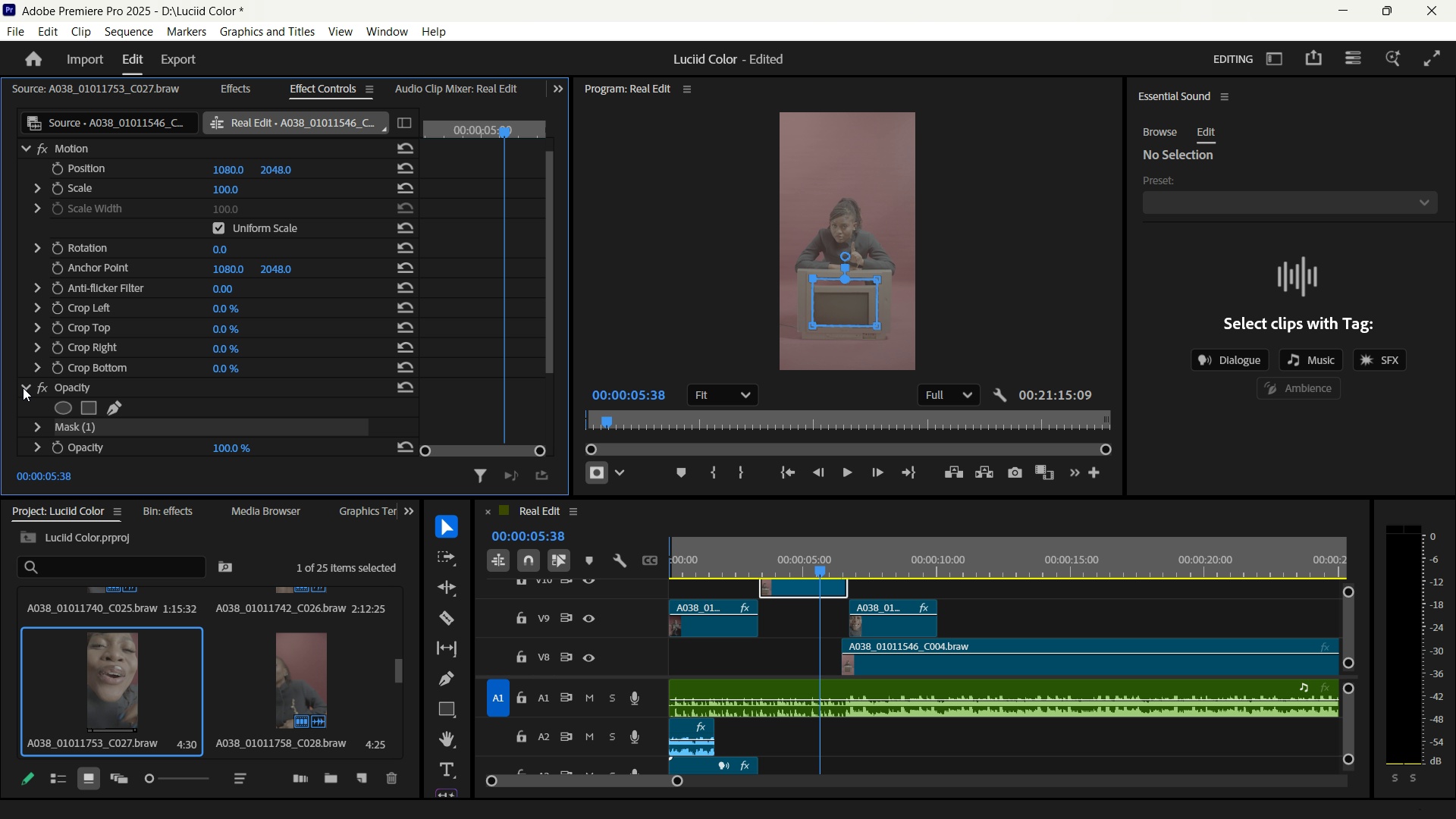 
left_click([23, 388])
 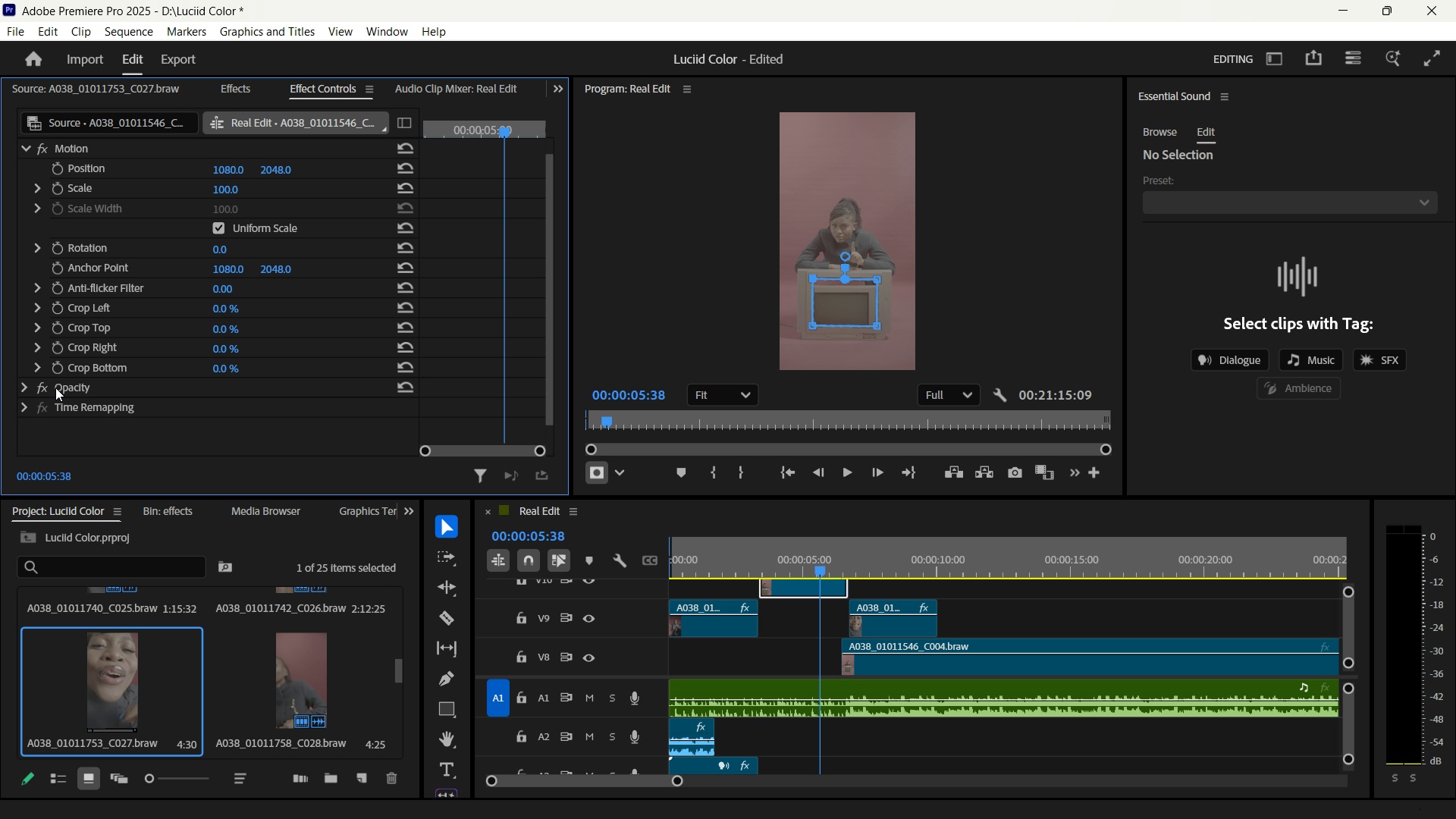 
left_click([56, 388])
 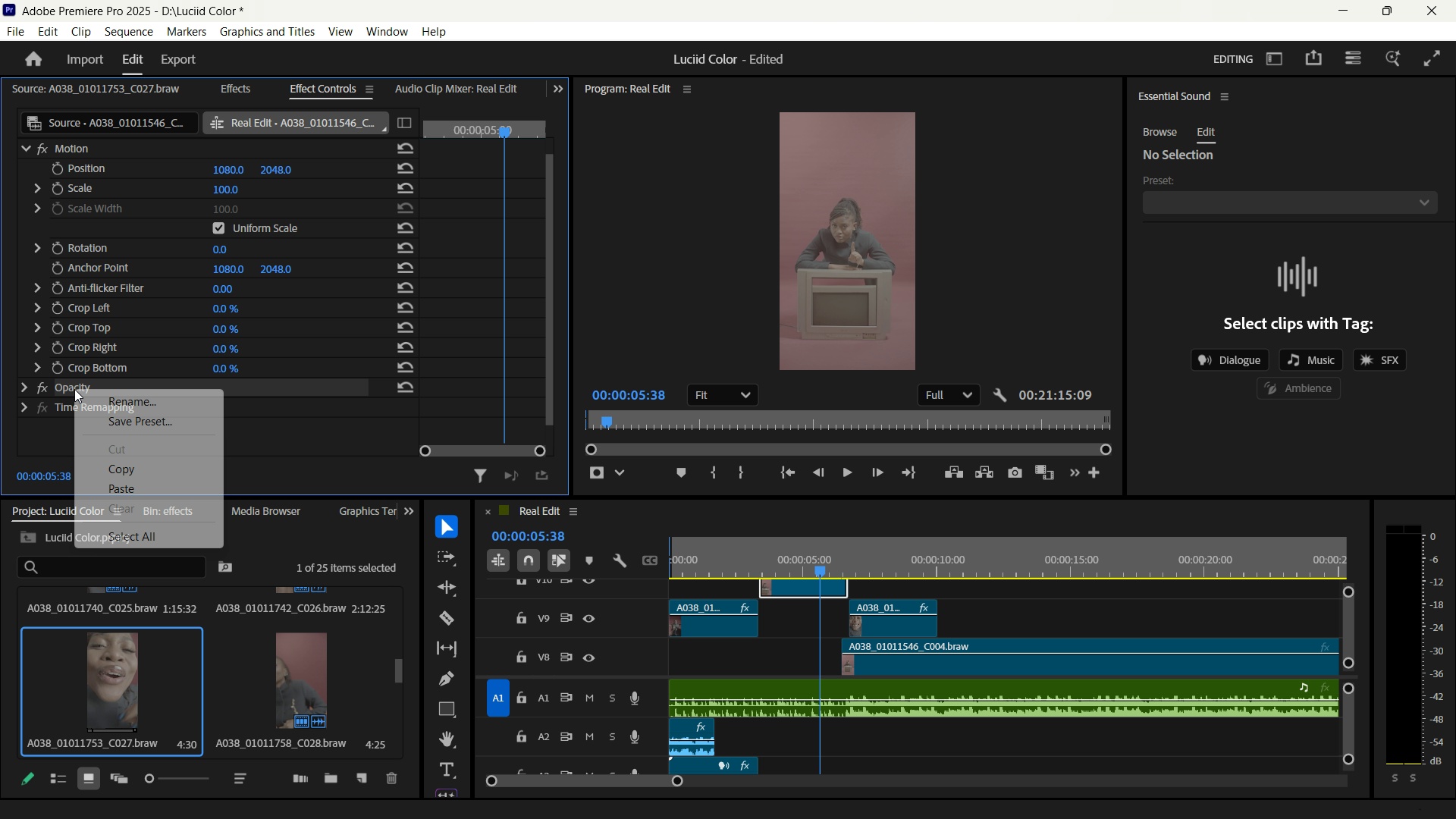 
right_click([74, 389])
 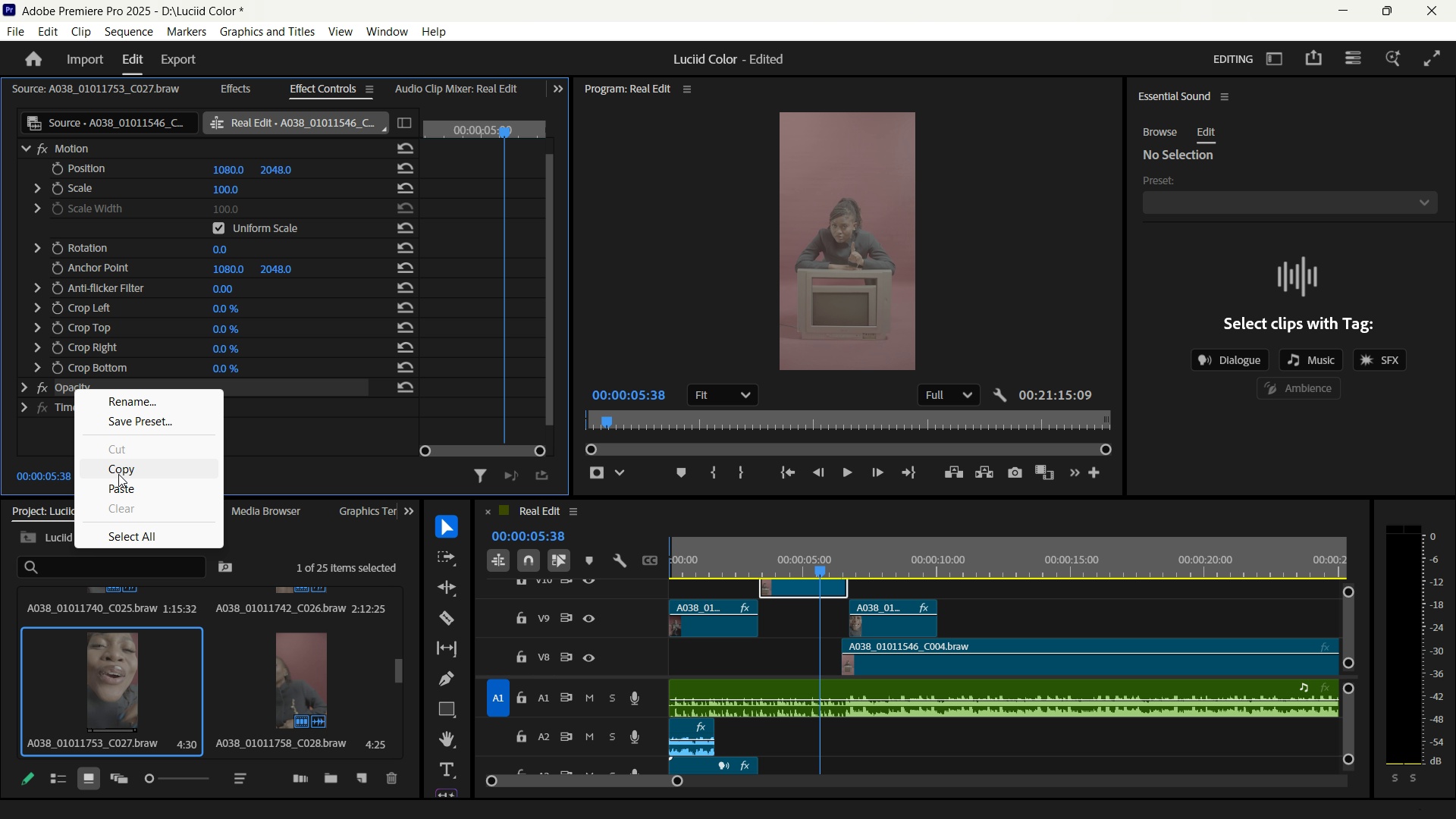 
left_click([118, 472])
 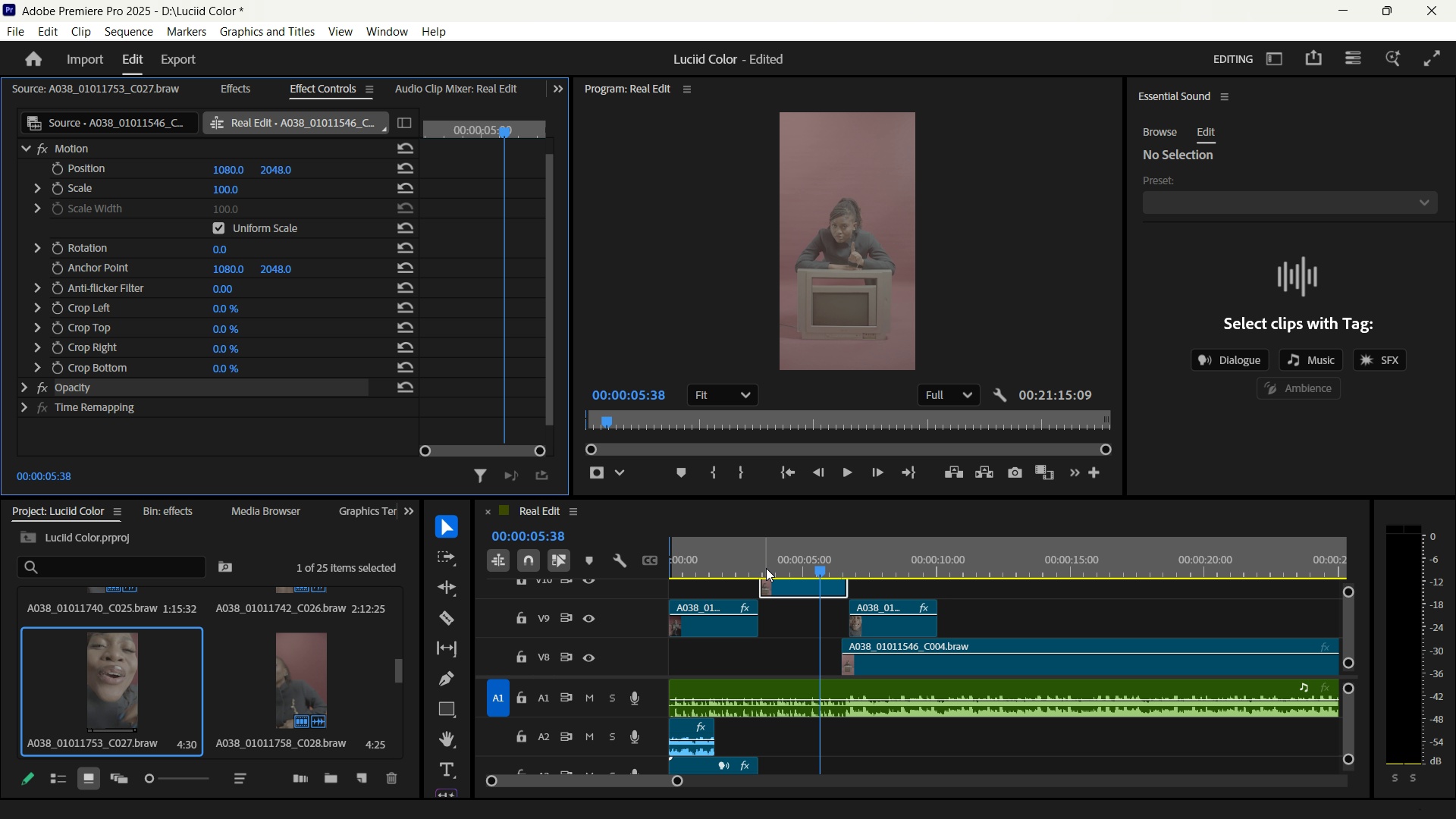 
wait(10.57)
 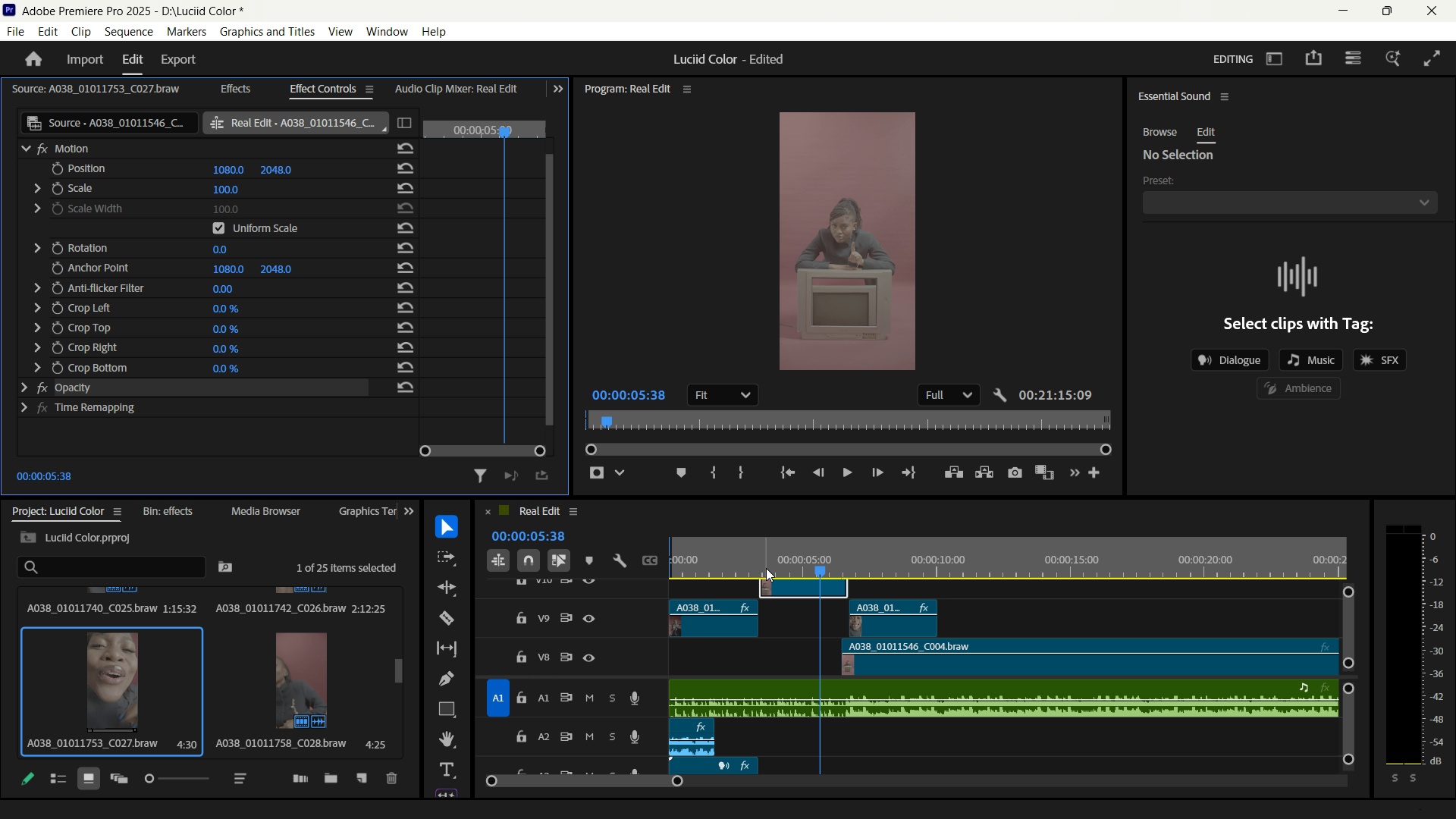 
left_click_drag(start_coordinate=[845, 588], to_coordinate=[931, 592])
 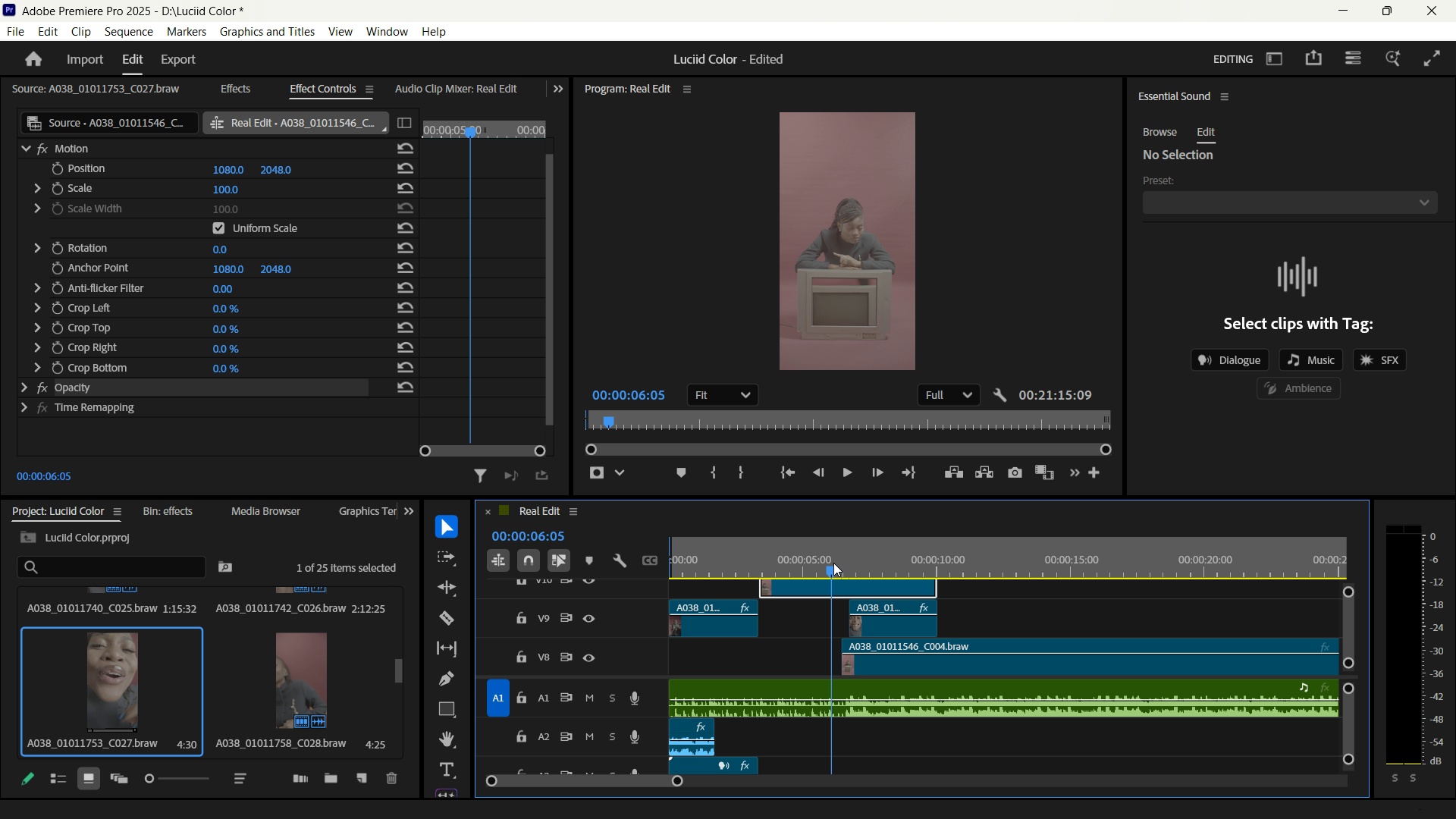 
left_click([833, 563])
 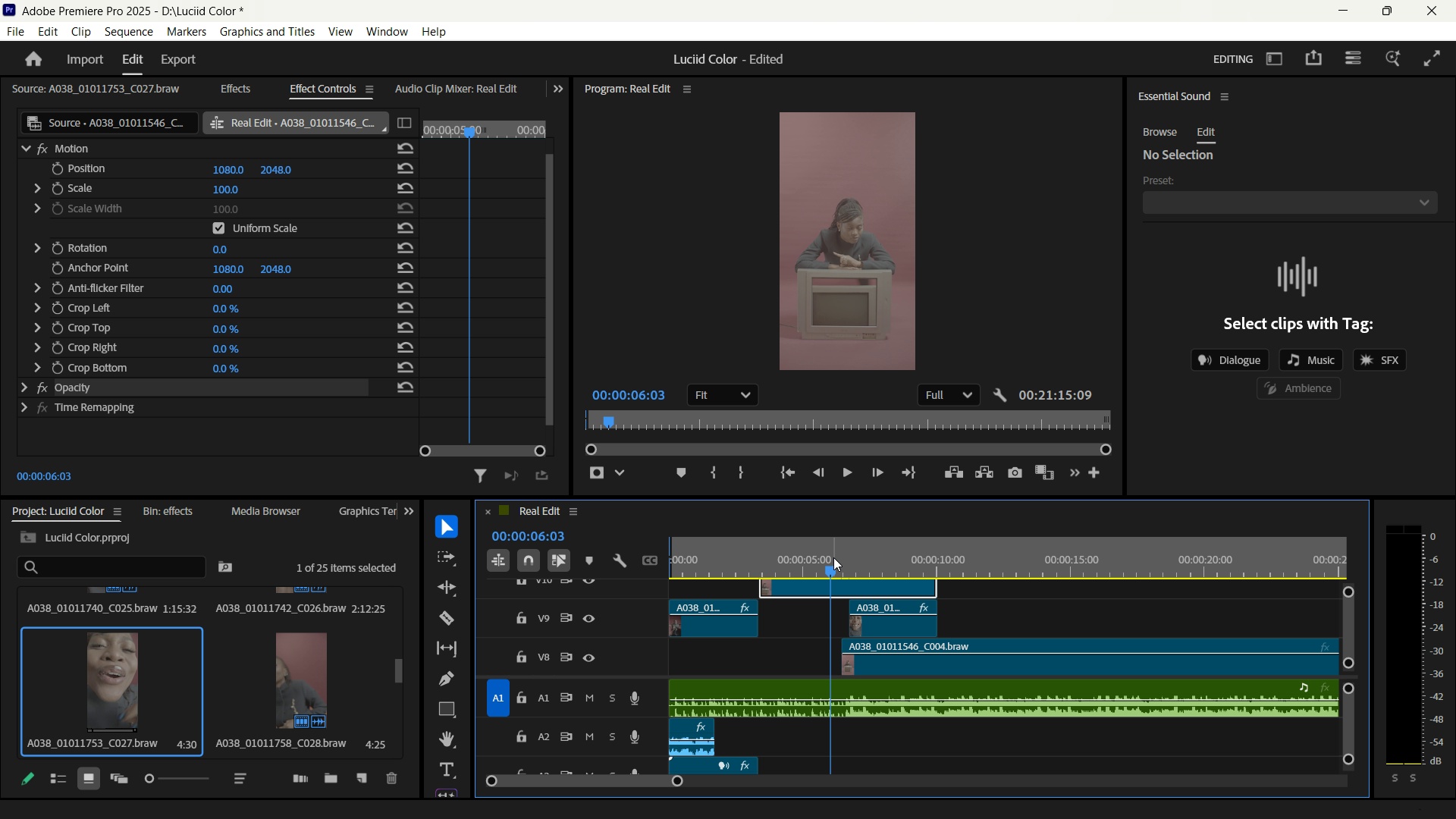 
left_click_drag(start_coordinate=[833, 557], to_coordinate=[849, 558])
 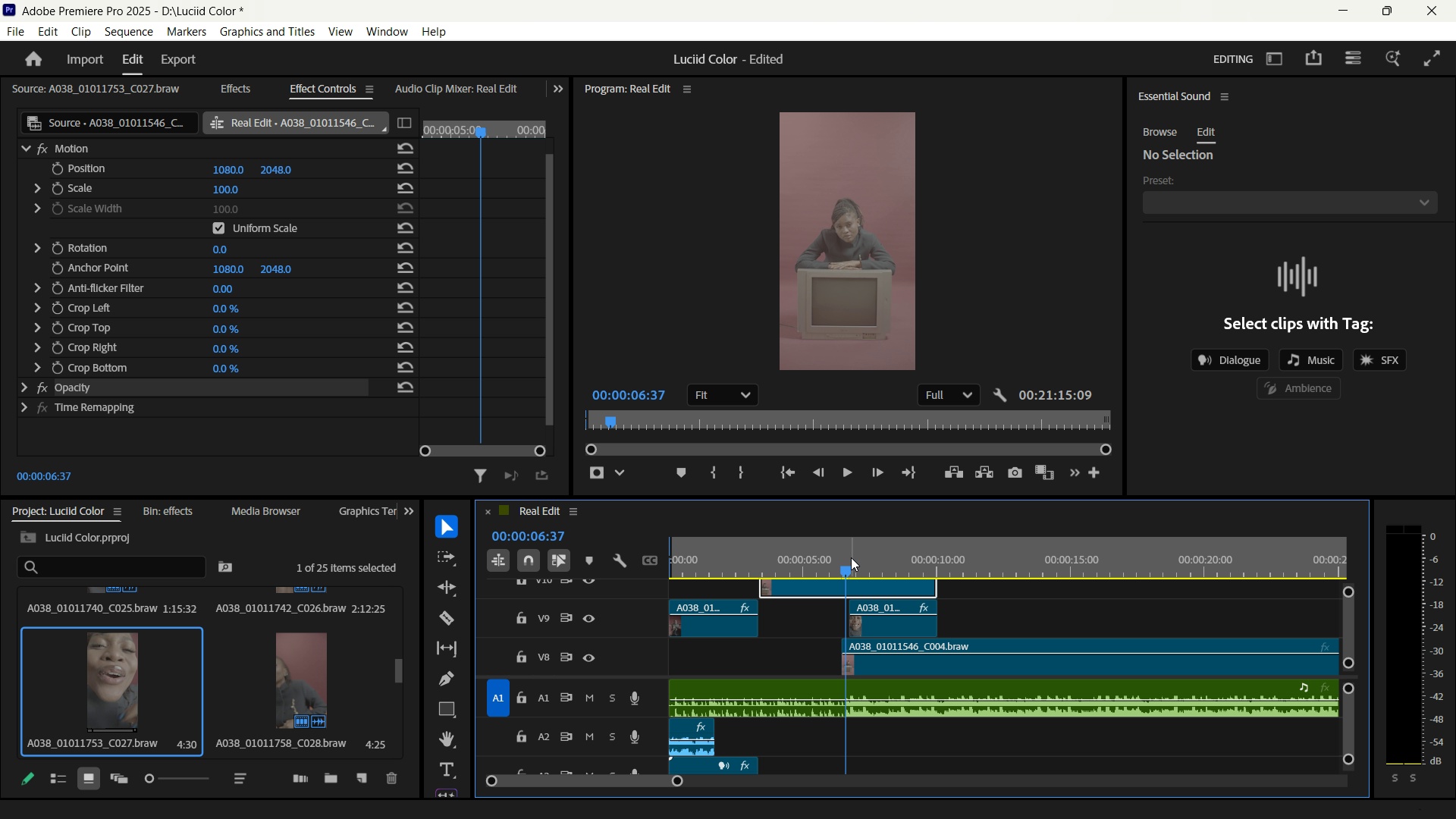 
key(Equal)
 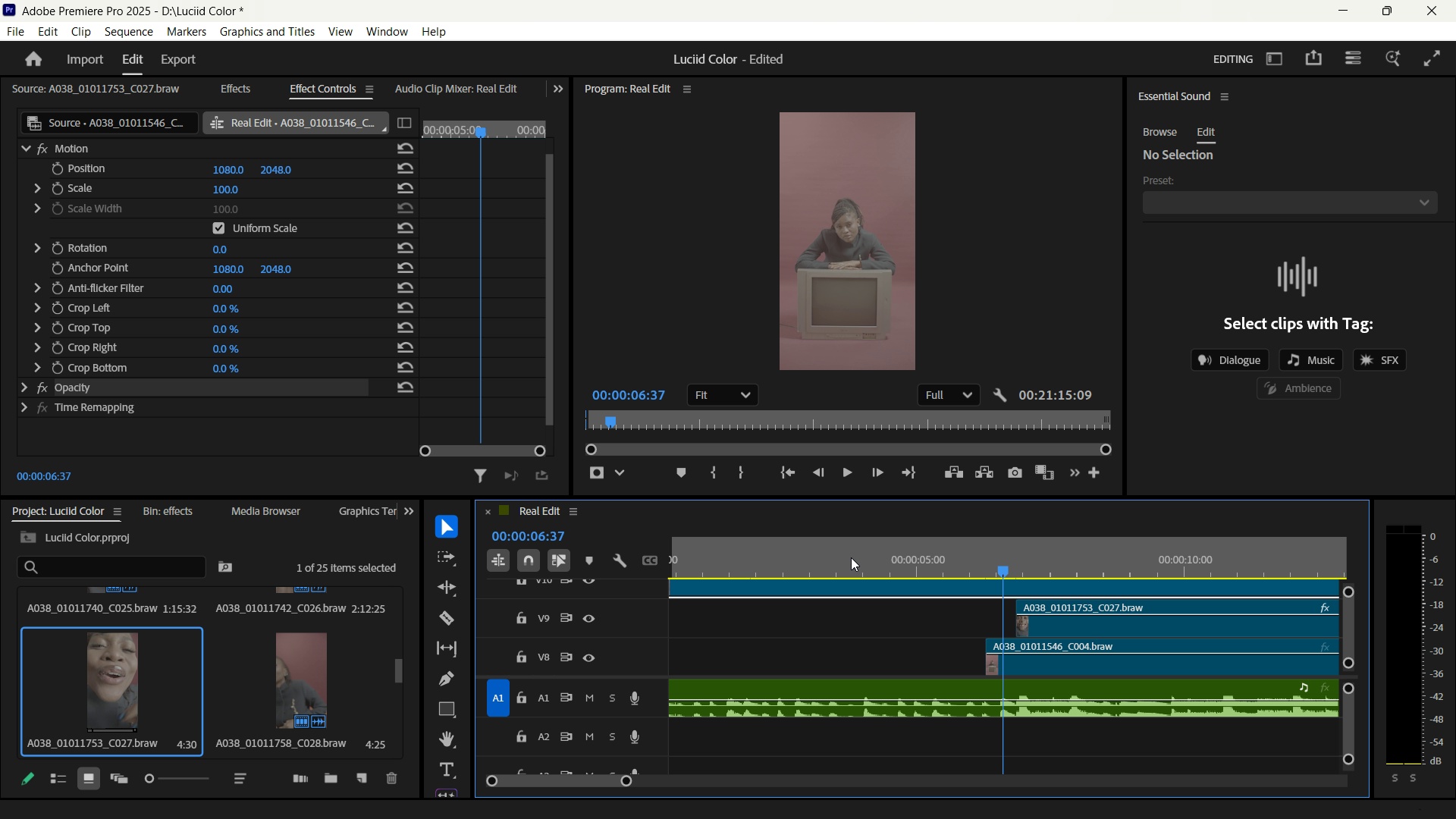 
key(Equal)
 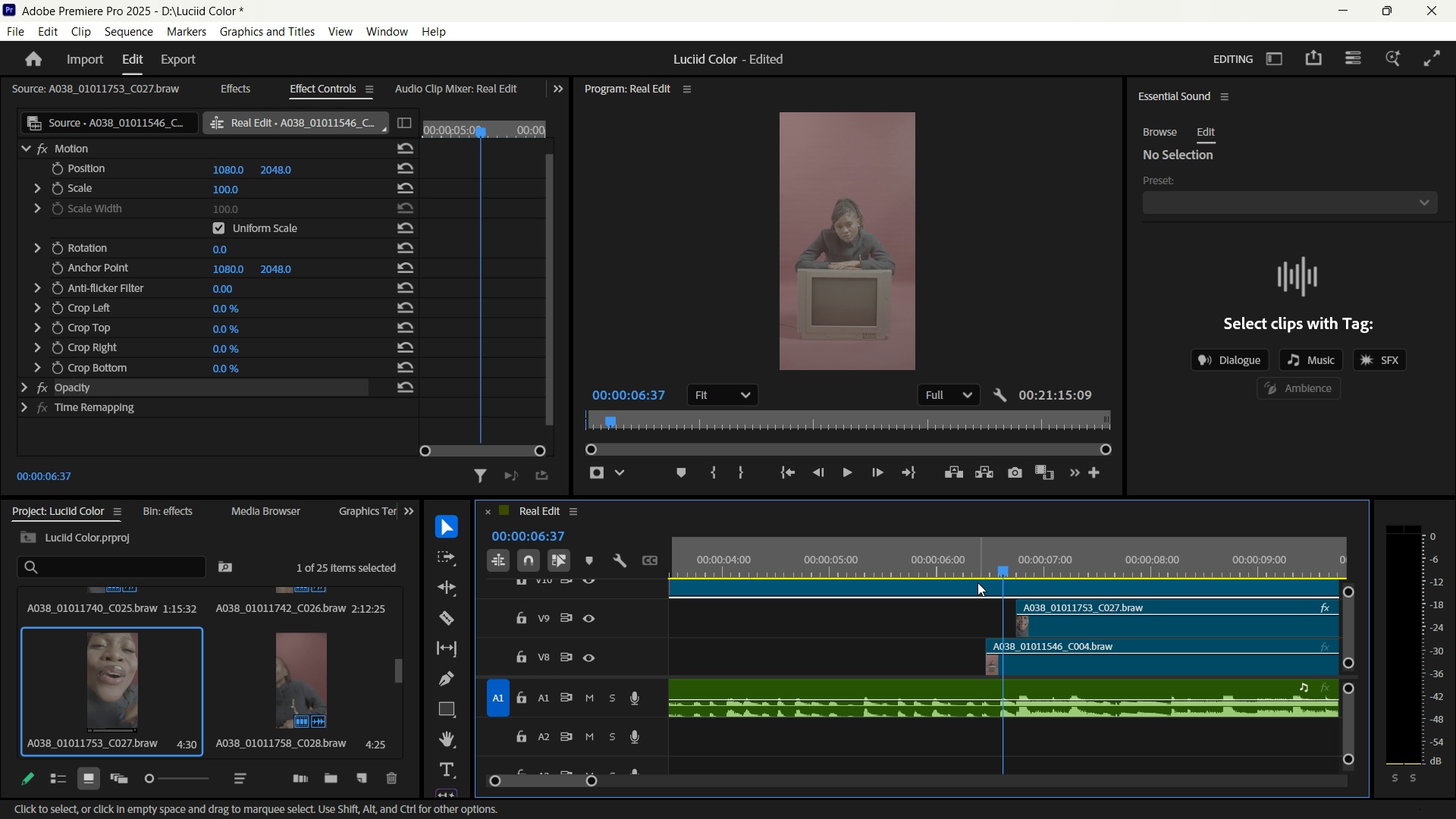 
key(ArrowRight)
 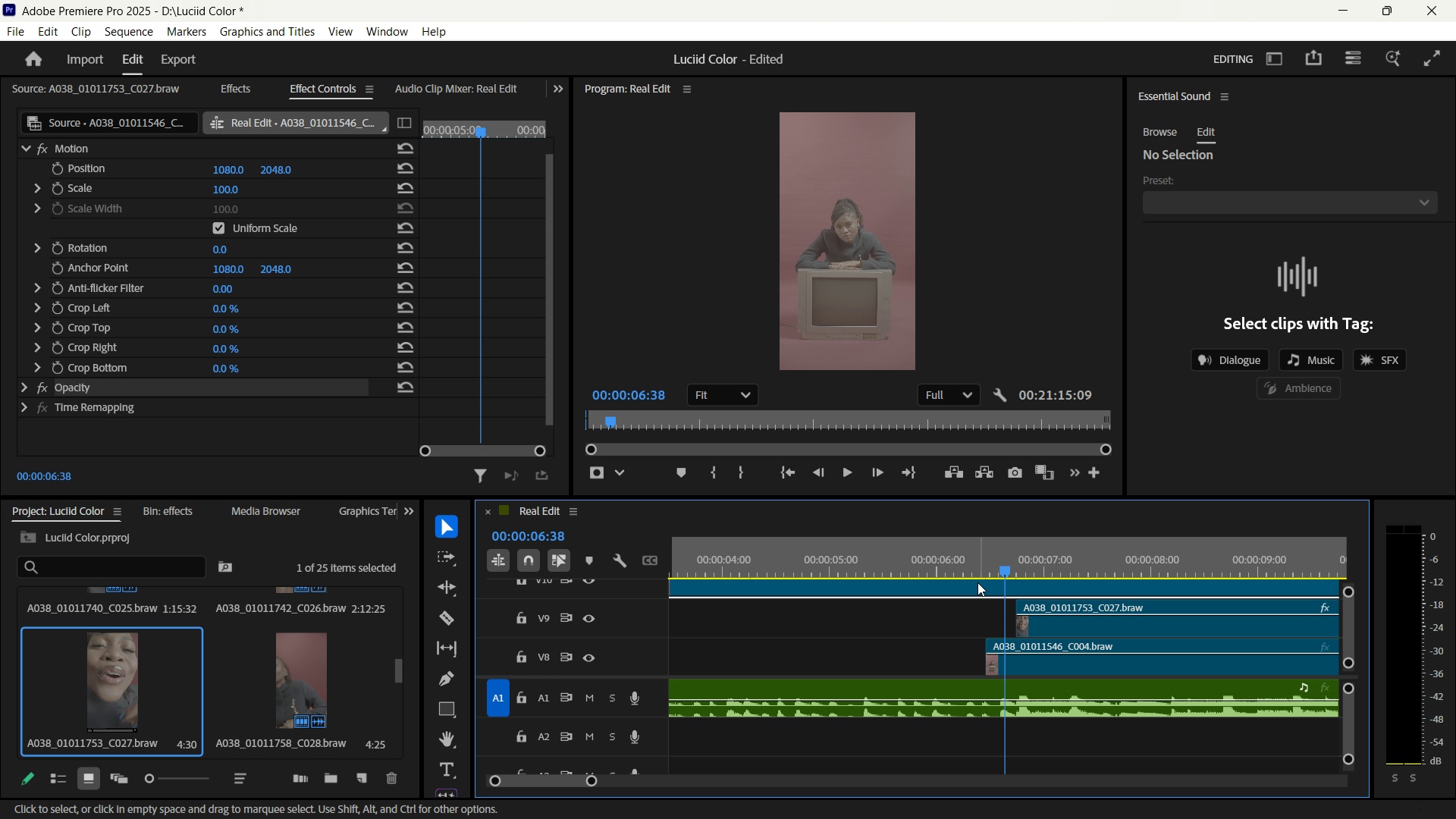 
key(ArrowRight)
 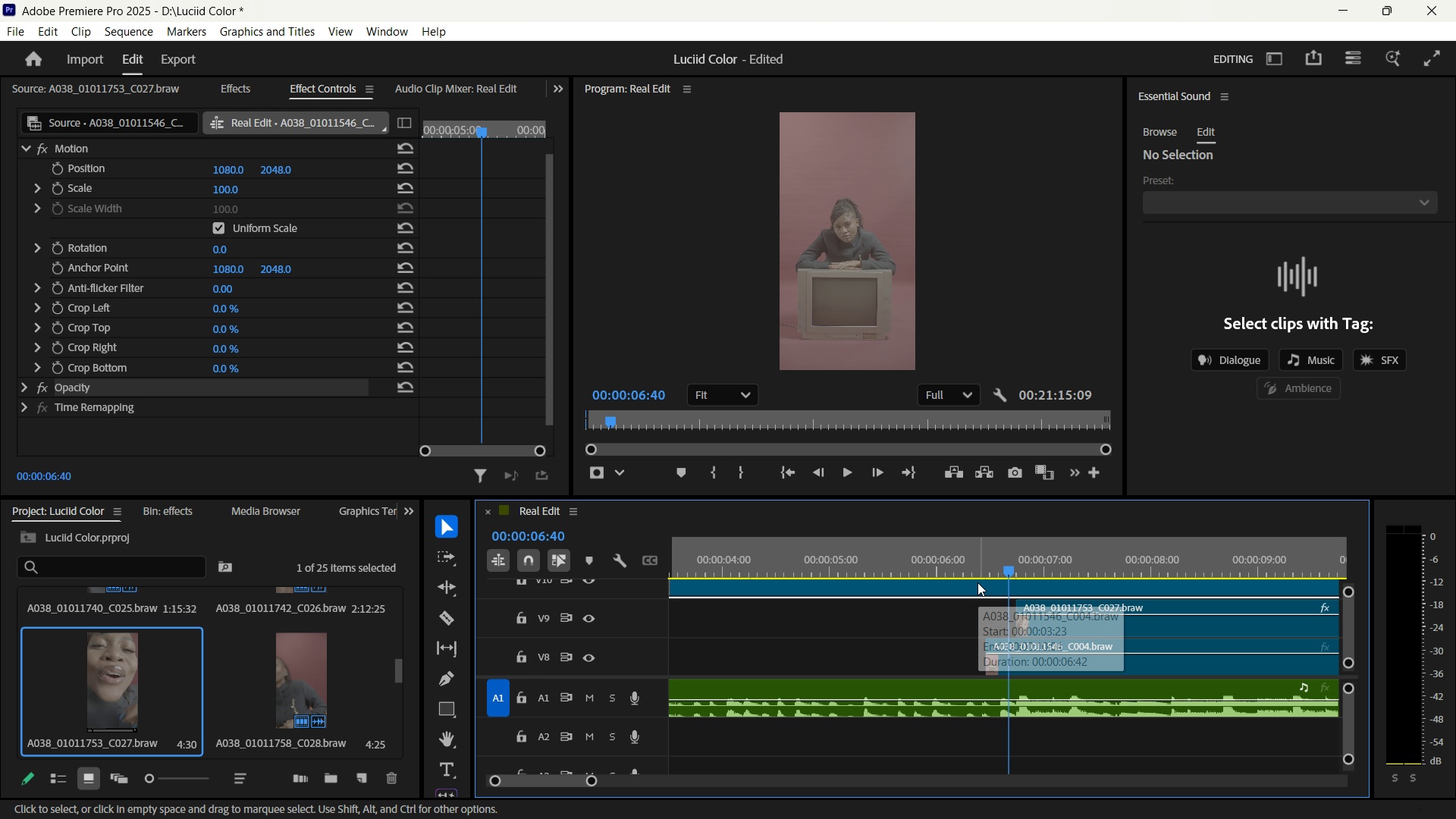 
key(ArrowRight)
 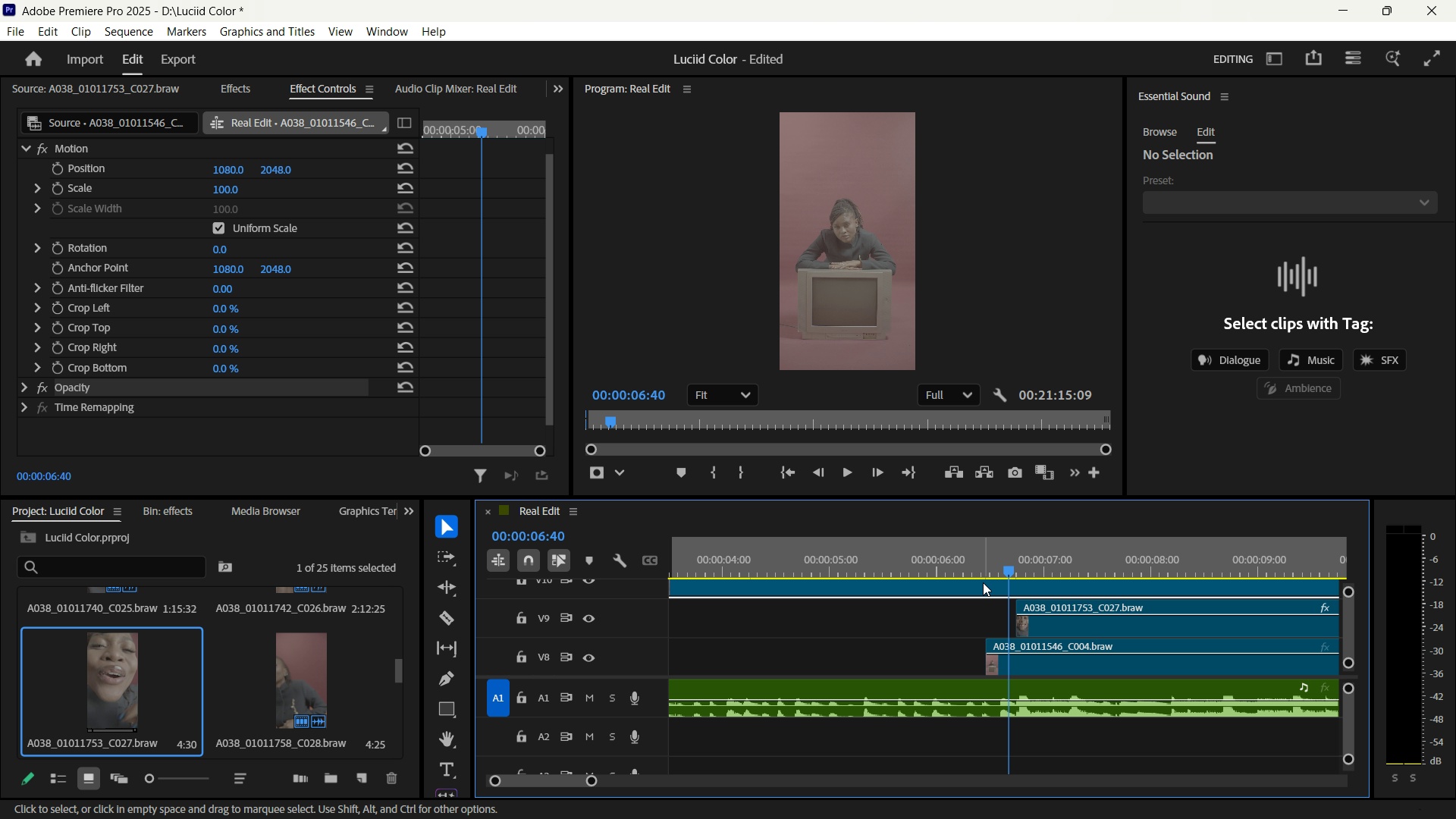 
key(ArrowRight)
 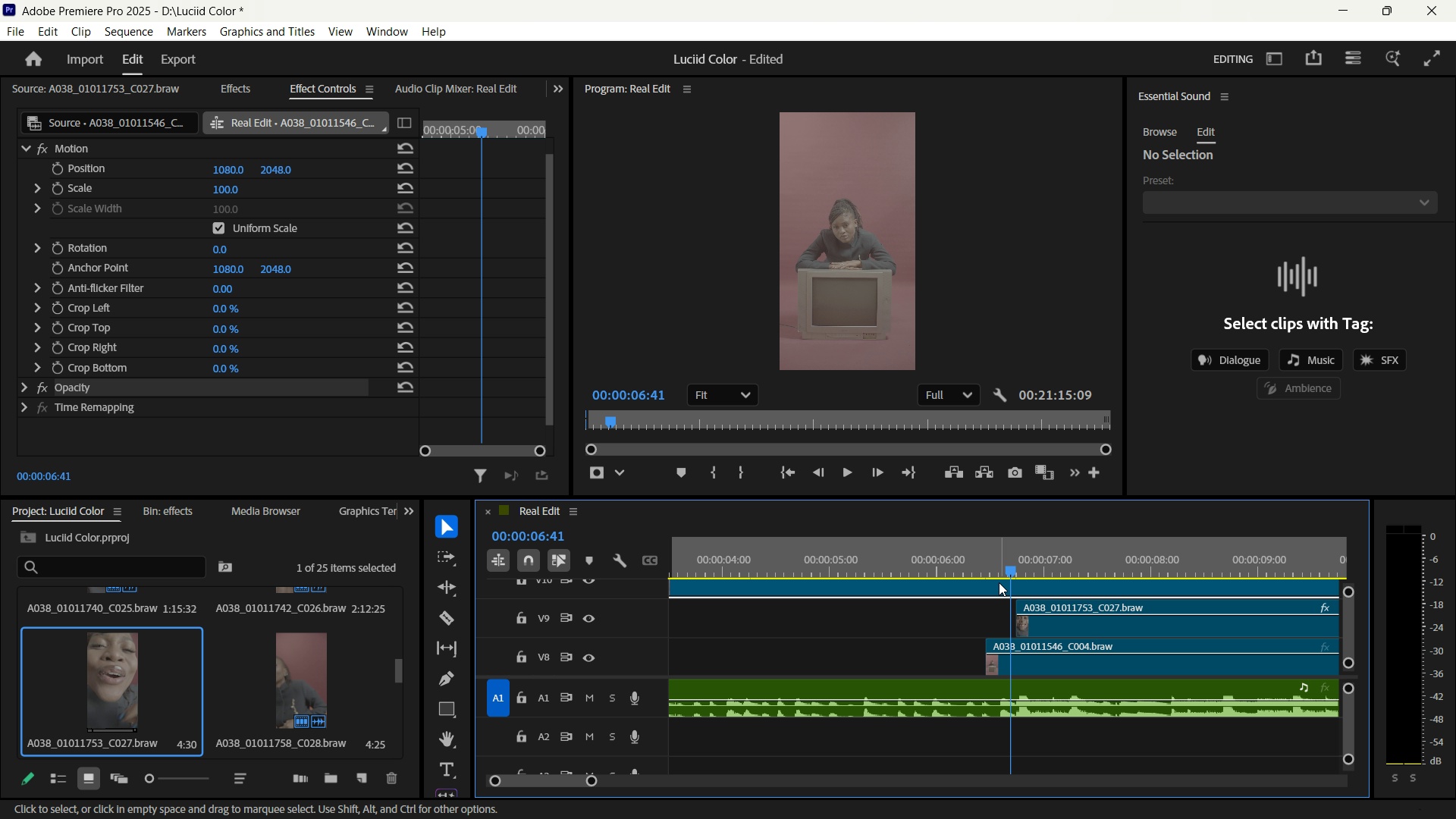 
key(ArrowRight)
 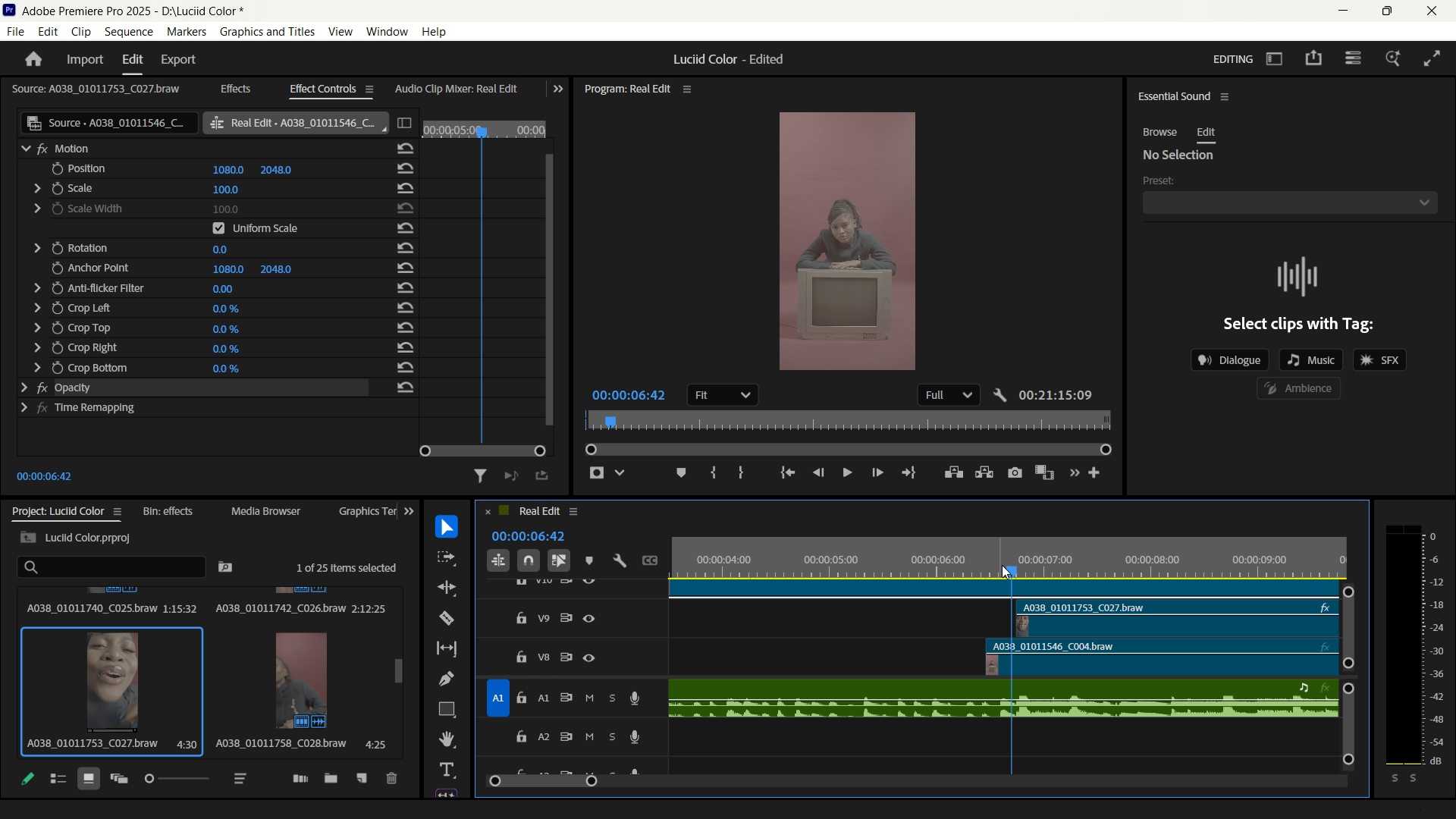 
key(ArrowRight)
 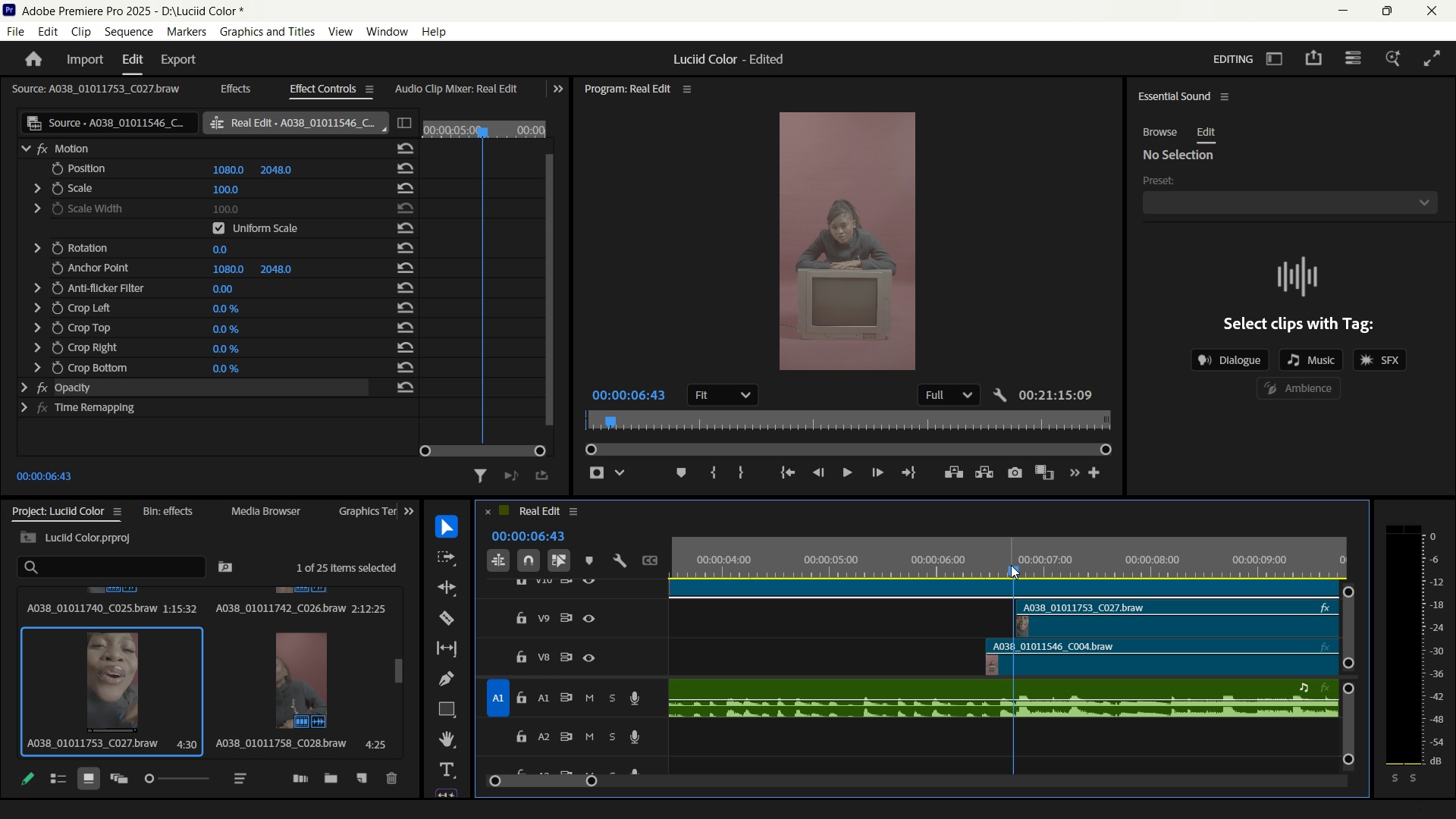 
key(ArrowRight)
 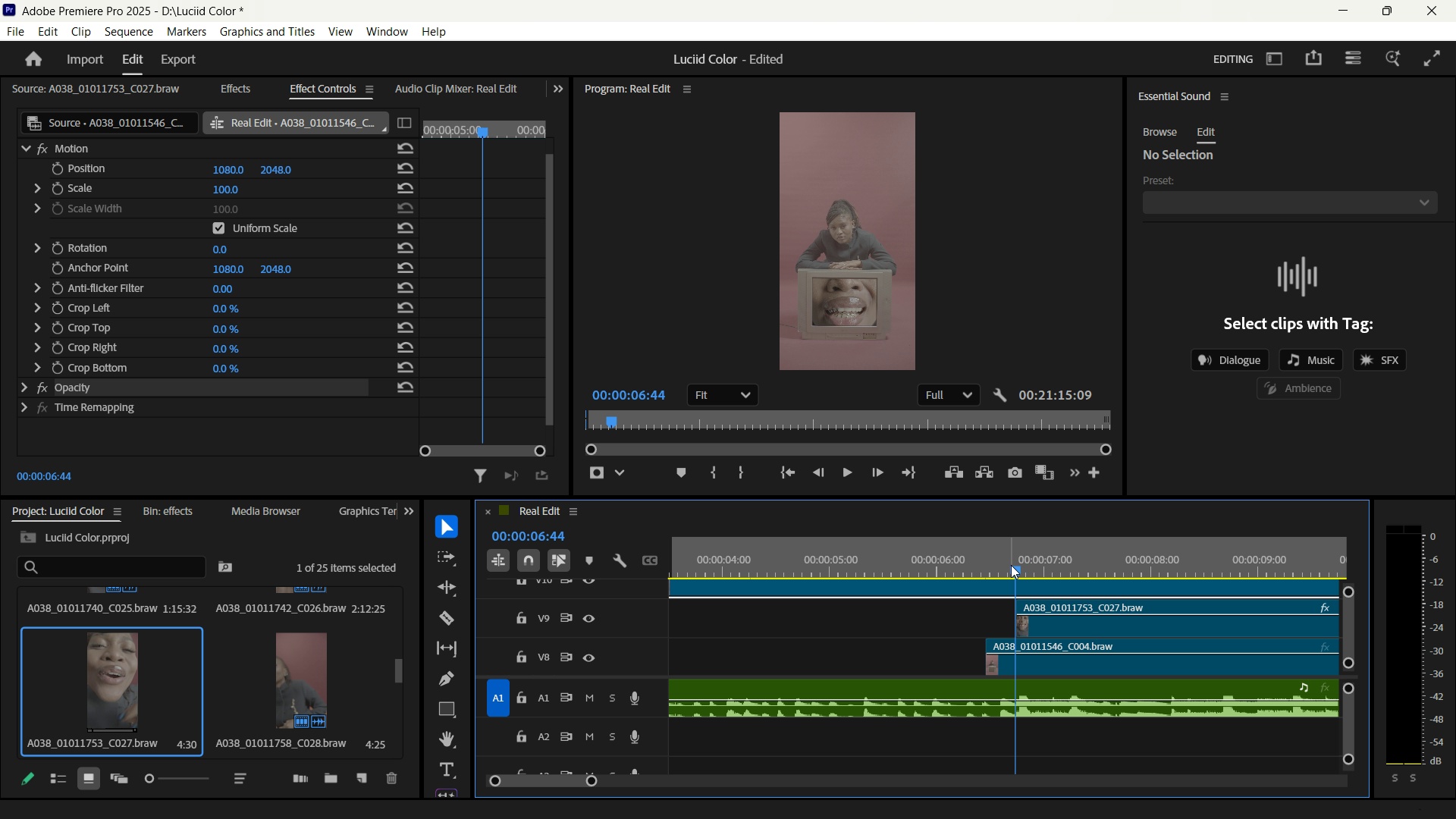 
key(ArrowLeft)
 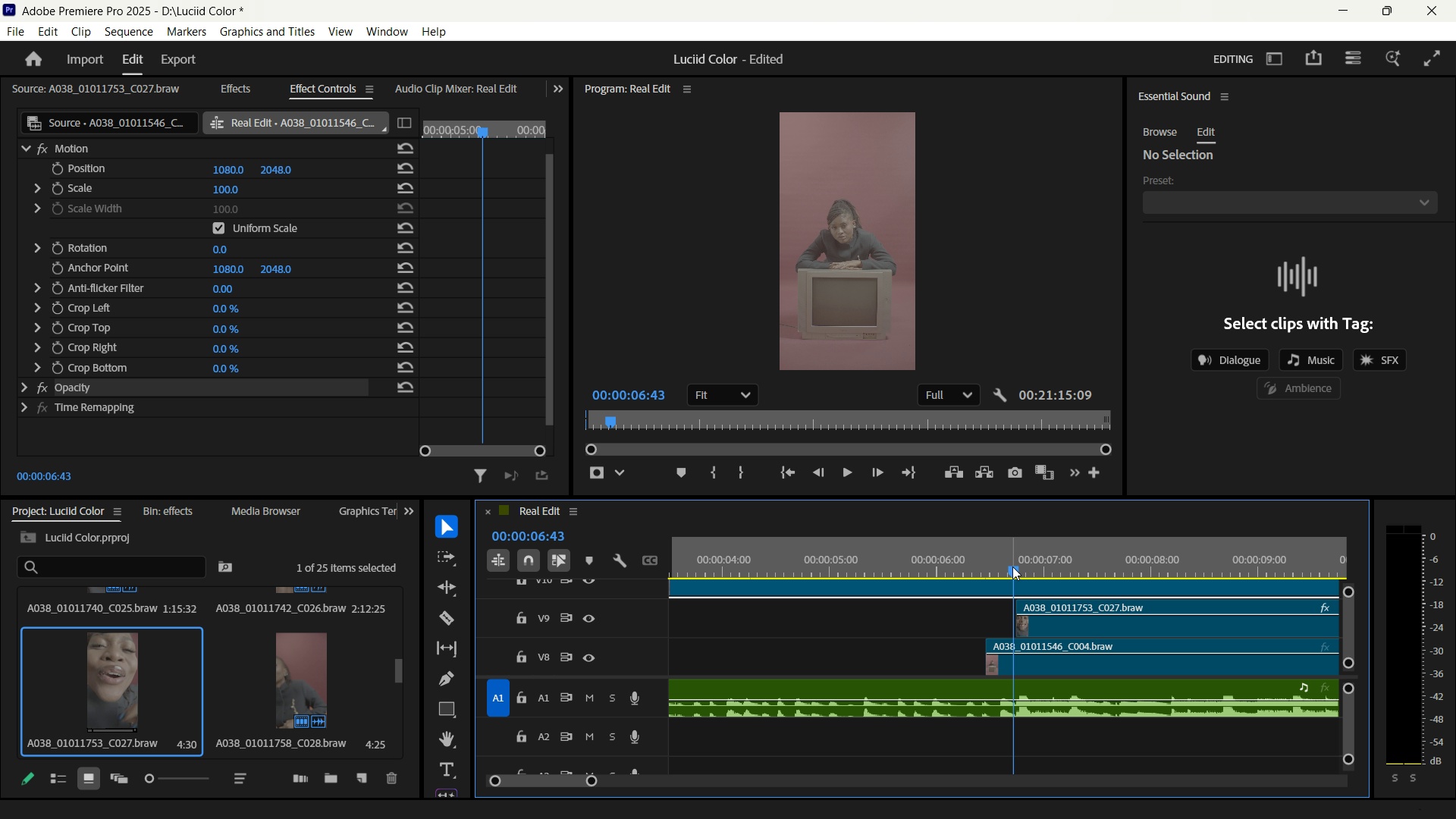 
key(ArrowRight)
 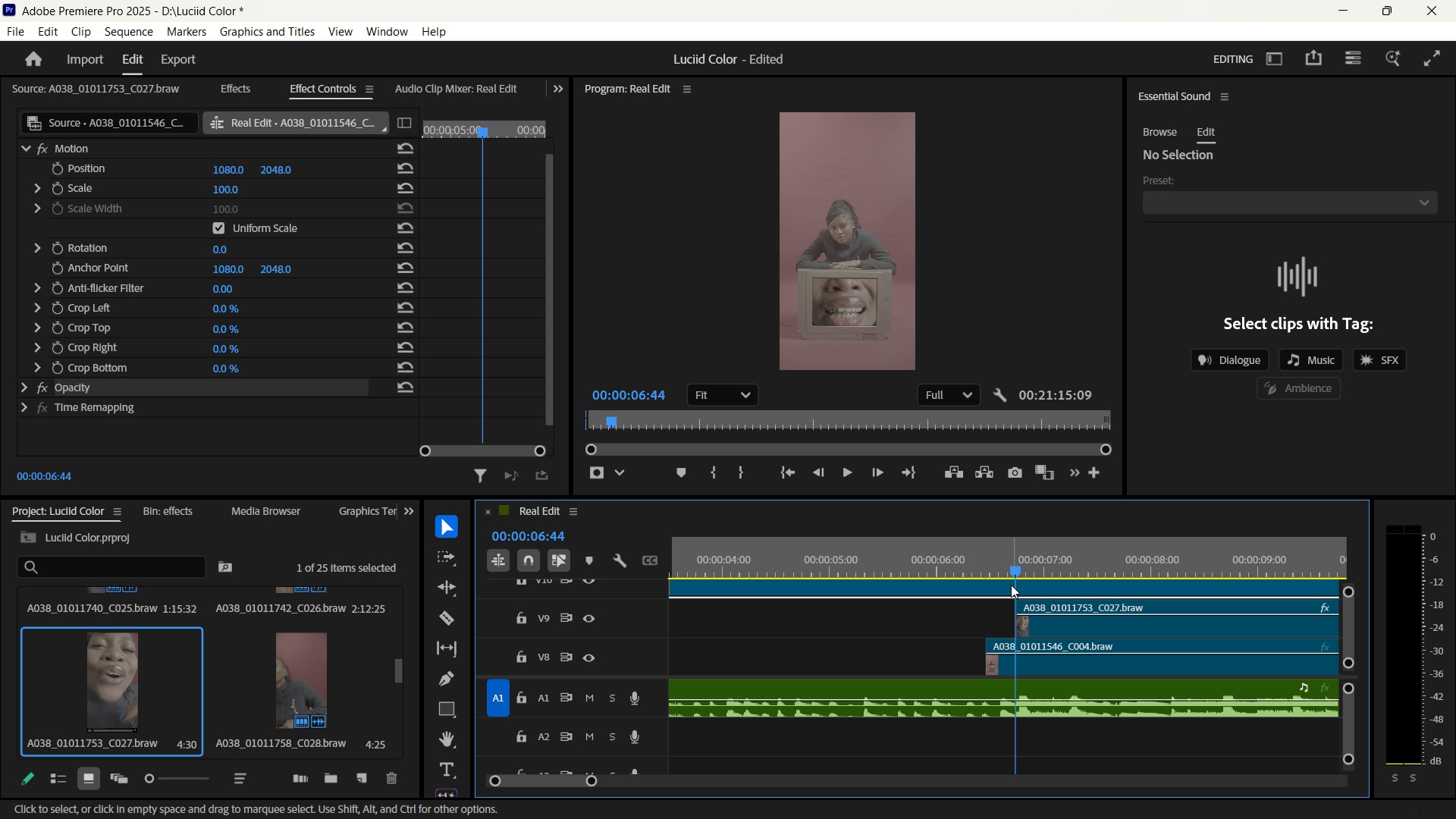 
left_click([1012, 585])
 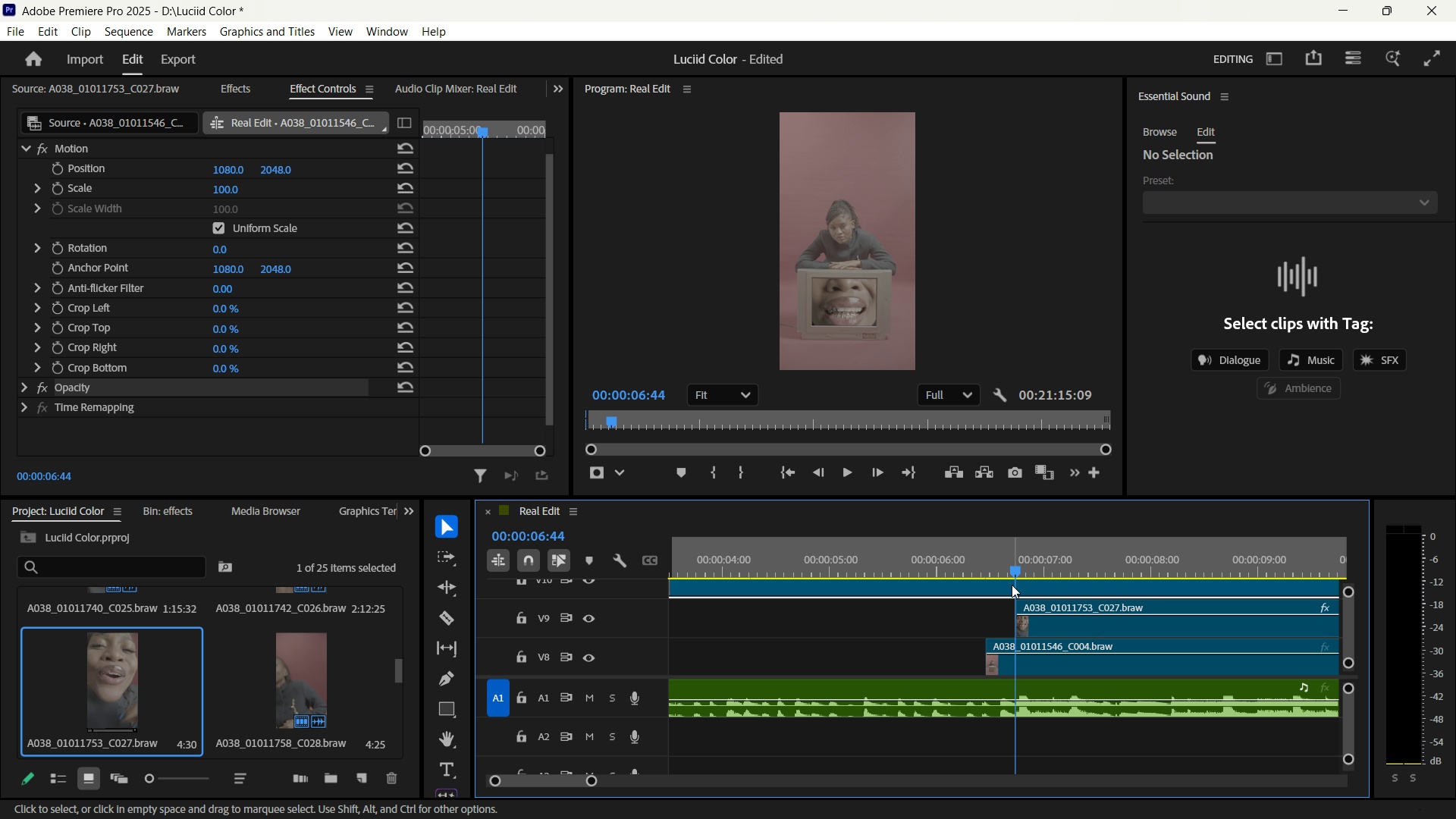 
key(Control+K)
 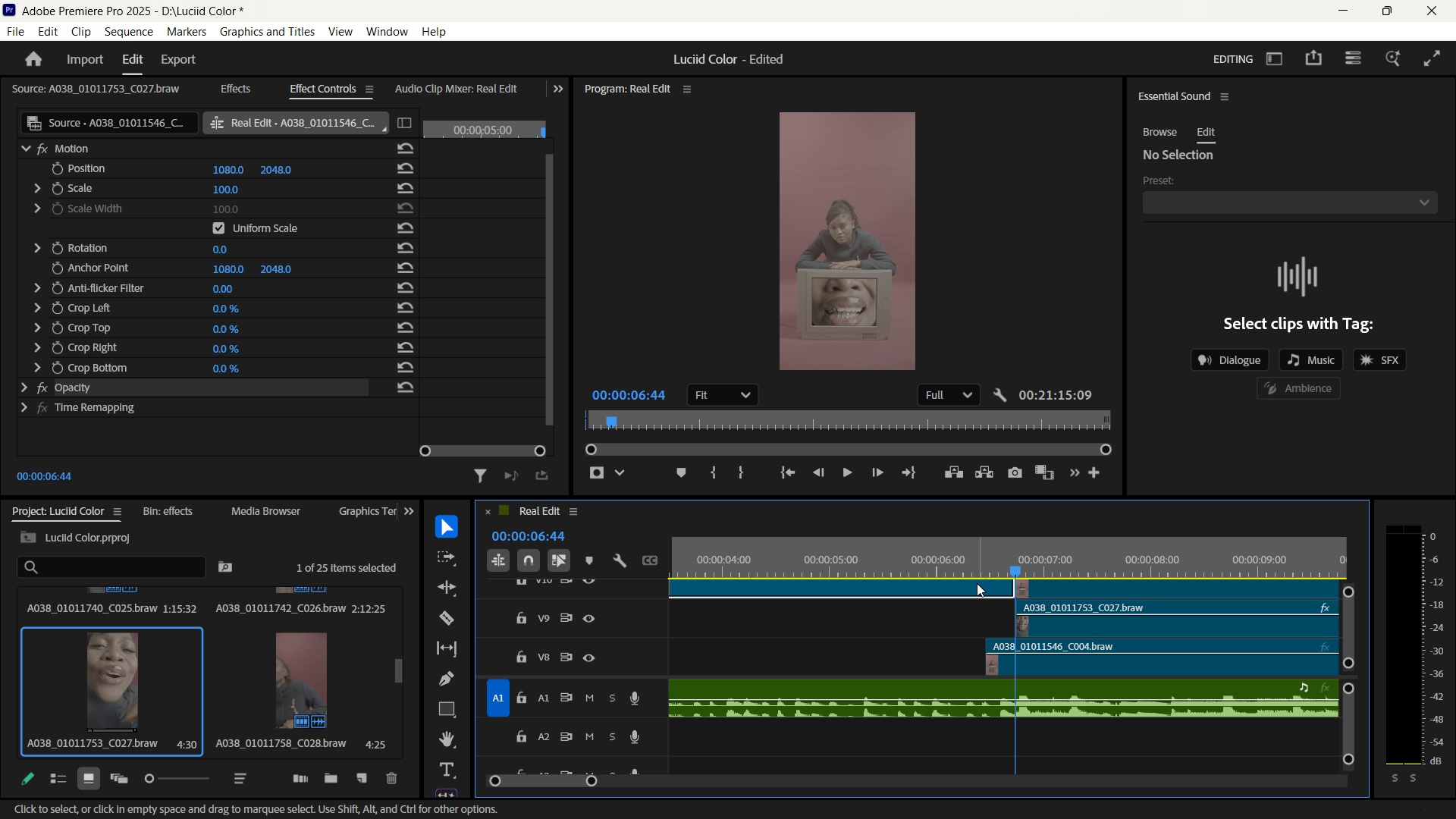 
left_click([977, 583])
 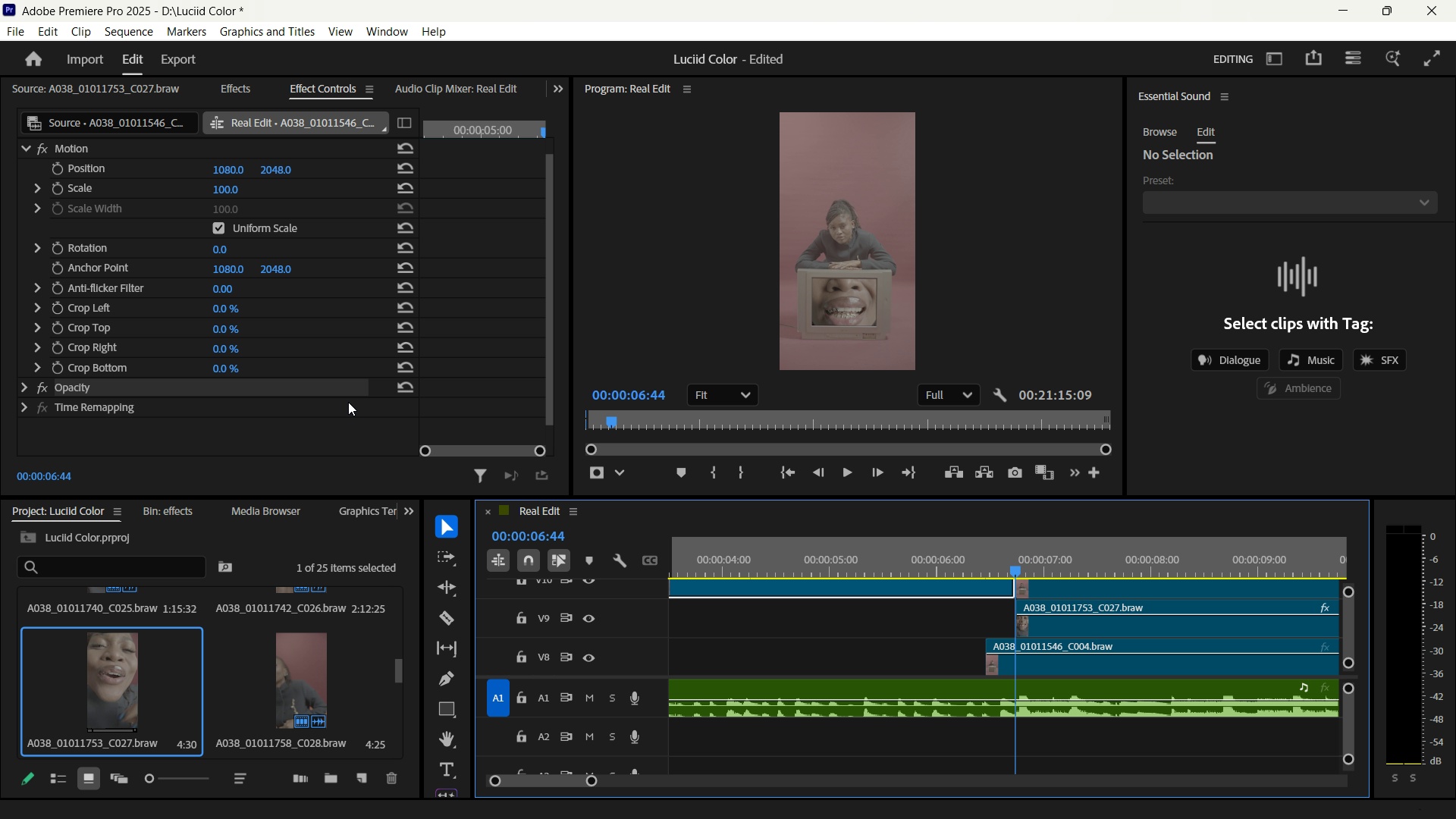 
left_click([400, 387])
 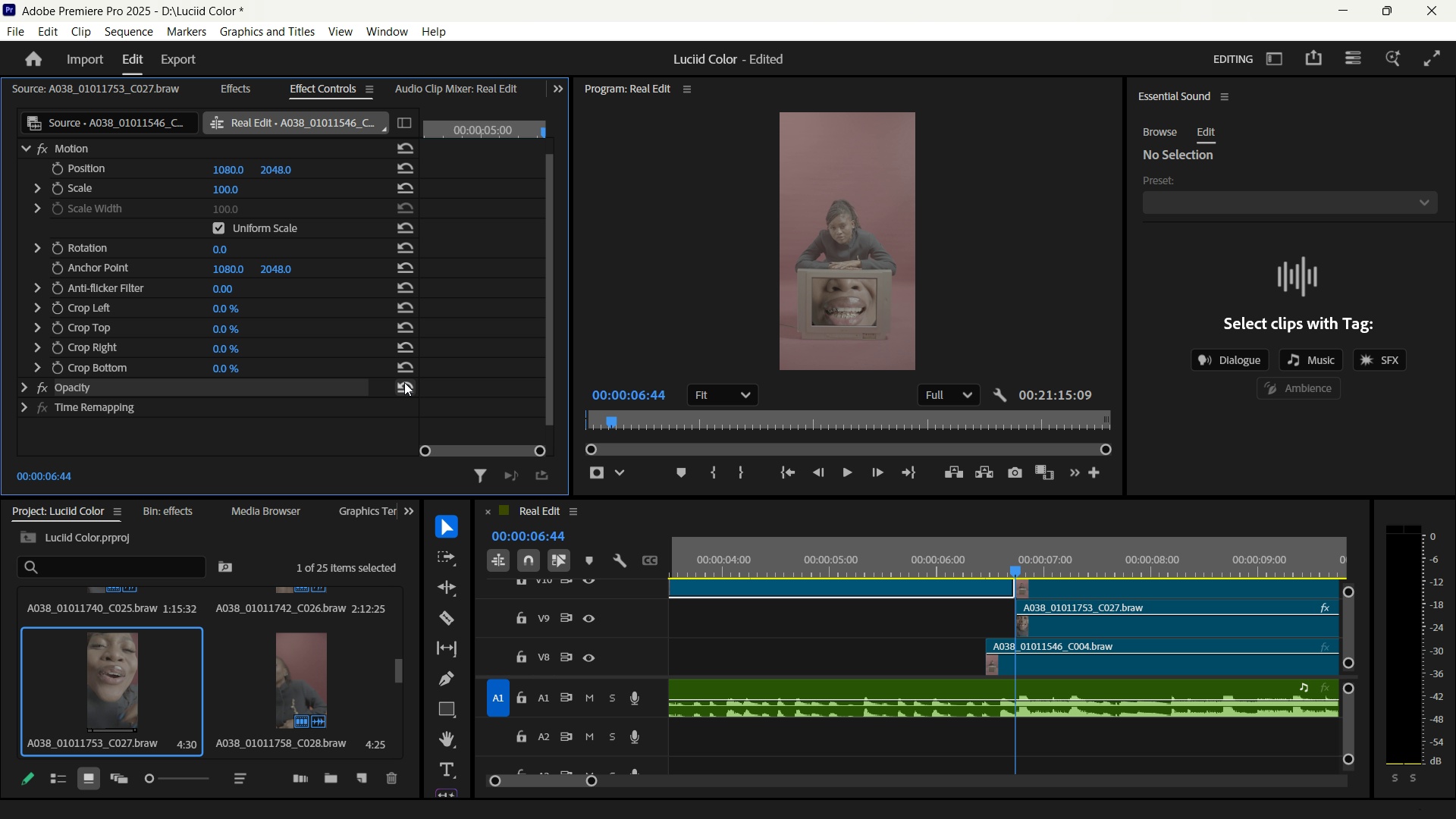 
left_click([404, 382])
 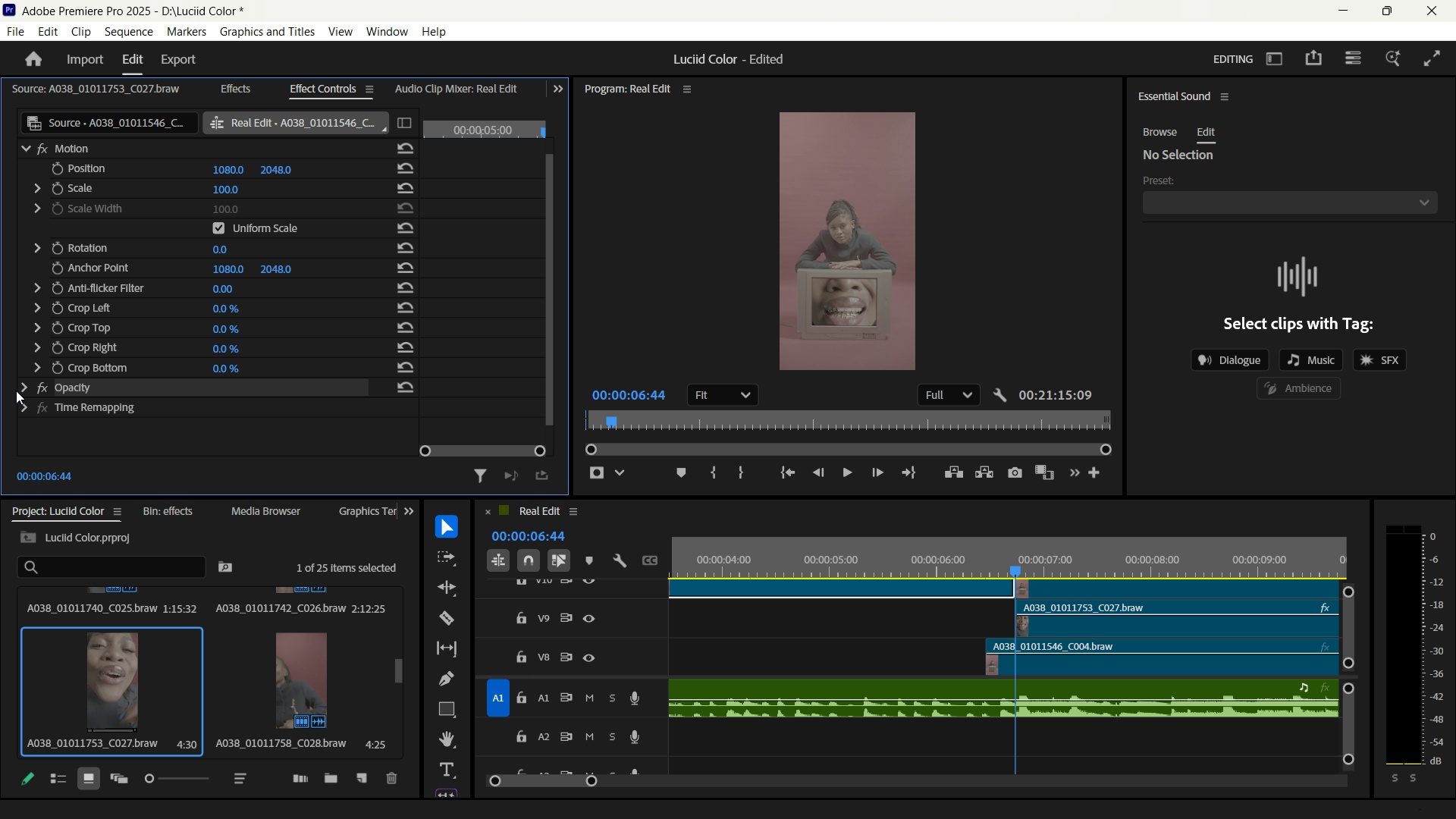 
left_click([22, 388])
 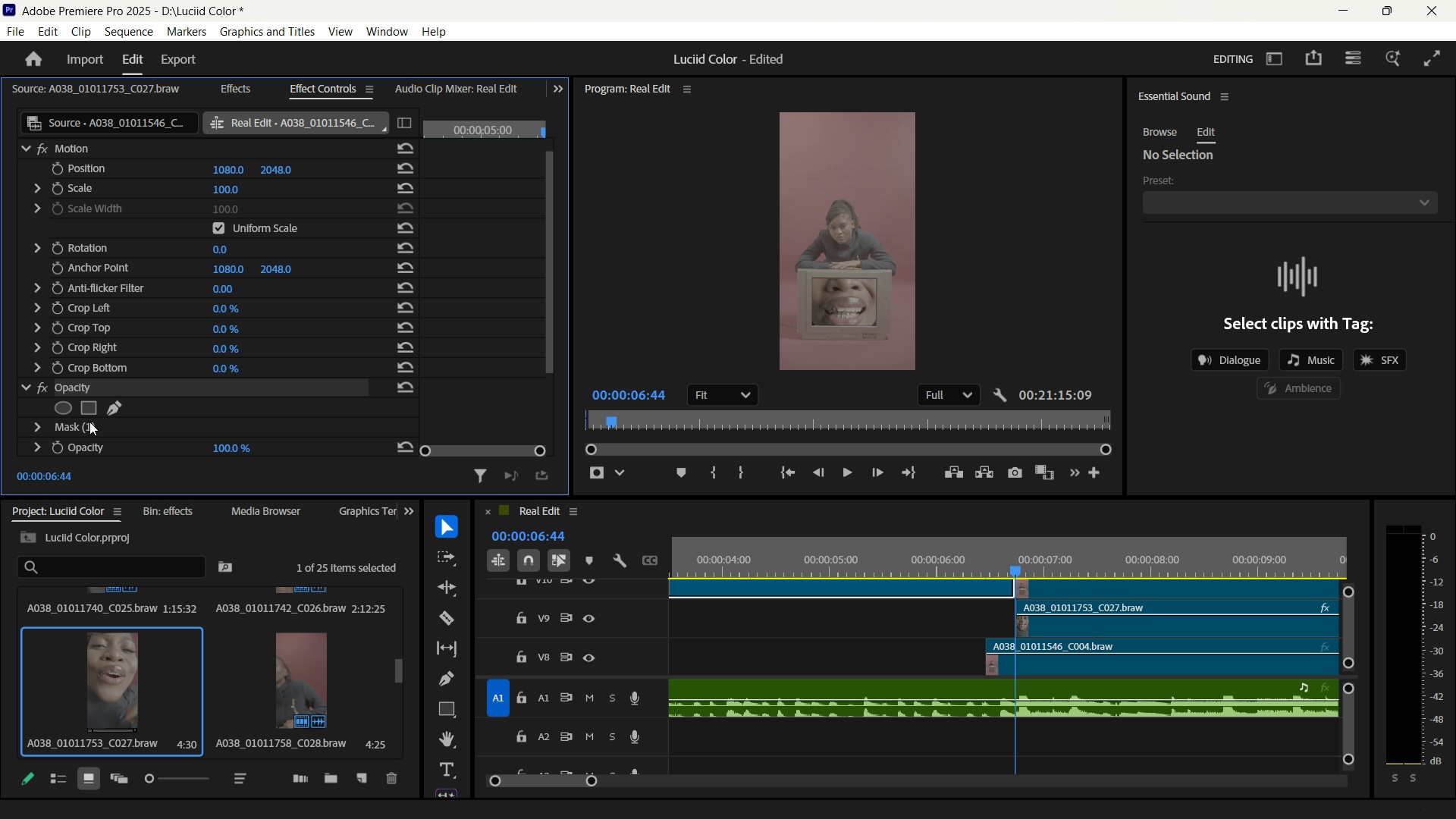 
left_click([89, 422])
 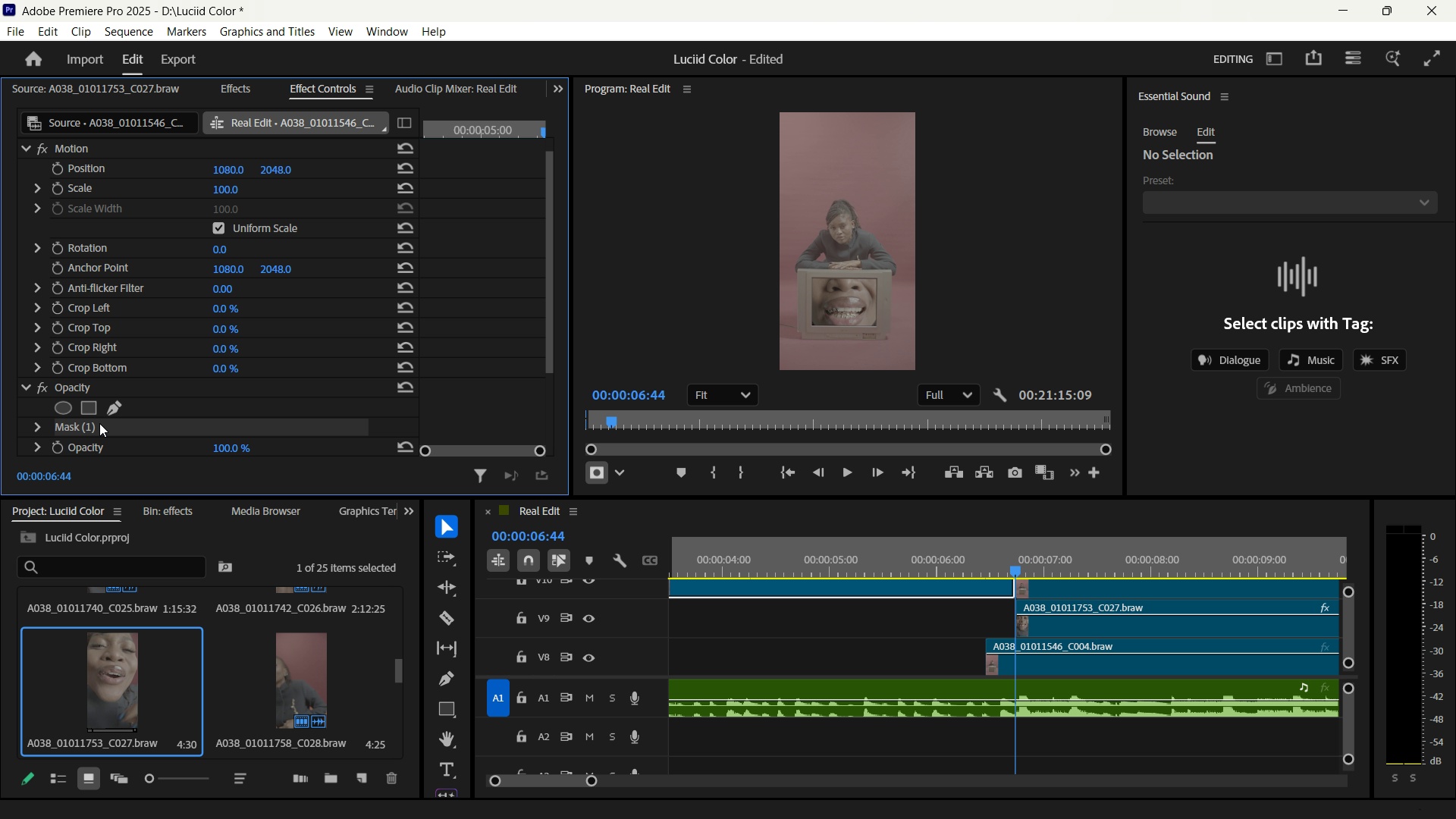 
key(Delete)
 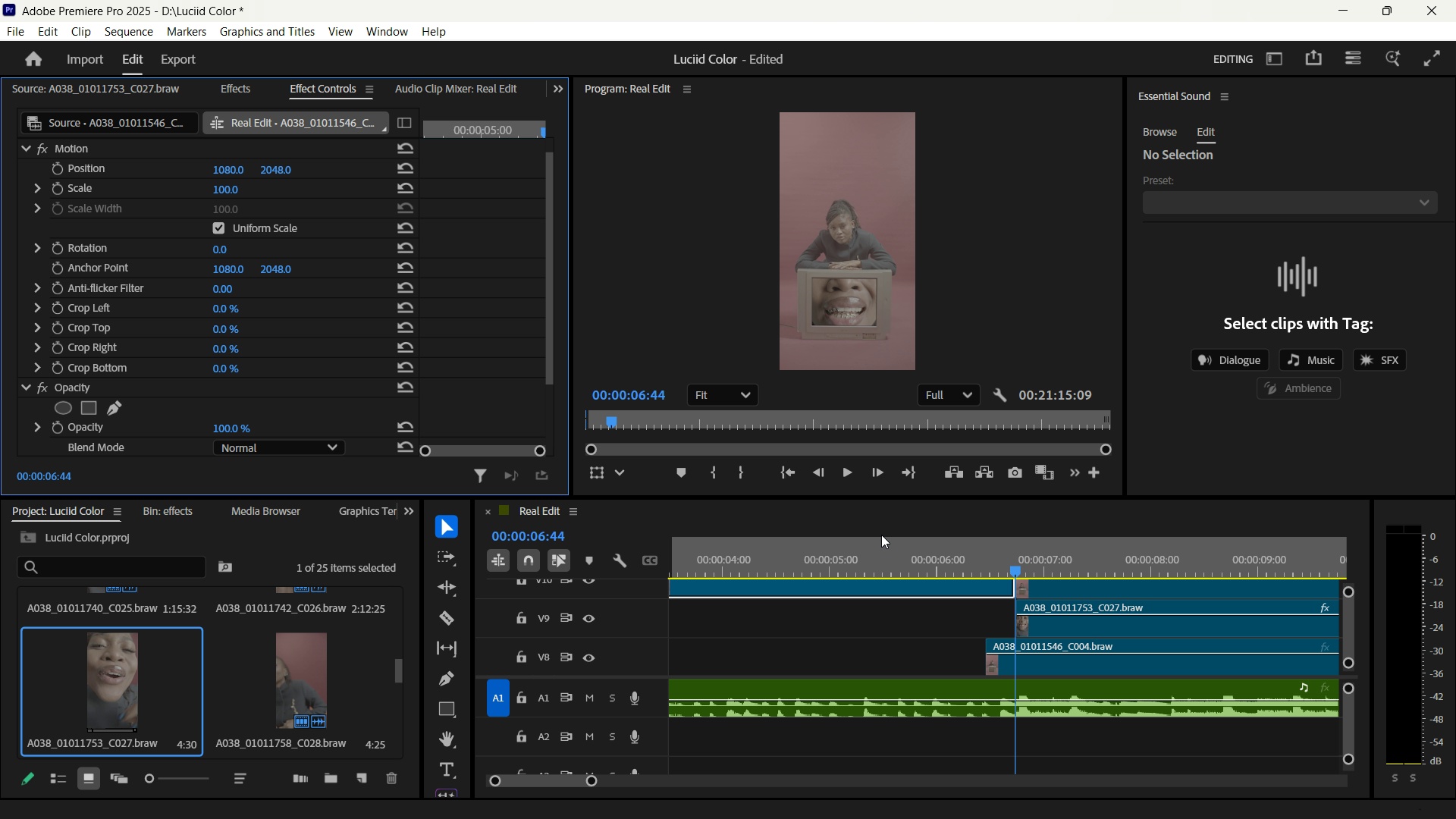 
left_click_drag(start_coordinate=[908, 559], to_coordinate=[992, 571])
 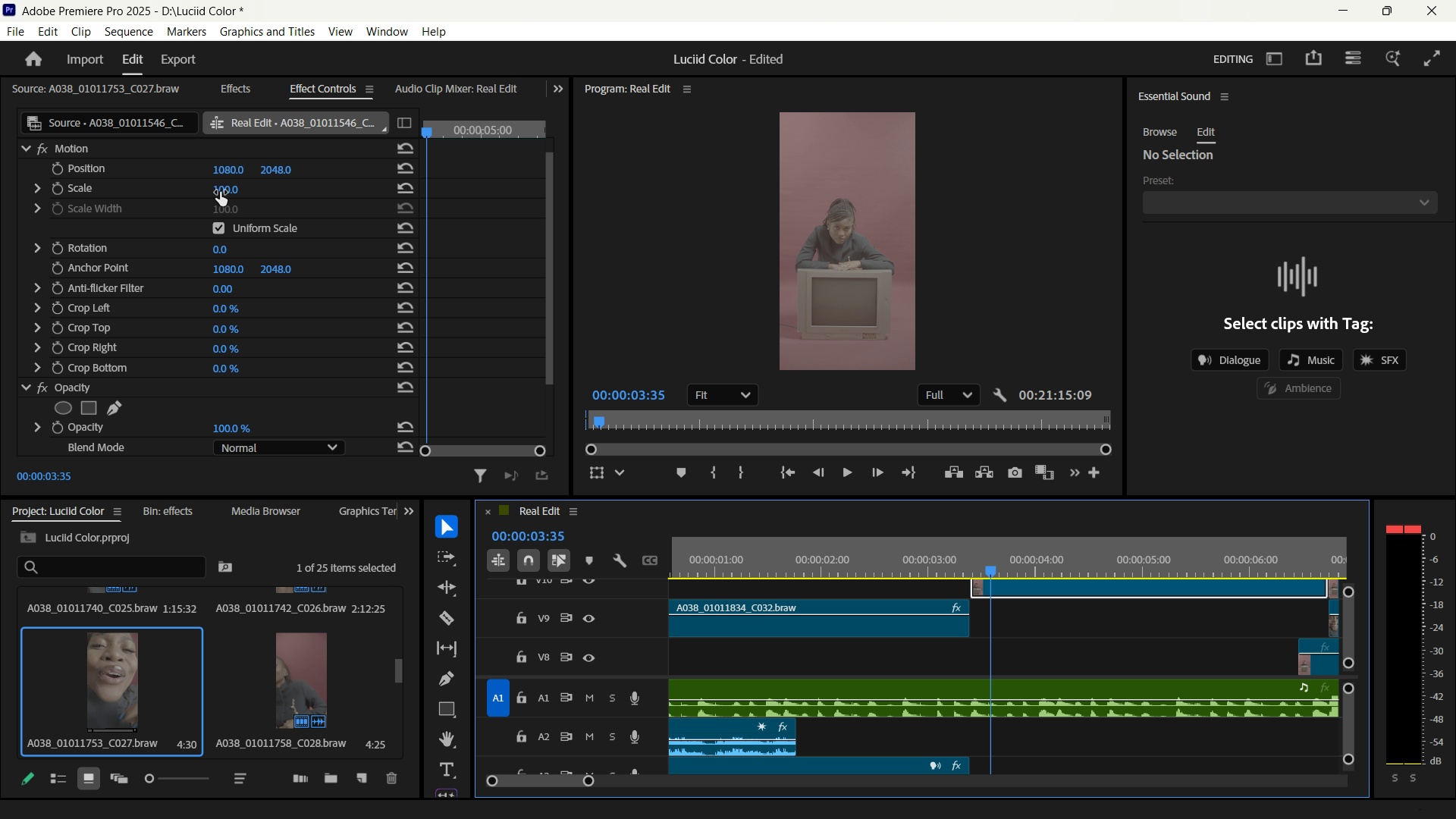 
left_click([220, 192])
 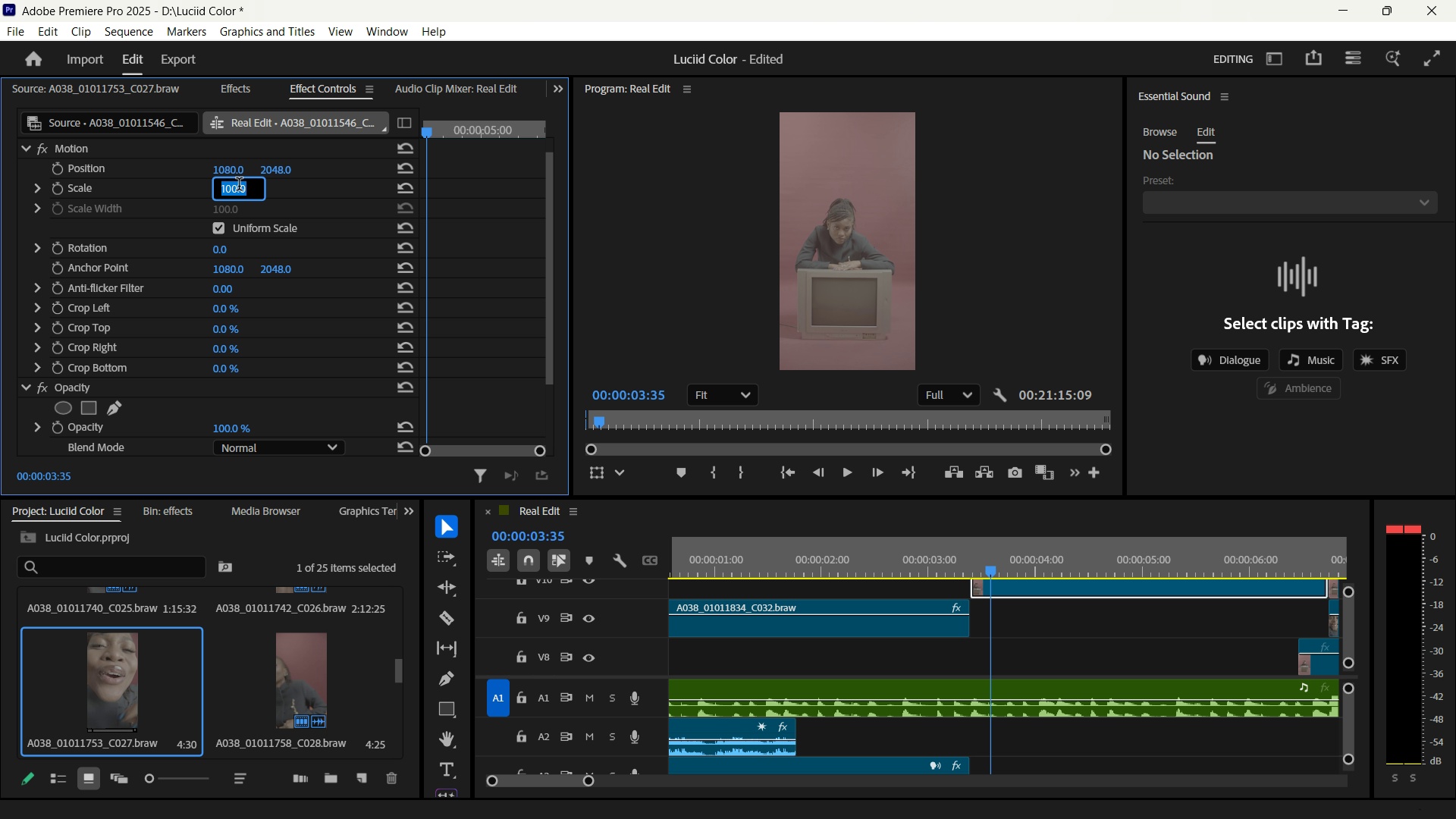 
type(200)
 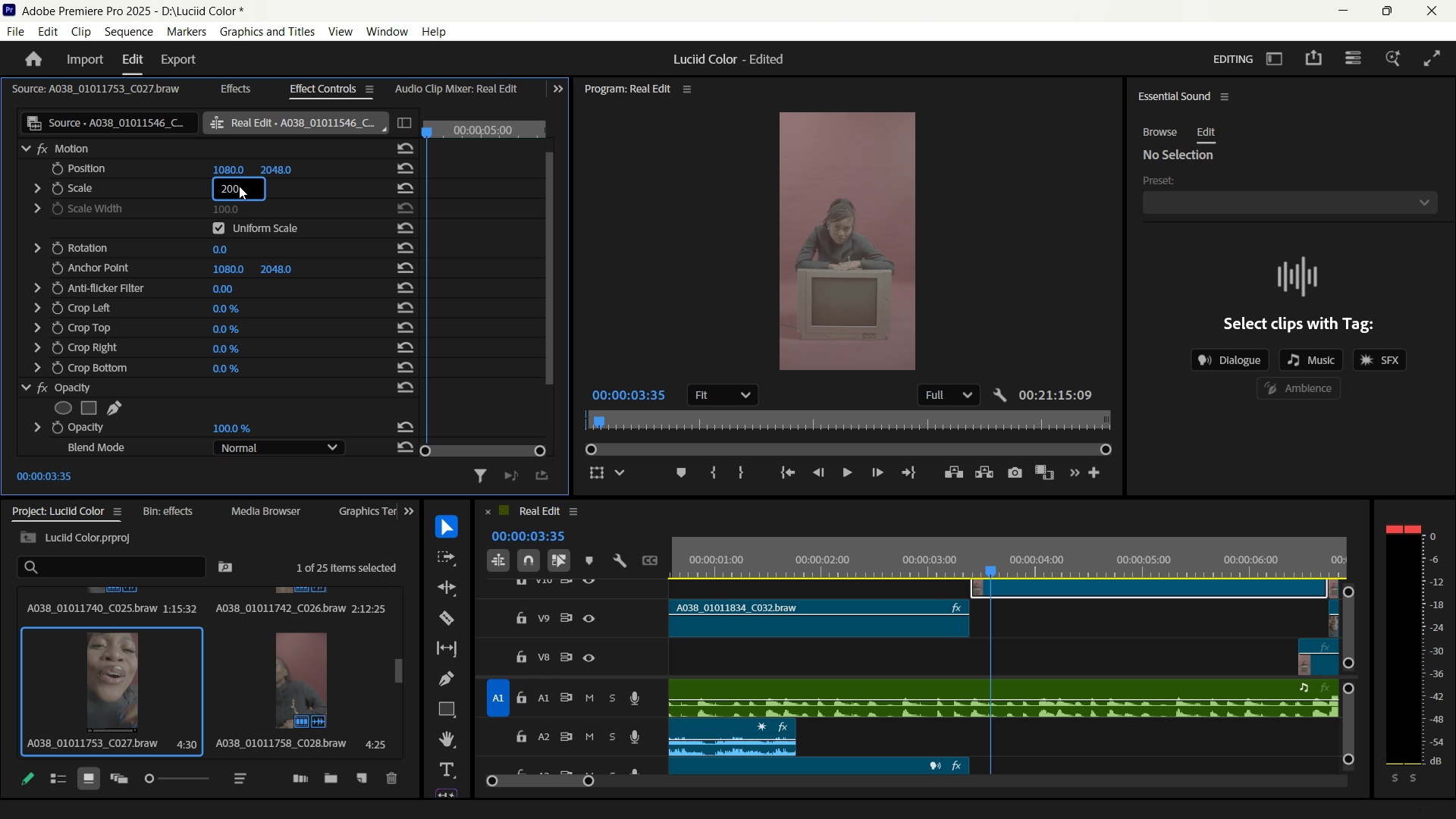 
key(Enter)
 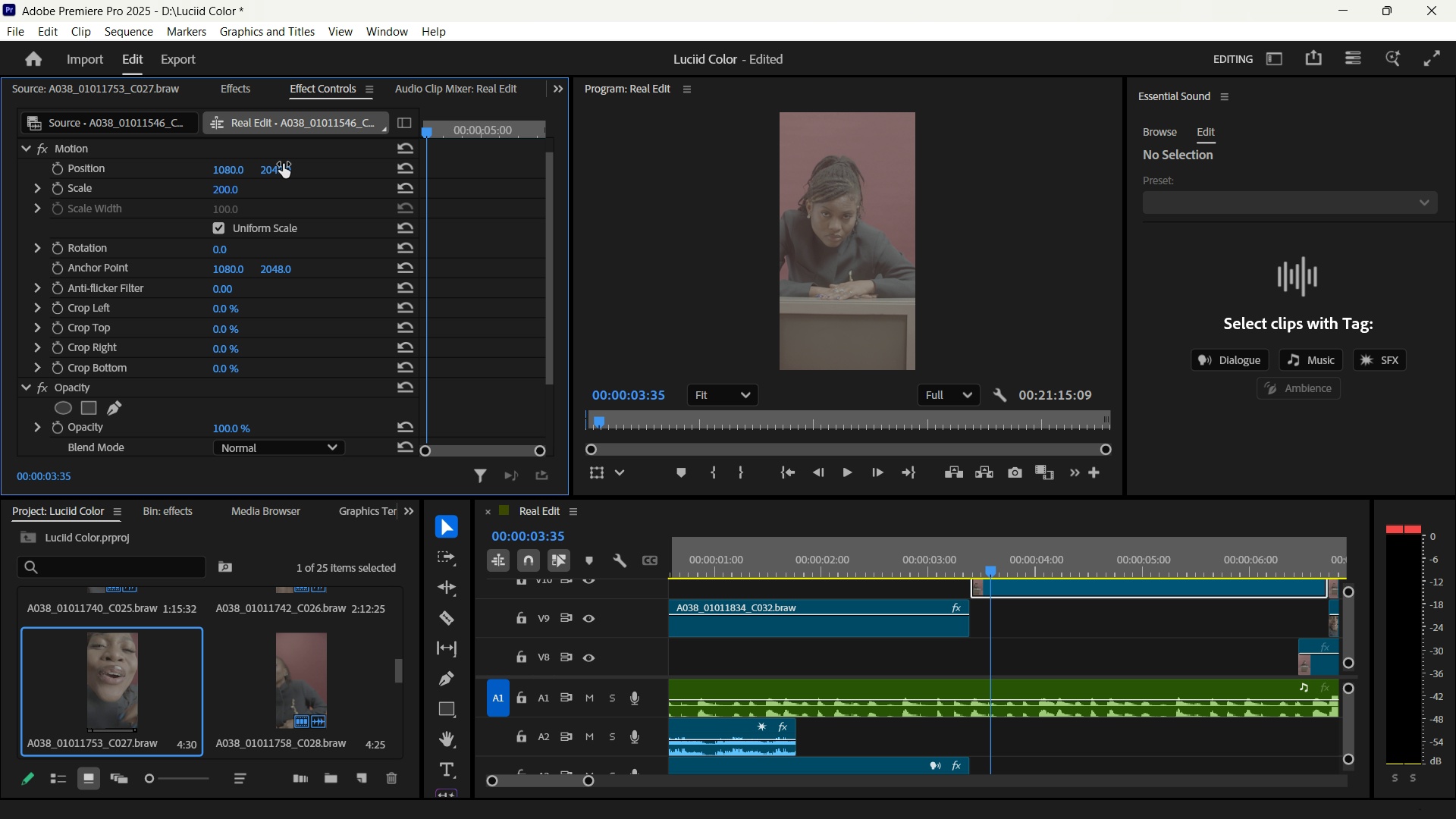 
left_click_drag(start_coordinate=[282, 169], to_coordinate=[323, 173])
 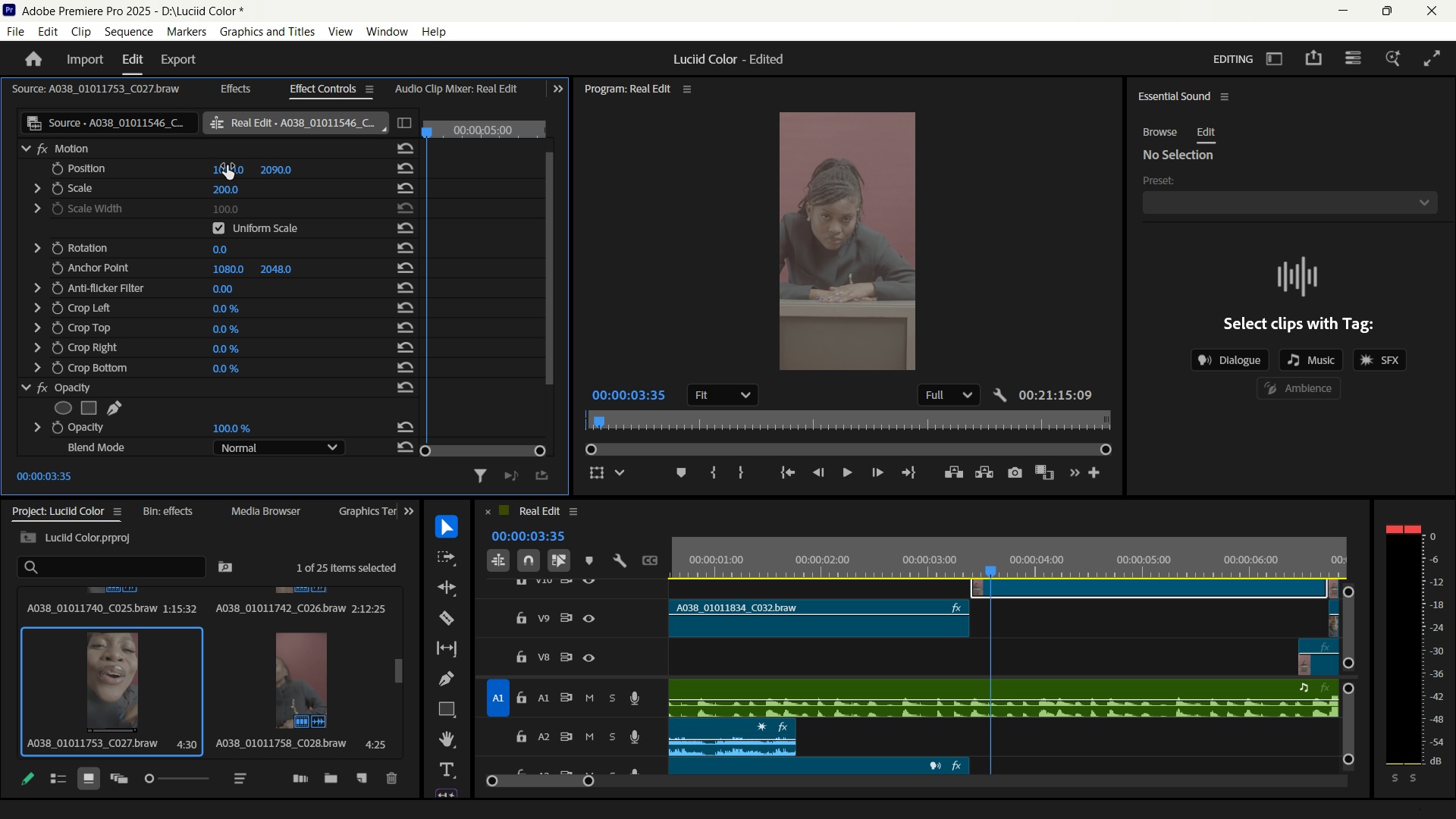 
left_click_drag(start_coordinate=[227, 165], to_coordinate=[303, 171])
 